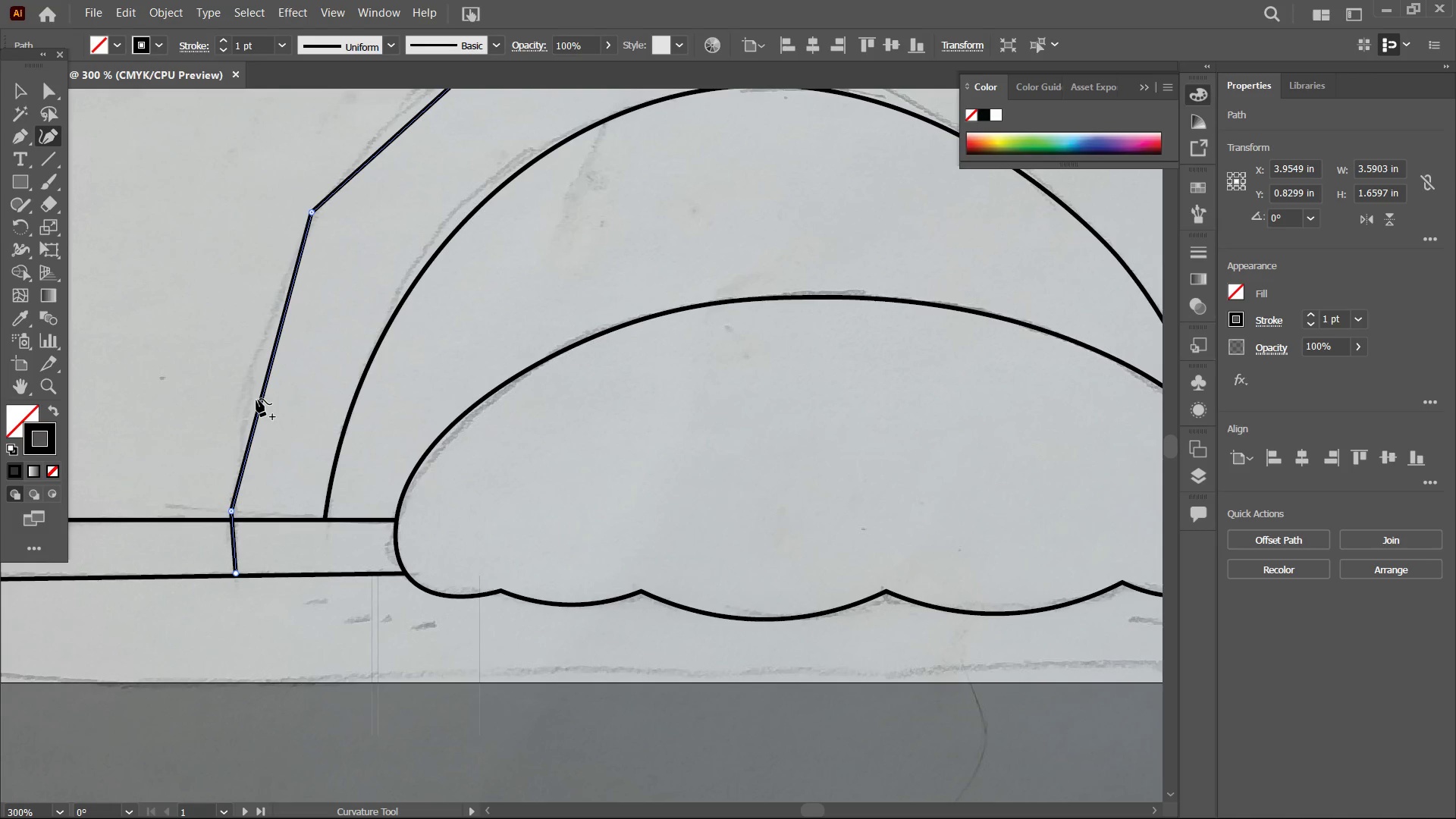 
left_click_drag(start_coordinate=[257, 401], to_coordinate=[244, 394])
 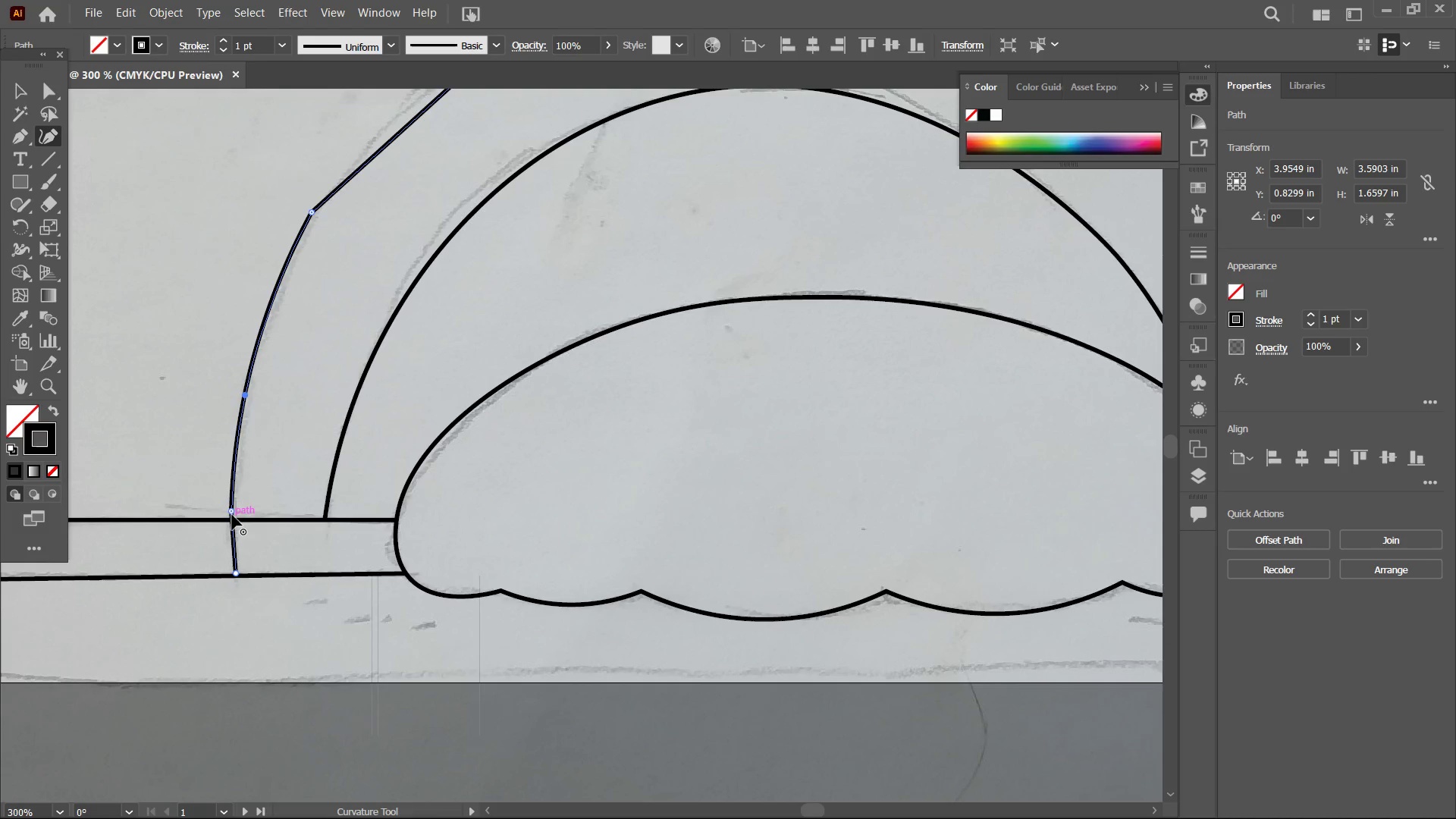 
left_click([232, 515])
 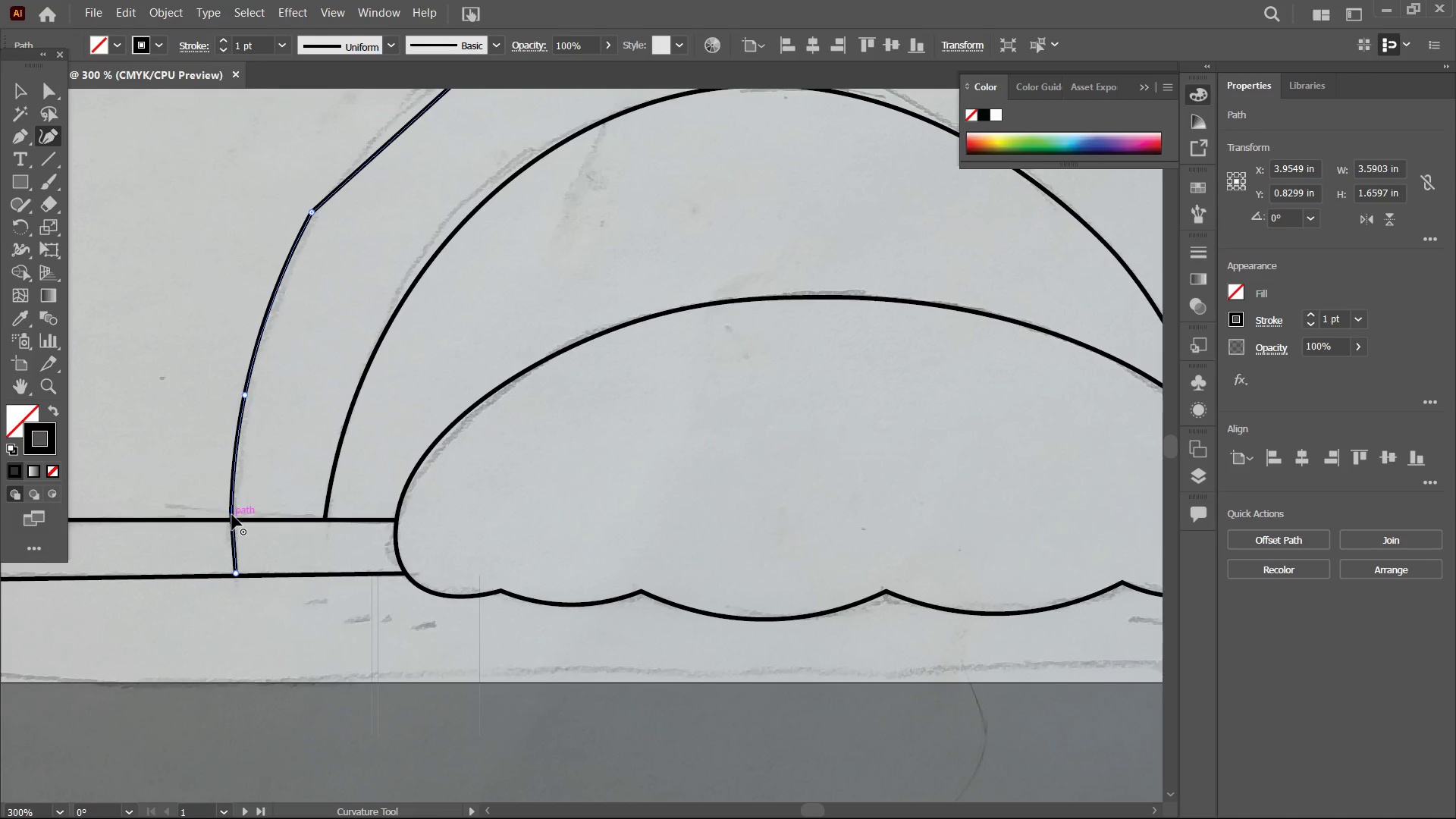 
key(Backspace)
 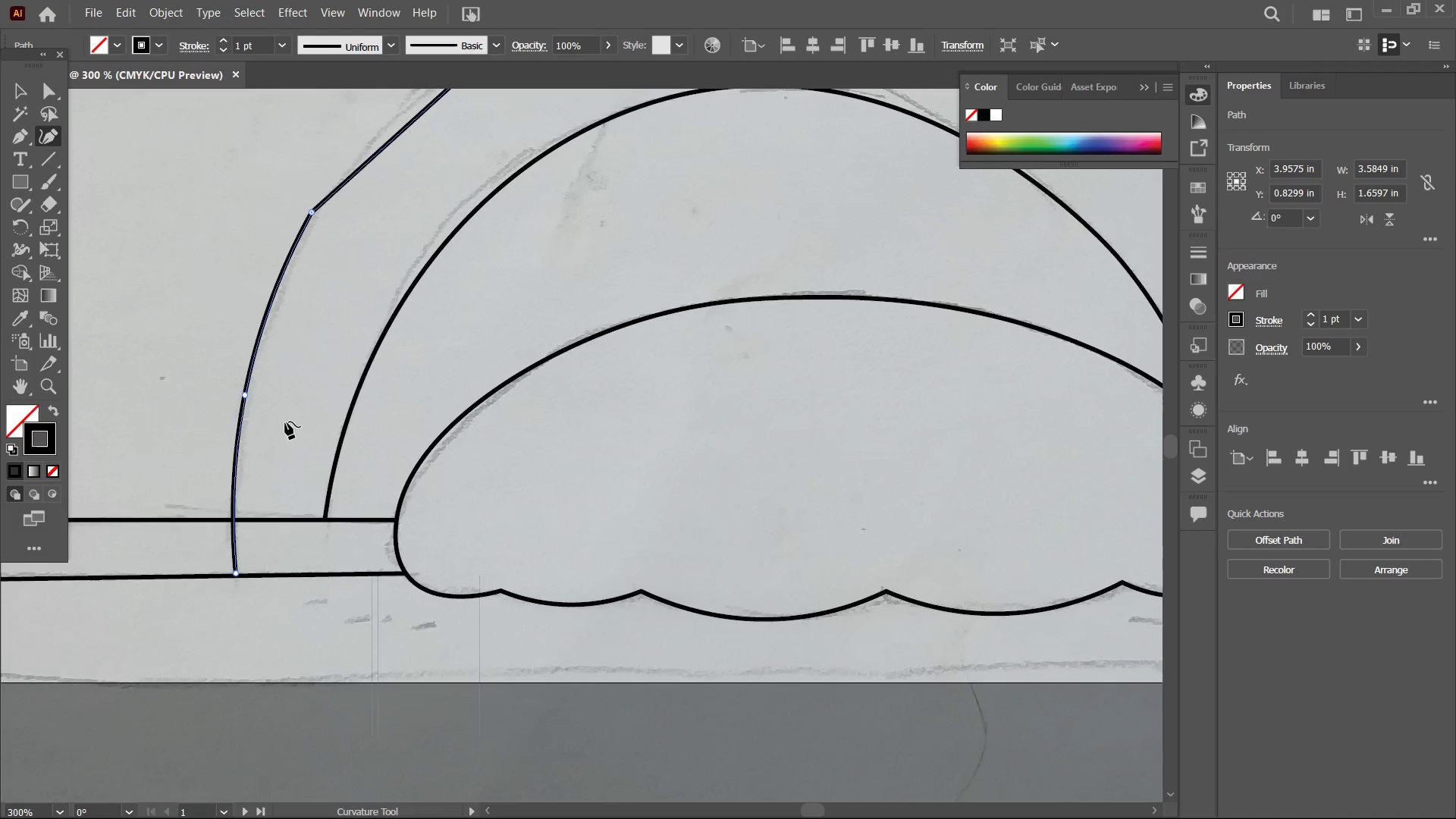 
scroll: coordinate [279, 420], scroll_direction: up, amount: 8.0
 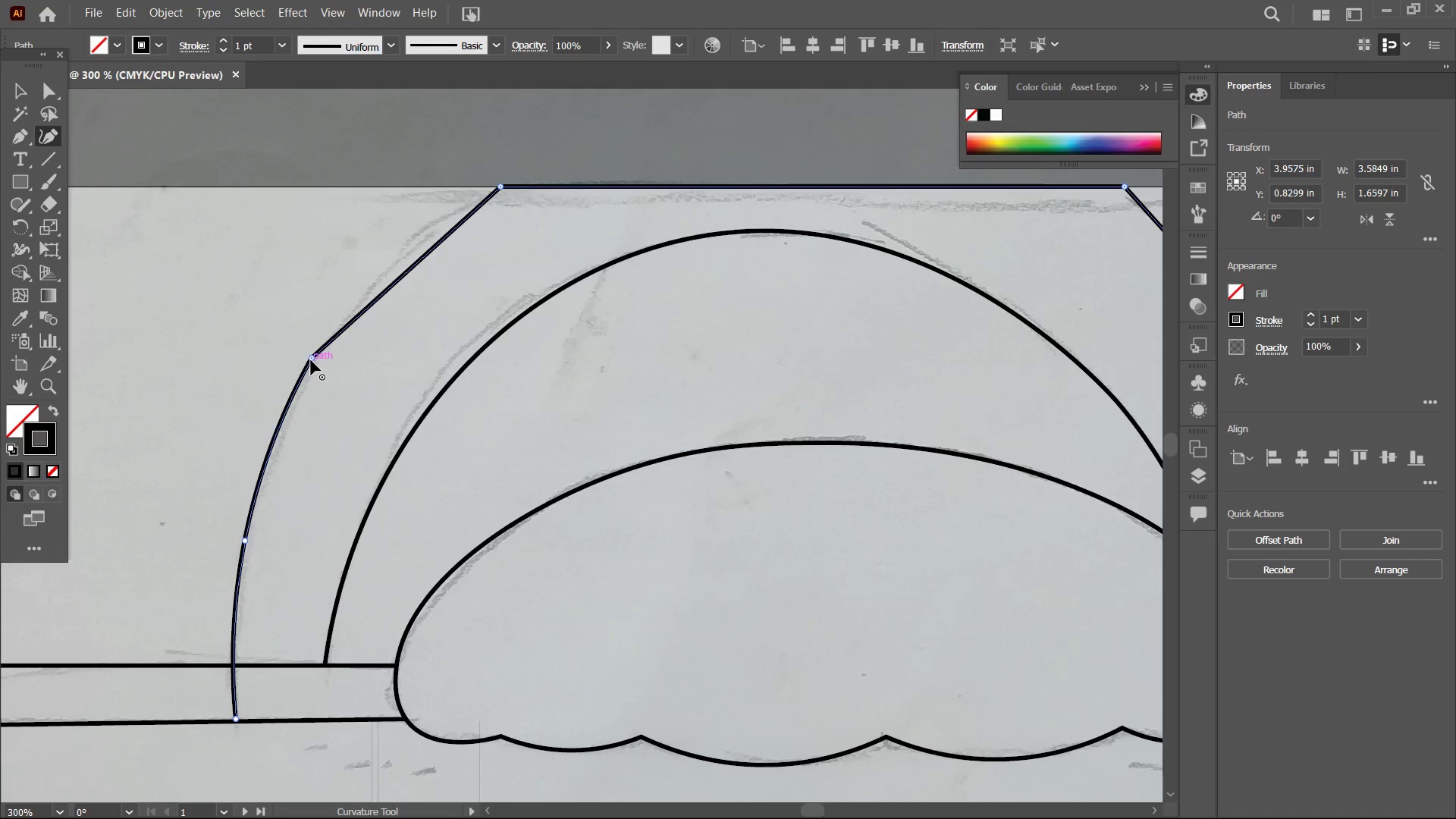 
left_click([311, 360])
 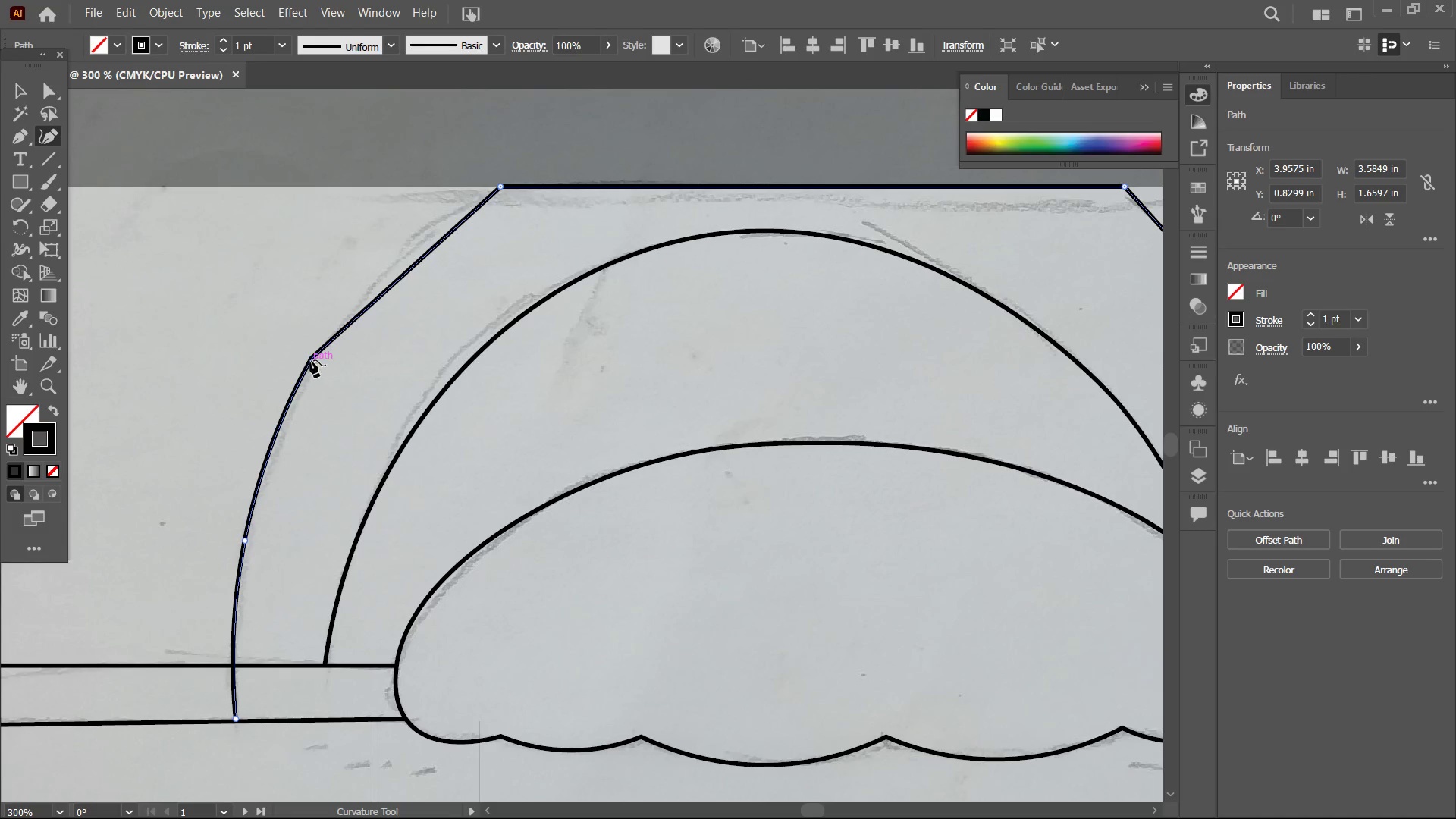 
key(Backspace)
 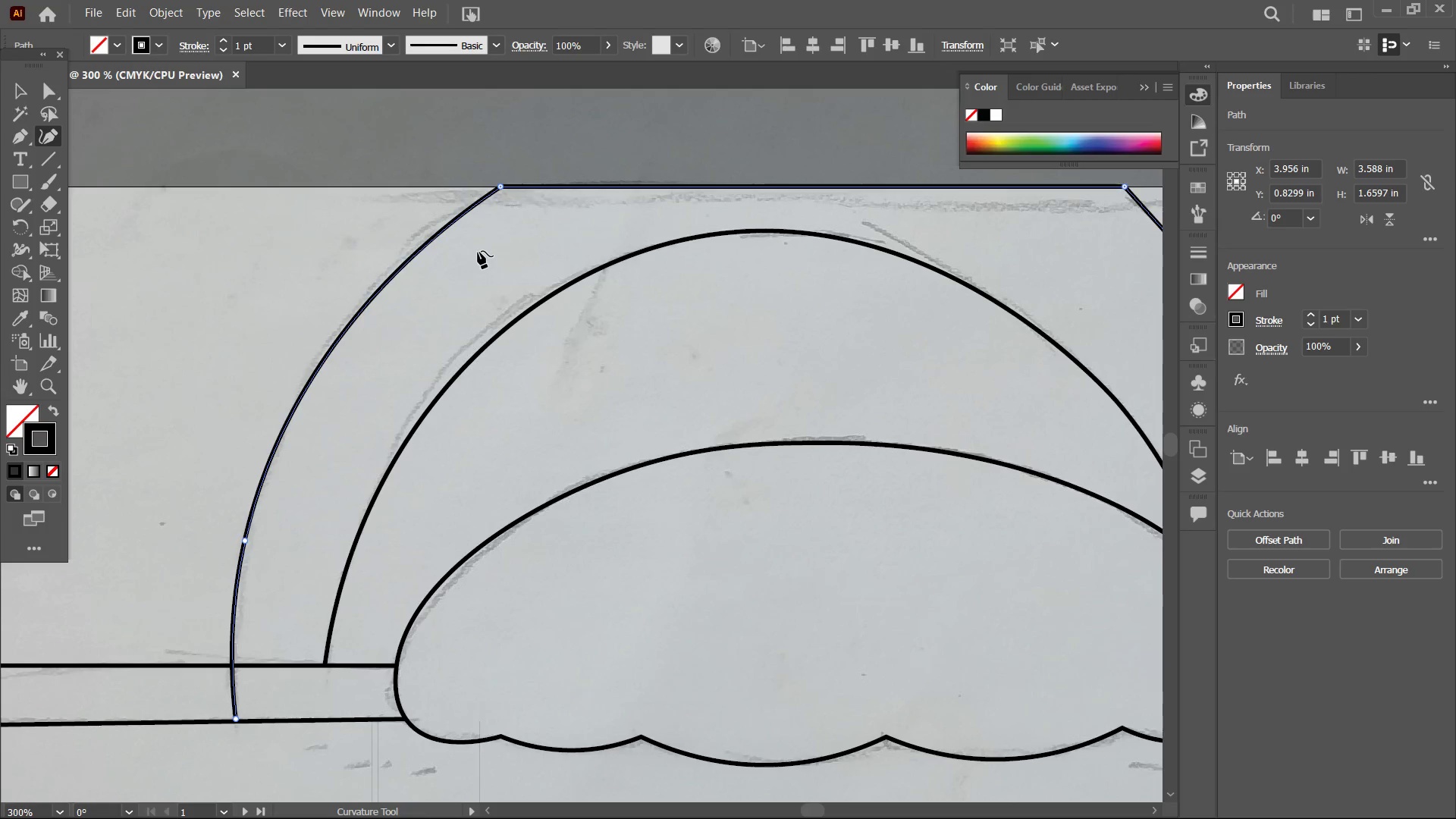 
scroll: coordinate [478, 235], scroll_direction: up, amount: 1.0
 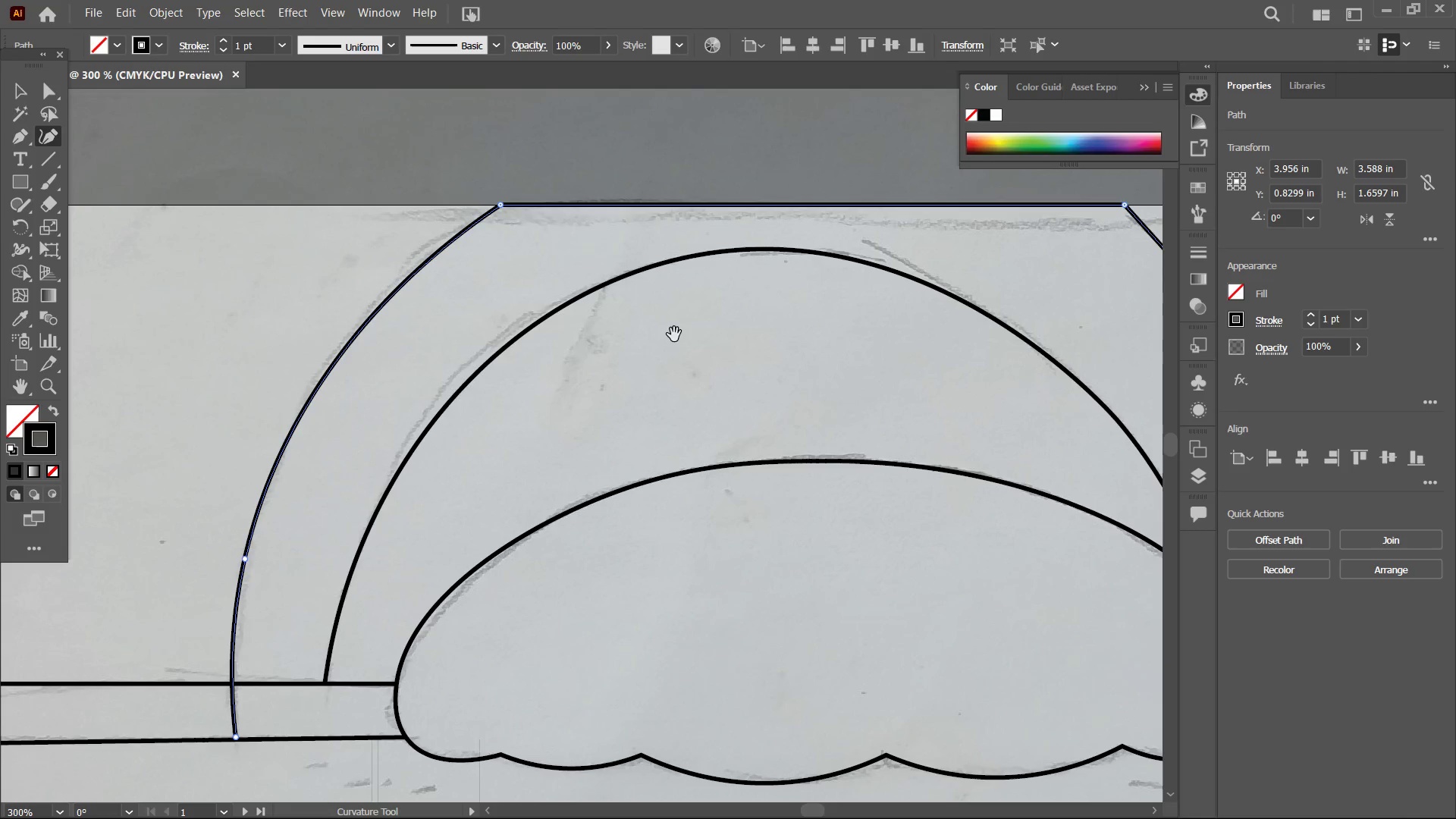 
hold_key(key=Space, duration=0.89)
 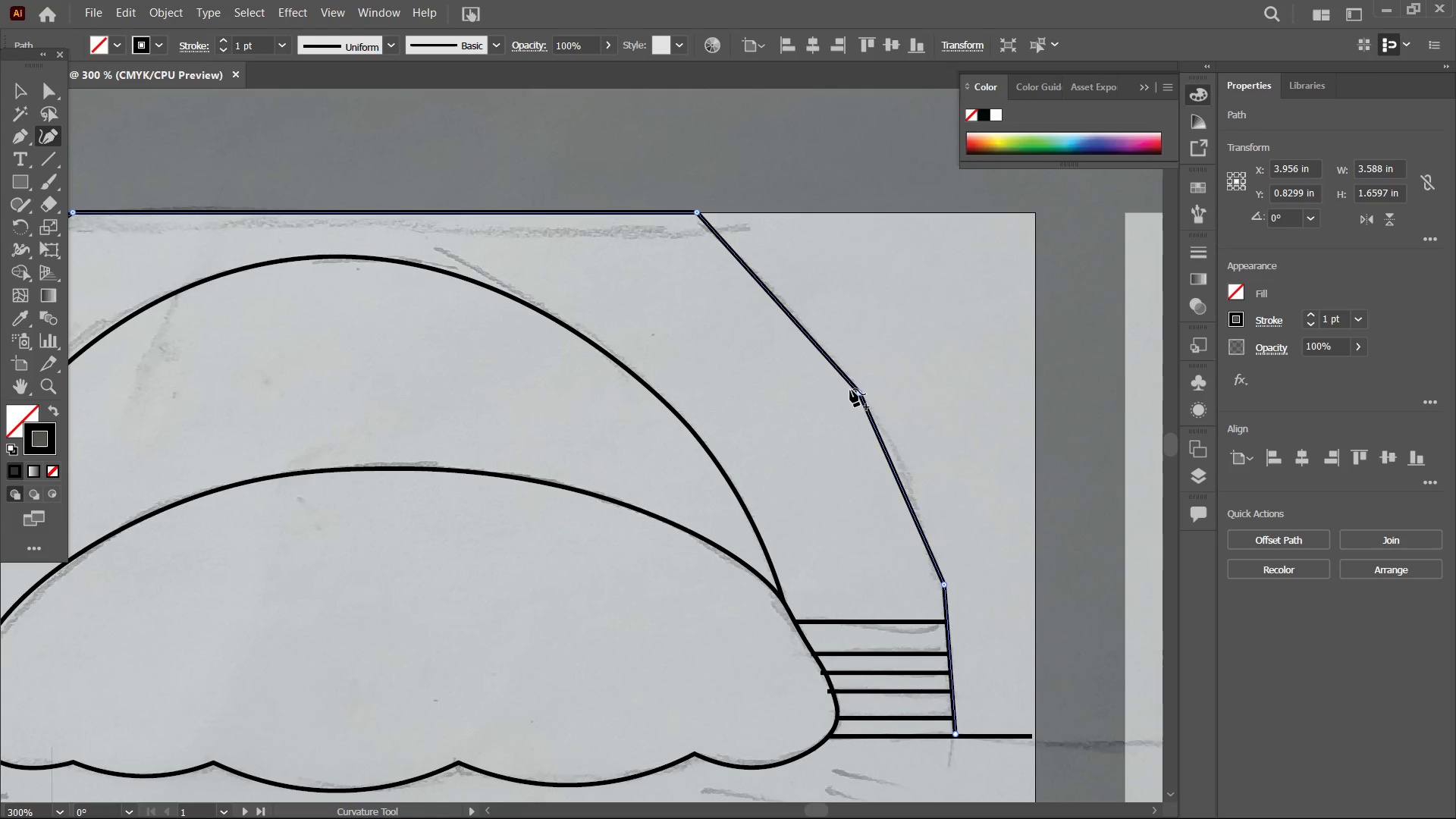 
left_click_drag(start_coordinate=[719, 334], to_coordinate=[290, 343])
 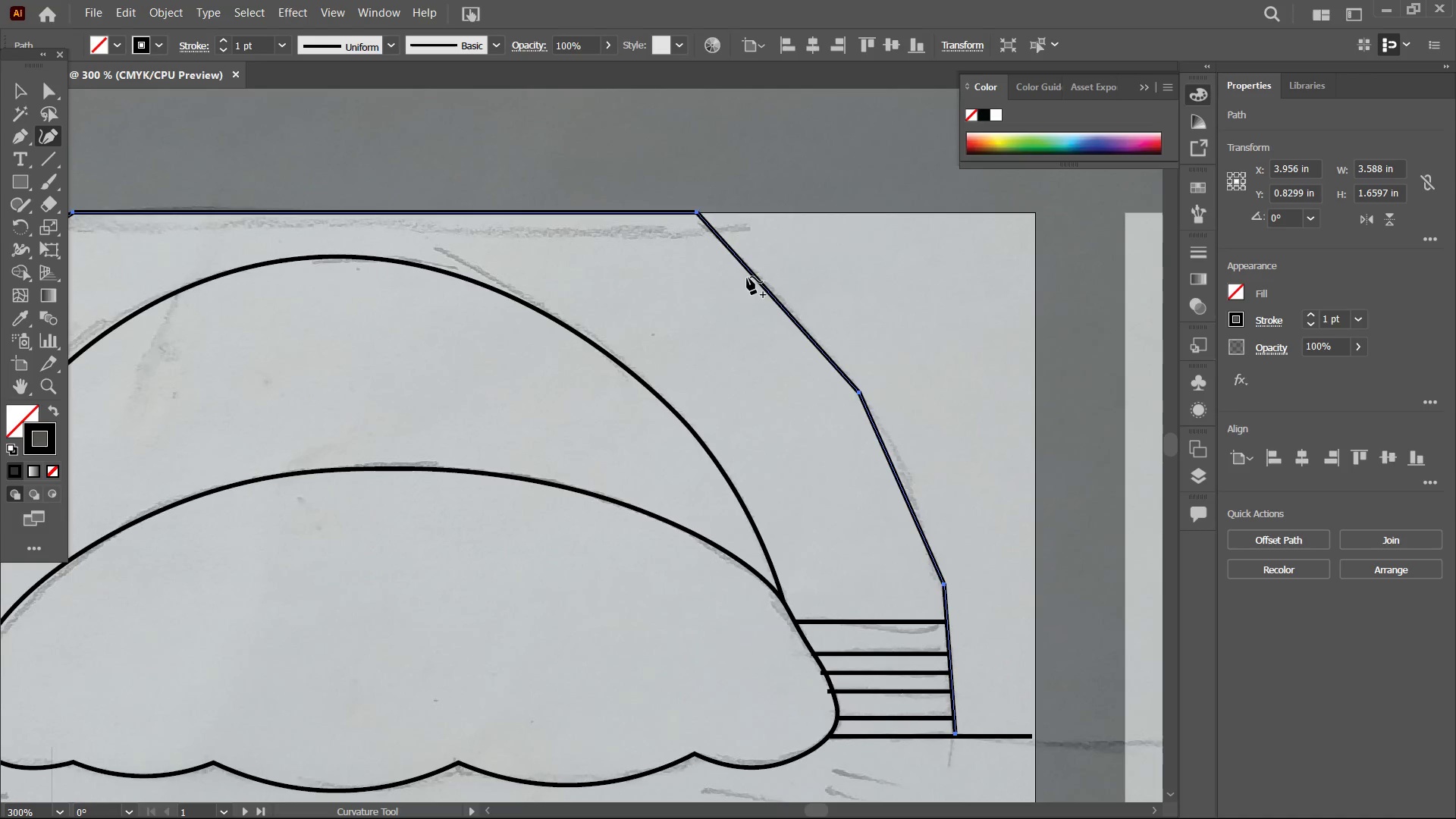 
hold_key(key=Space, duration=4.38)
 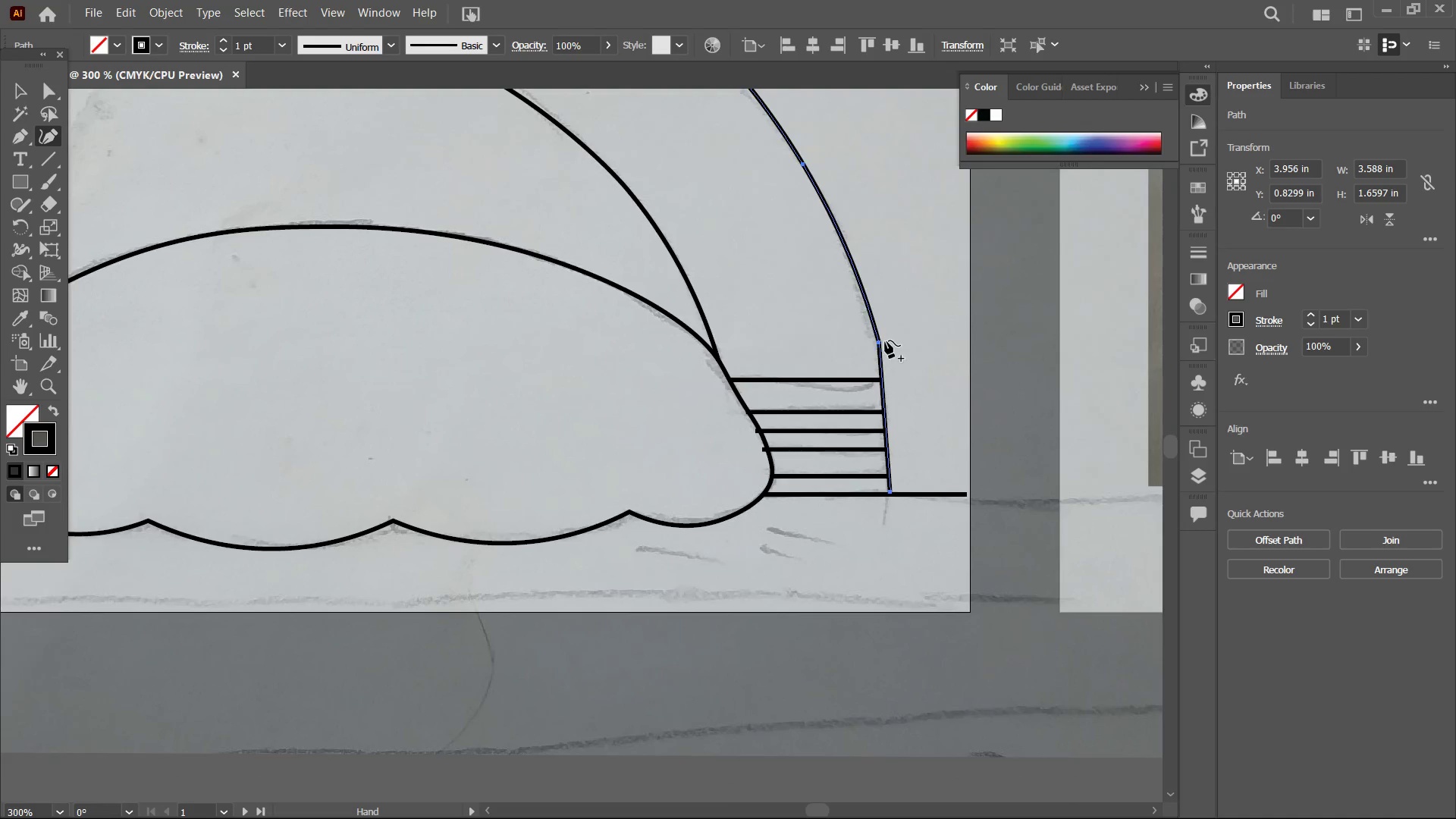 
left_click([859, 393])
 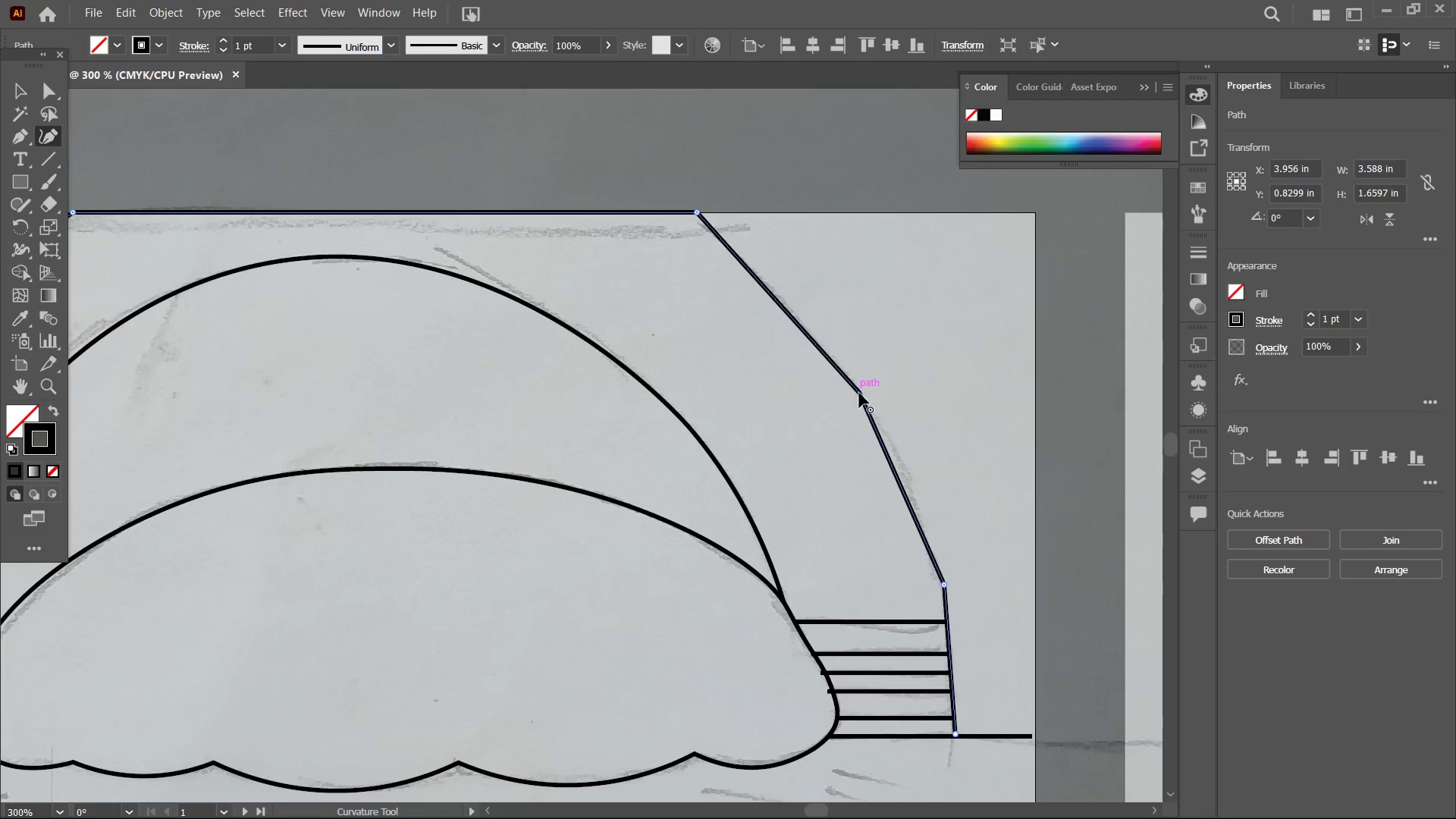 
key(Backspace)
 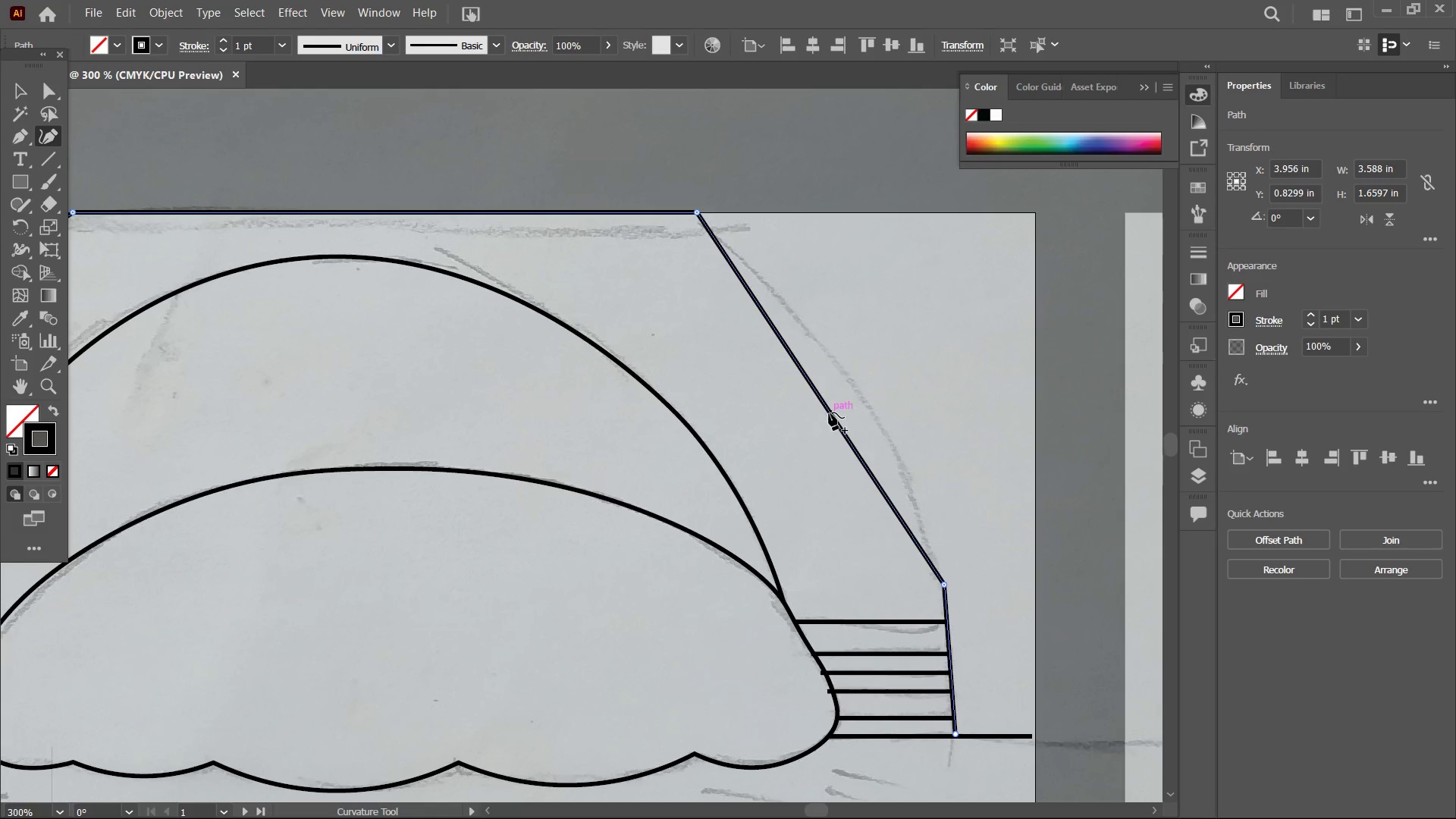 
left_click_drag(start_coordinate=[829, 413], to_coordinate=[871, 404])
 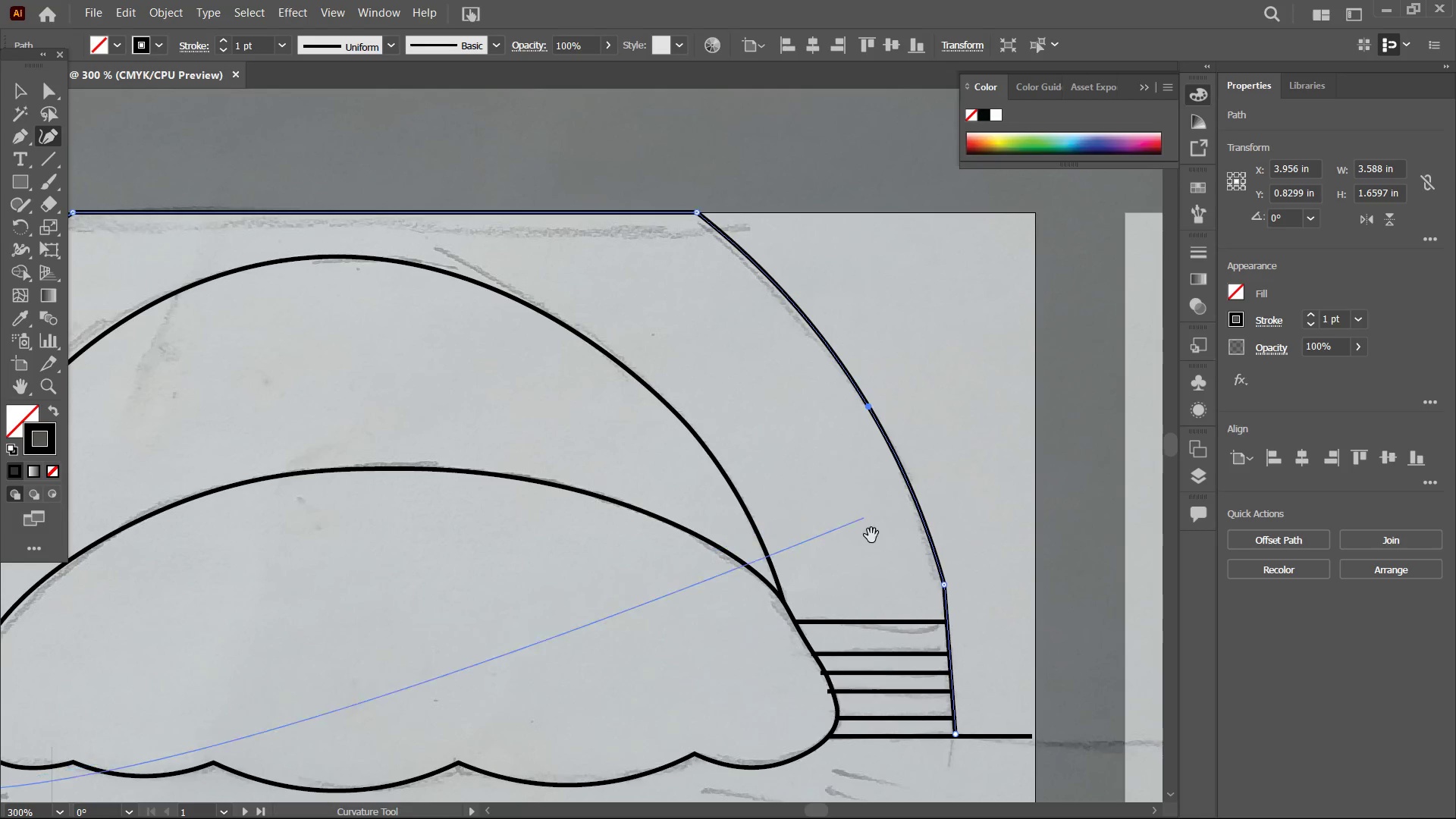 
hold_key(key=Space, duration=0.69)
 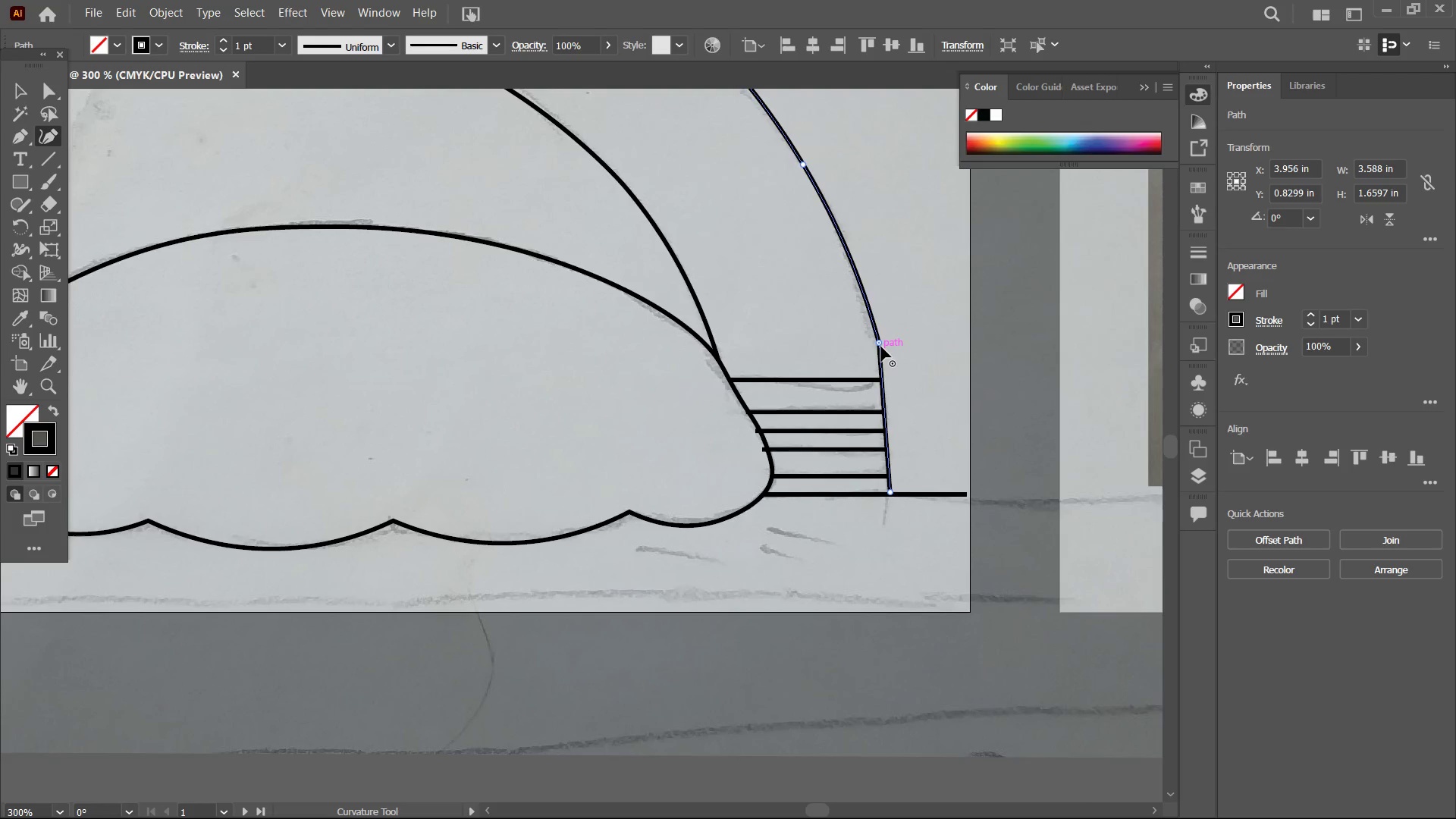 
left_click_drag(start_coordinate=[865, 524], to_coordinate=[795, 270])
 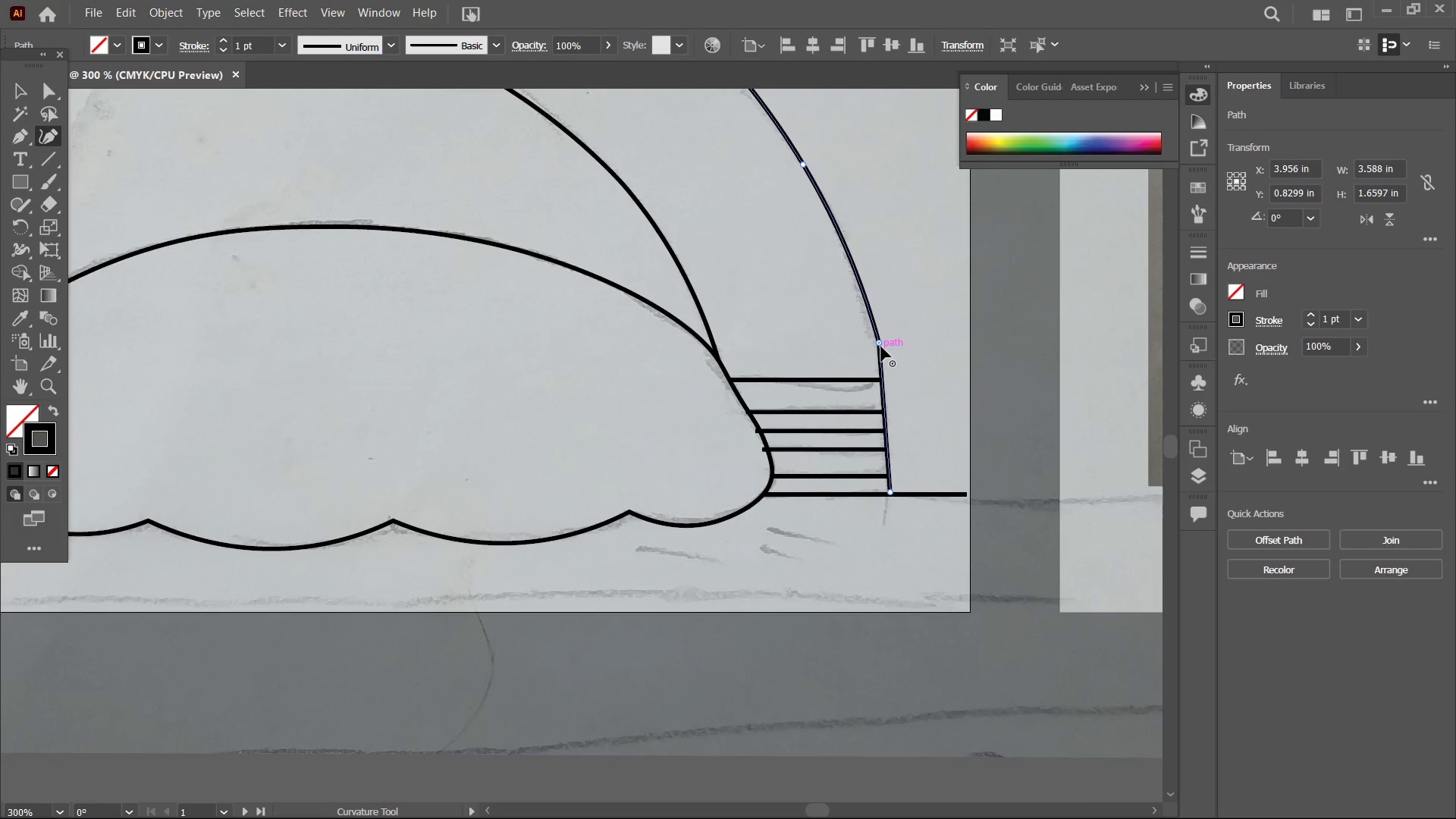 
left_click([881, 347])
 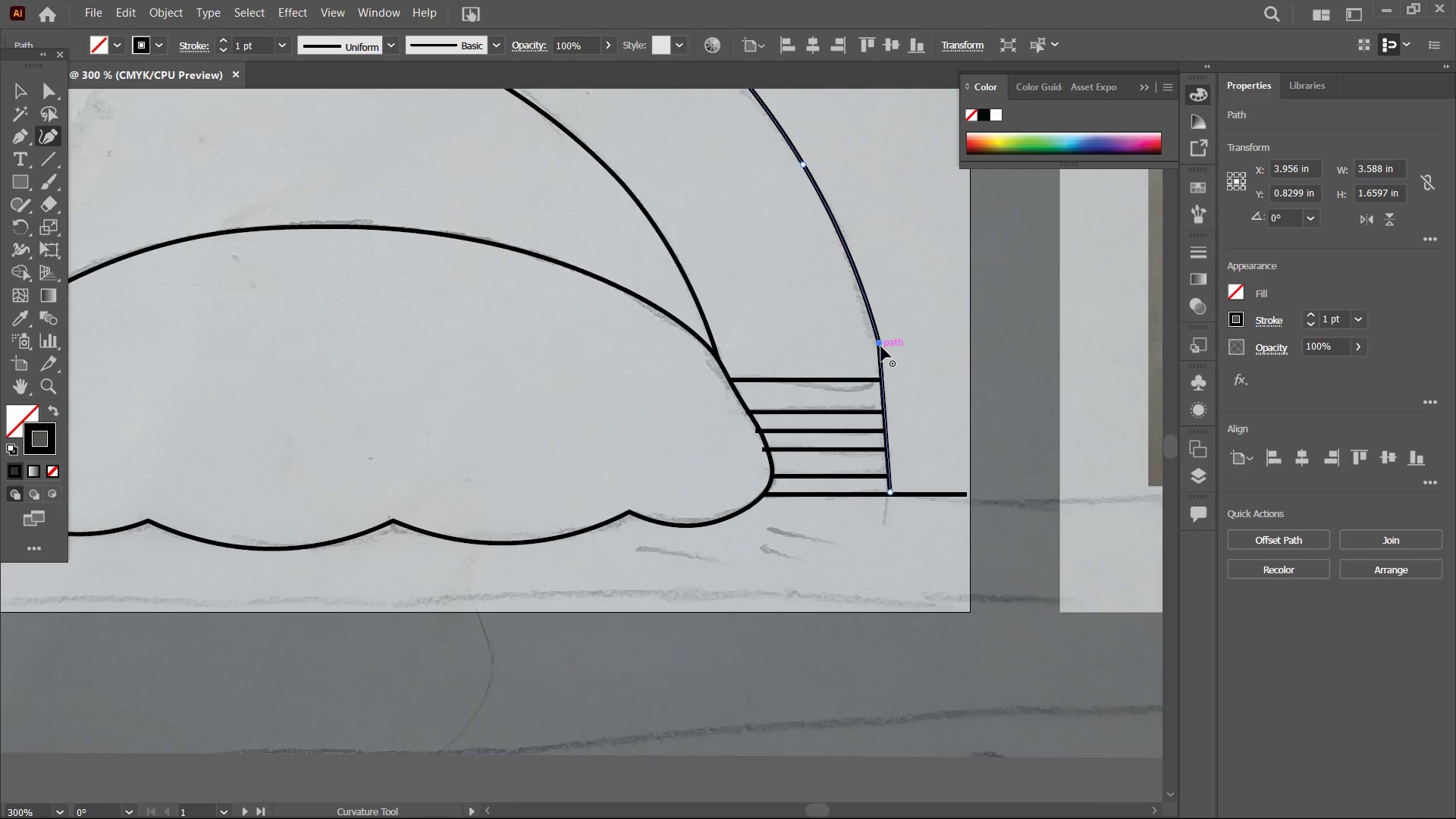 
key(Backspace)
 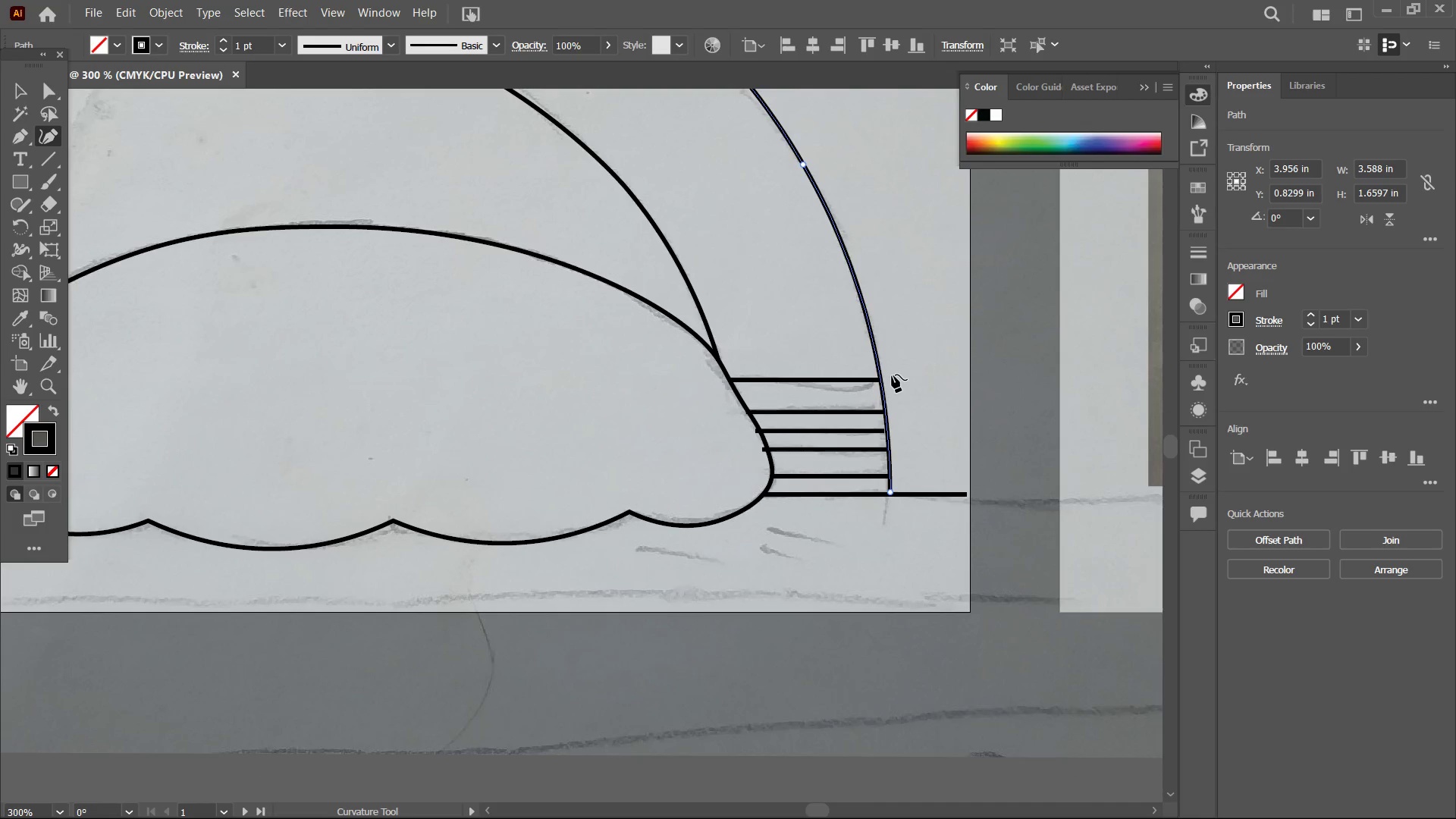 
hold_key(key=Space, duration=1.52)
 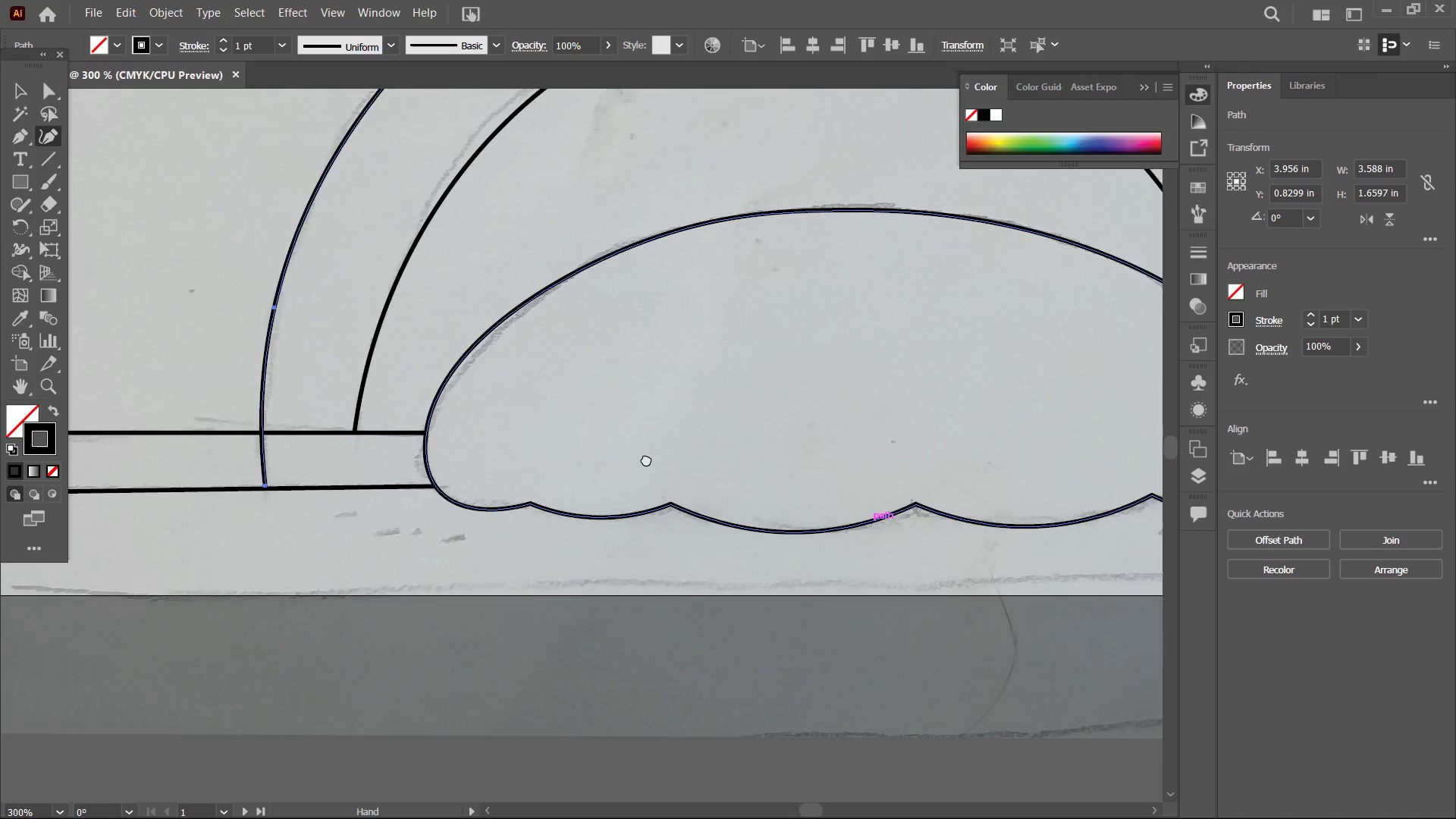 
left_click_drag(start_coordinate=[784, 491], to_coordinate=[1003, 443])
 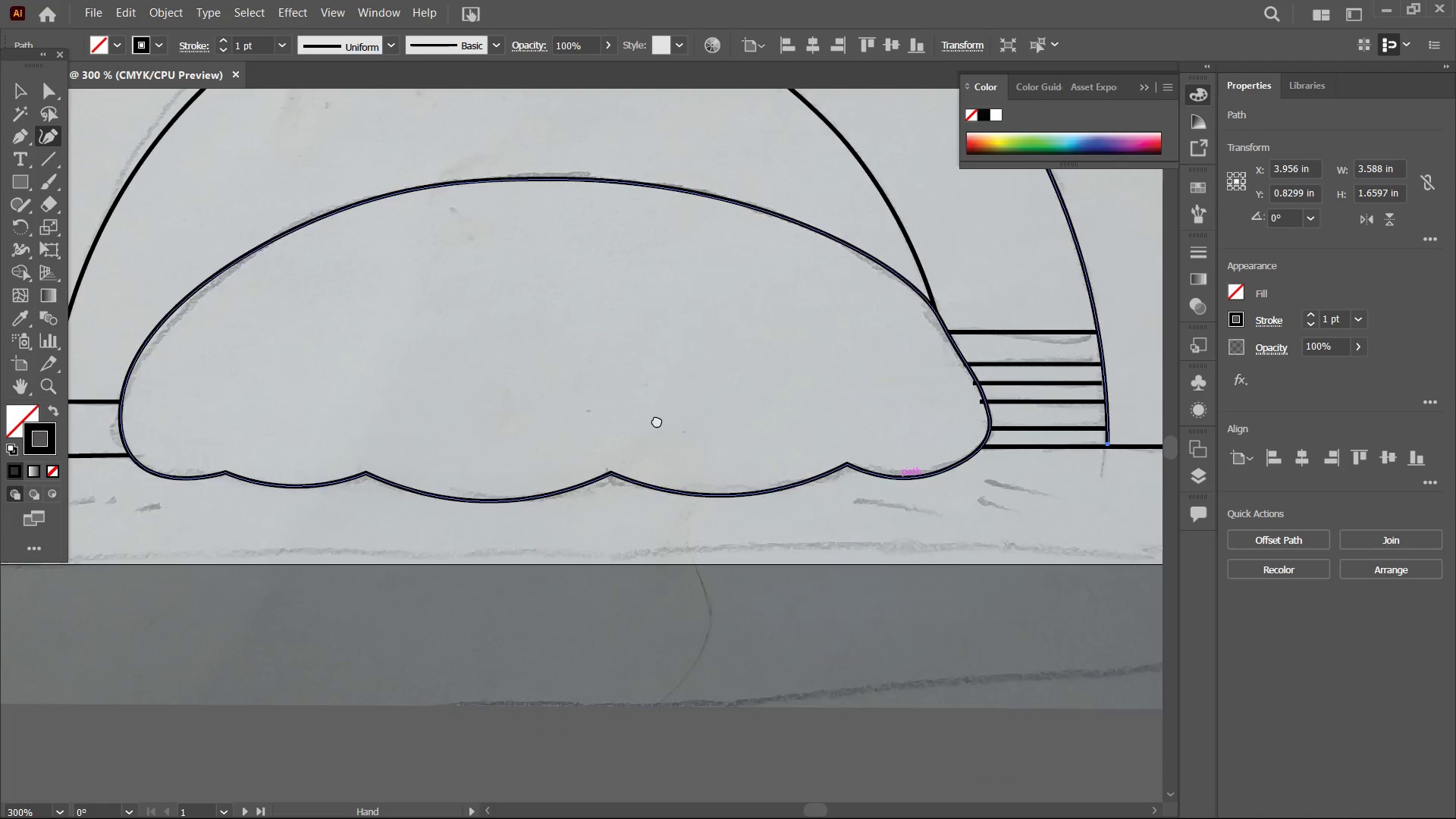 
left_click_drag(start_coordinate=[517, 421], to_coordinate=[852, 410])
 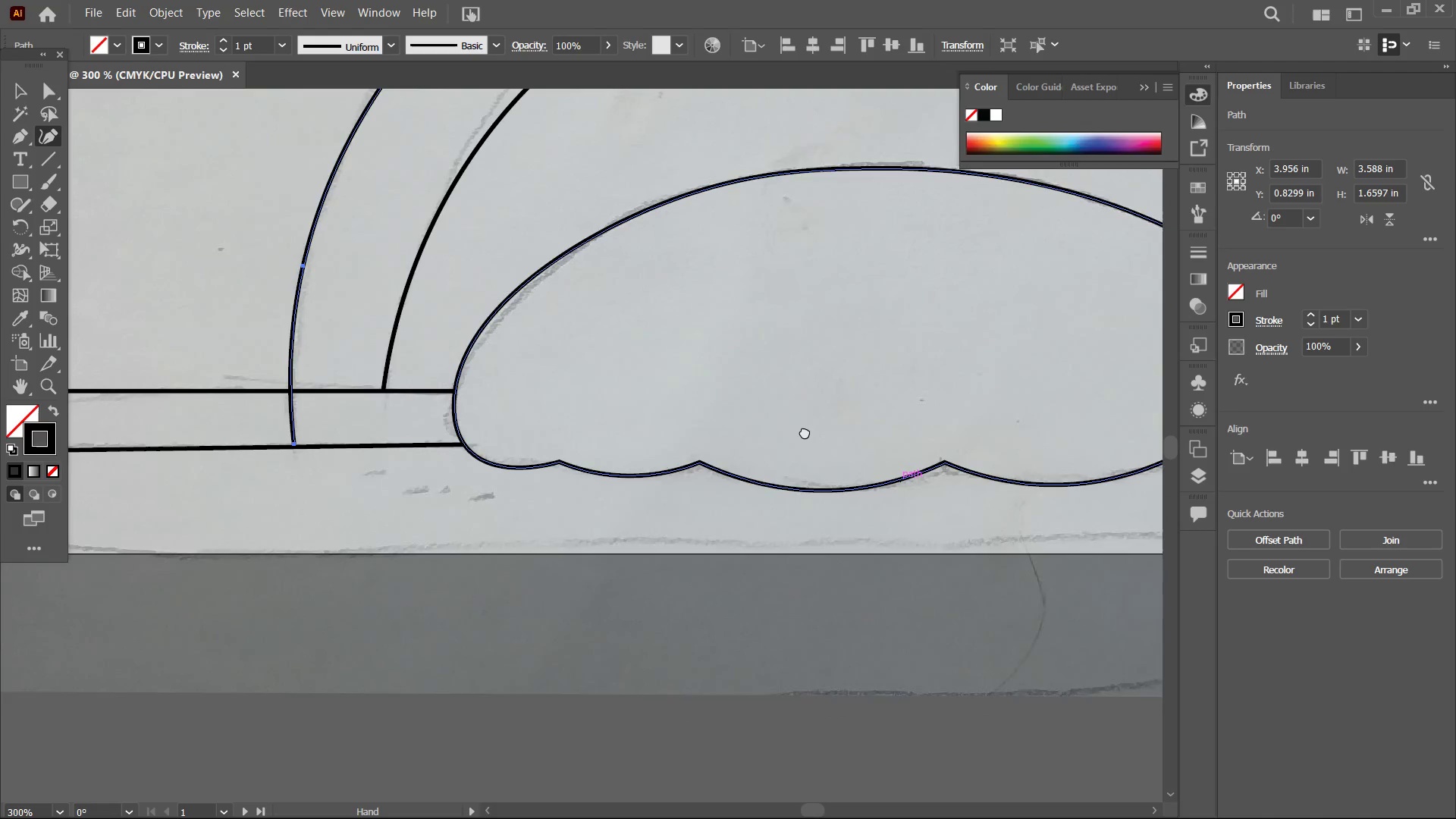 
left_click_drag(start_coordinate=[757, 412], to_coordinate=[586, 454])
 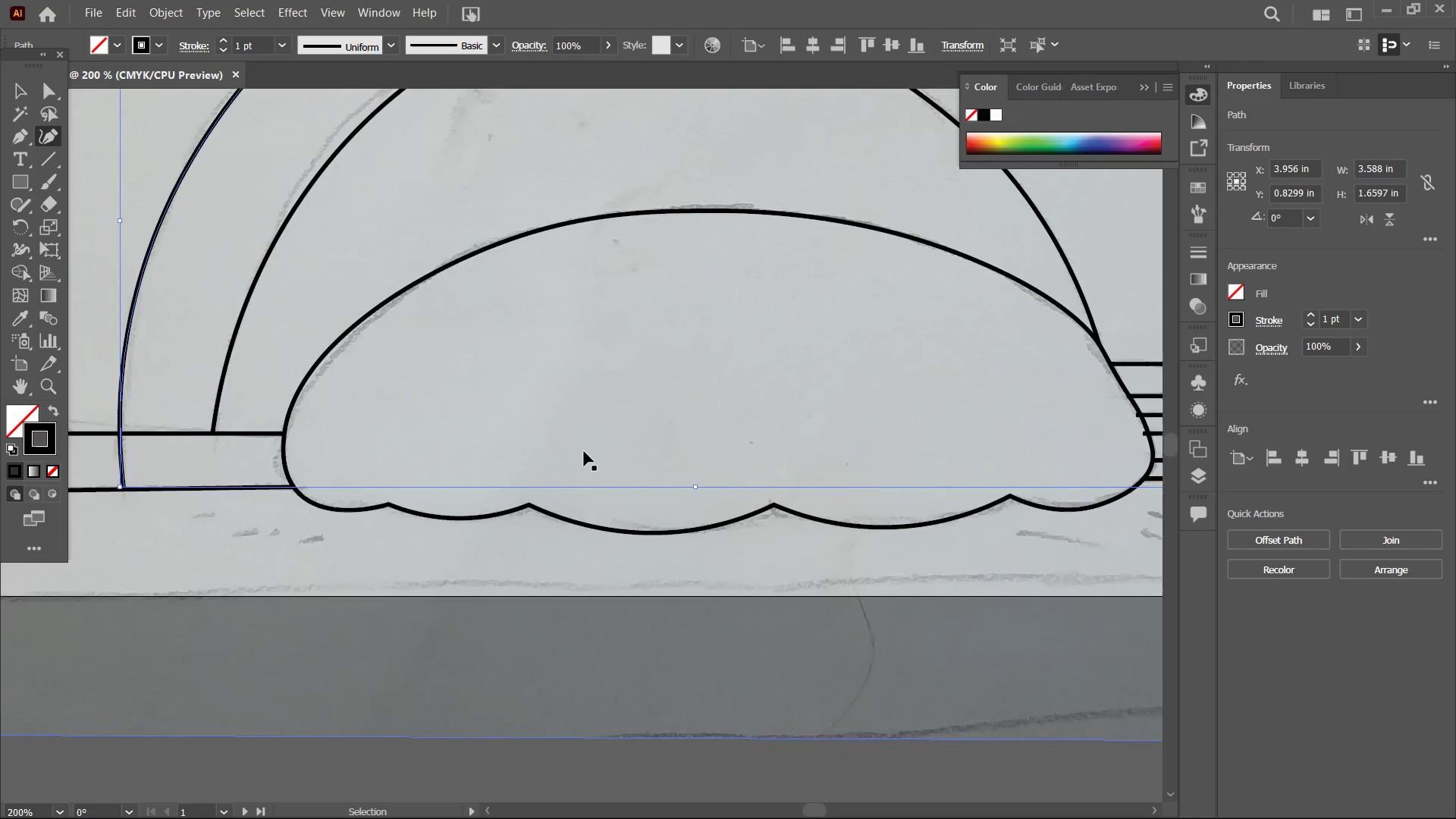 
hold_key(key=Space, duration=1.39)
 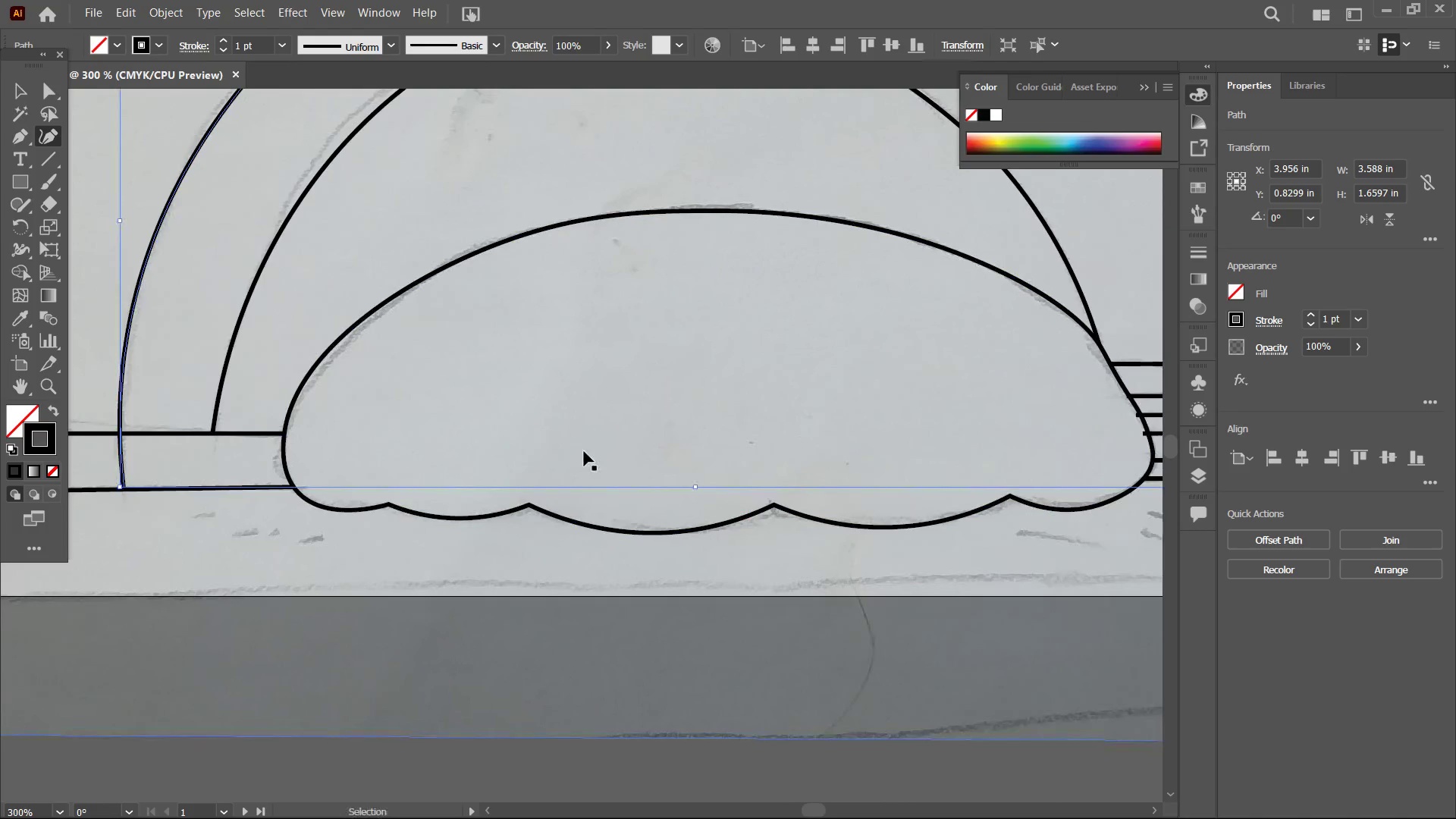 
key(Control+Minus)
 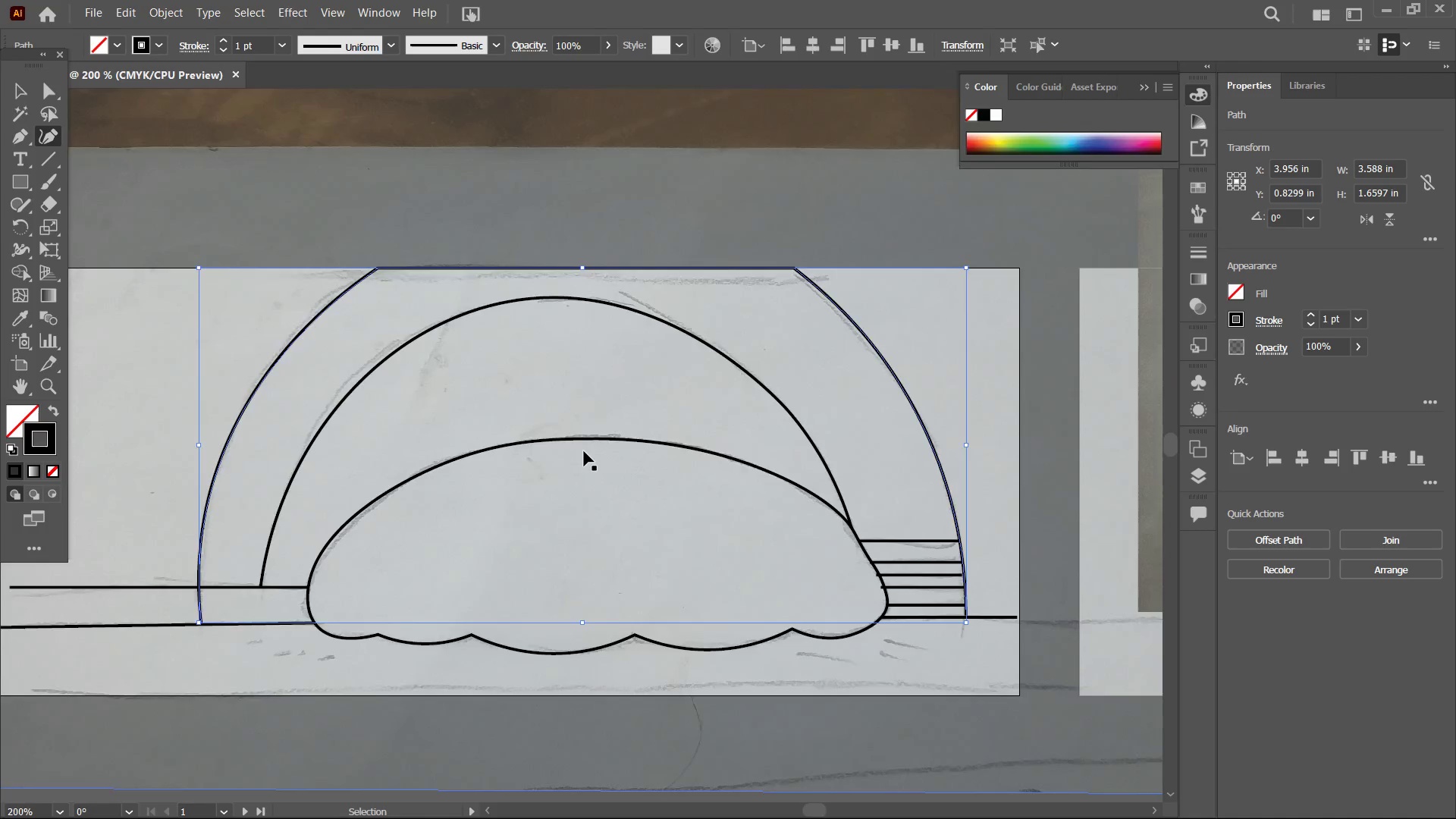 
key(Control+Minus)
 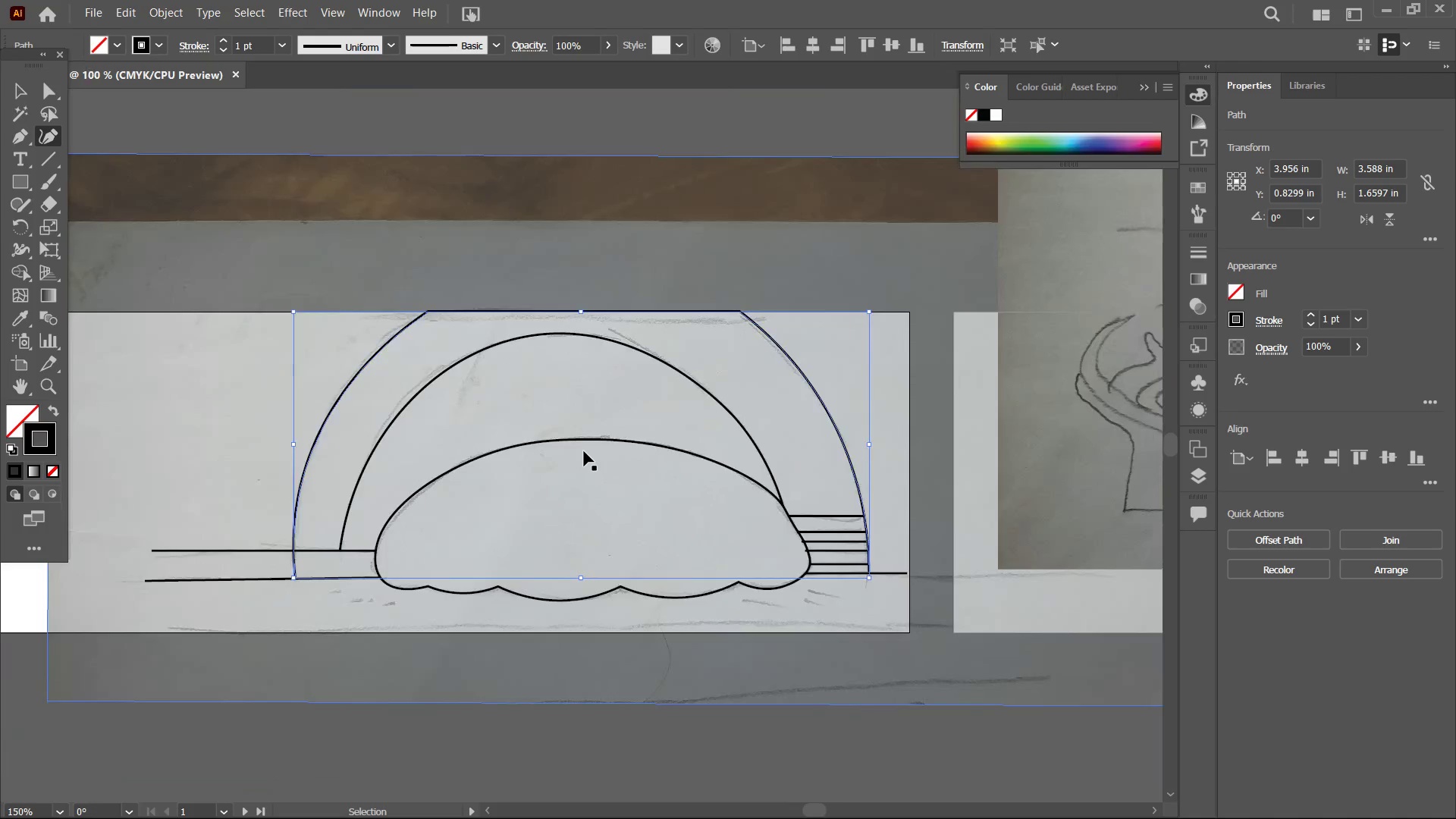 
key(Control+Minus)
 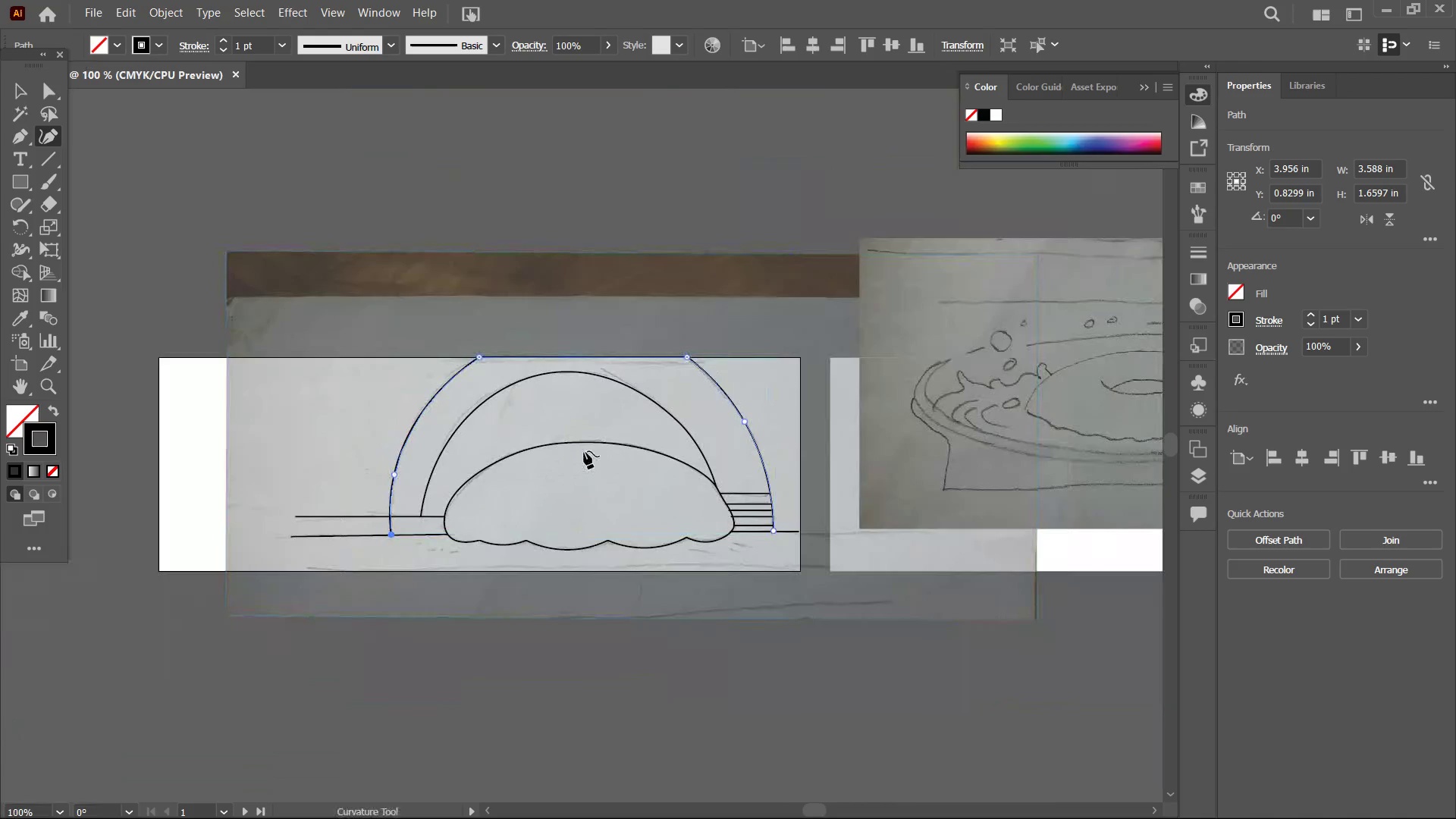 
hold_key(key=Space, duration=1.52)
 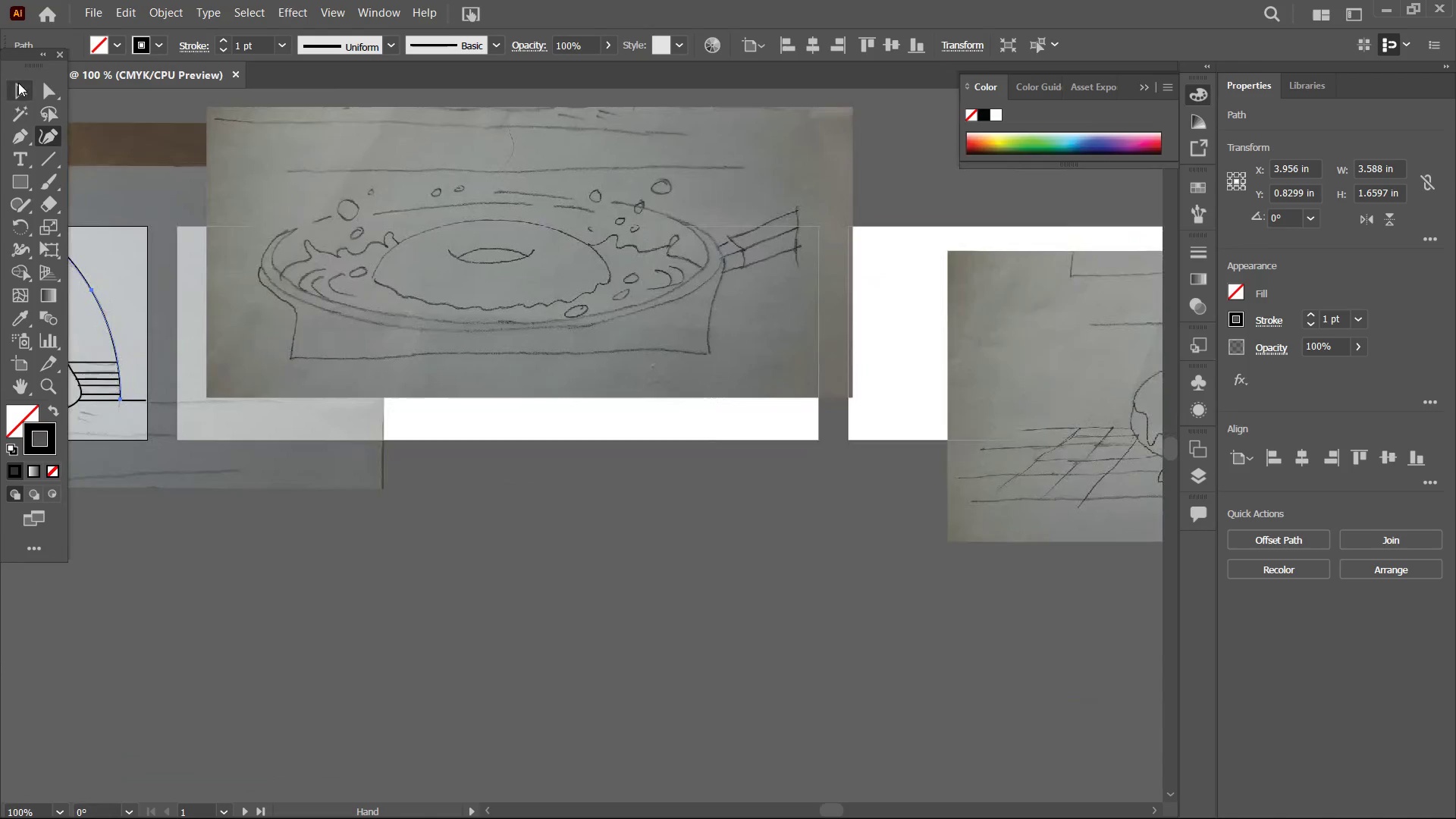 
left_click_drag(start_coordinate=[710, 460], to_coordinate=[495, 430])
 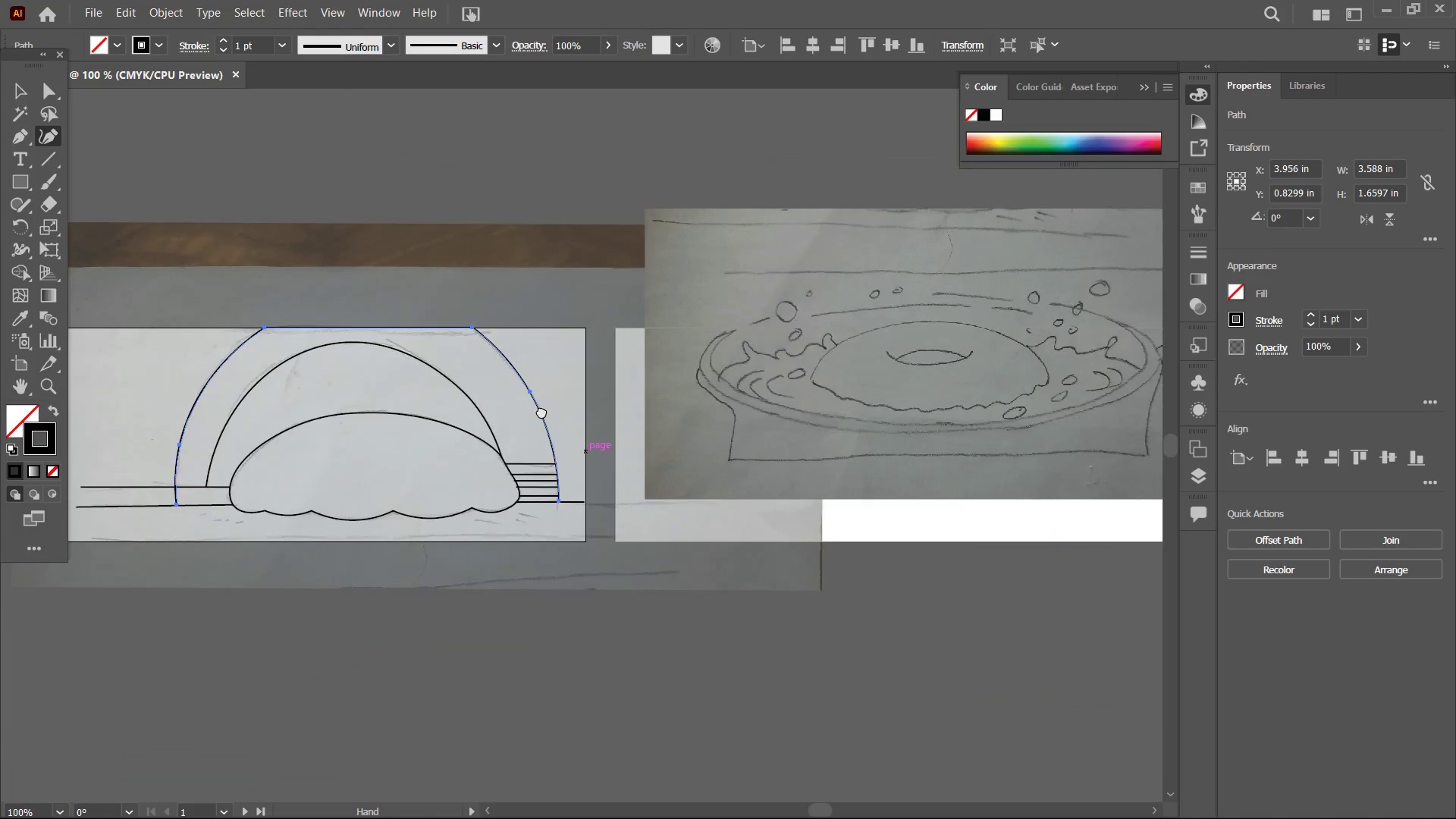 
left_click_drag(start_coordinate=[585, 435], to_coordinate=[127, 330])
 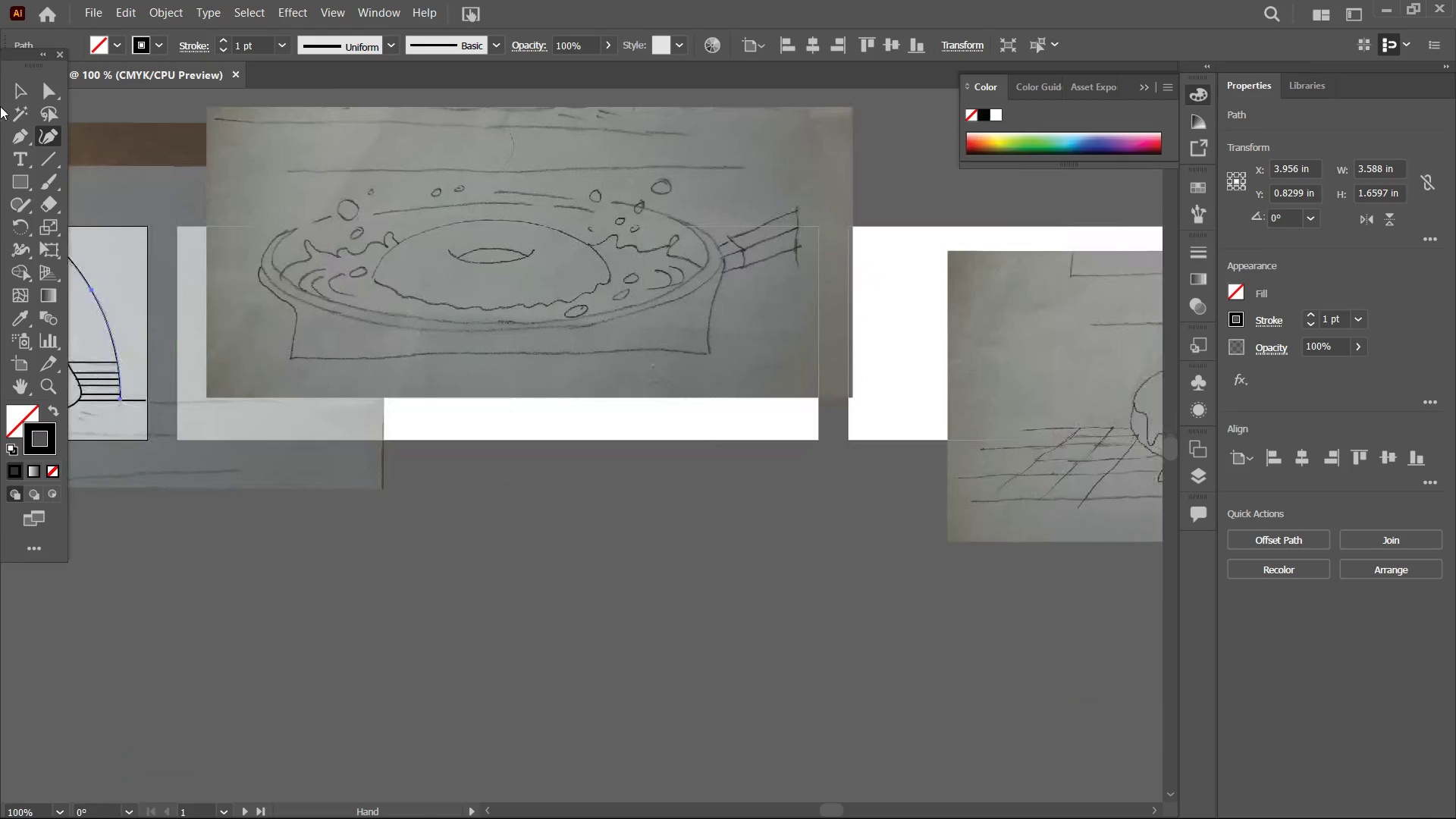 
key(Space)
 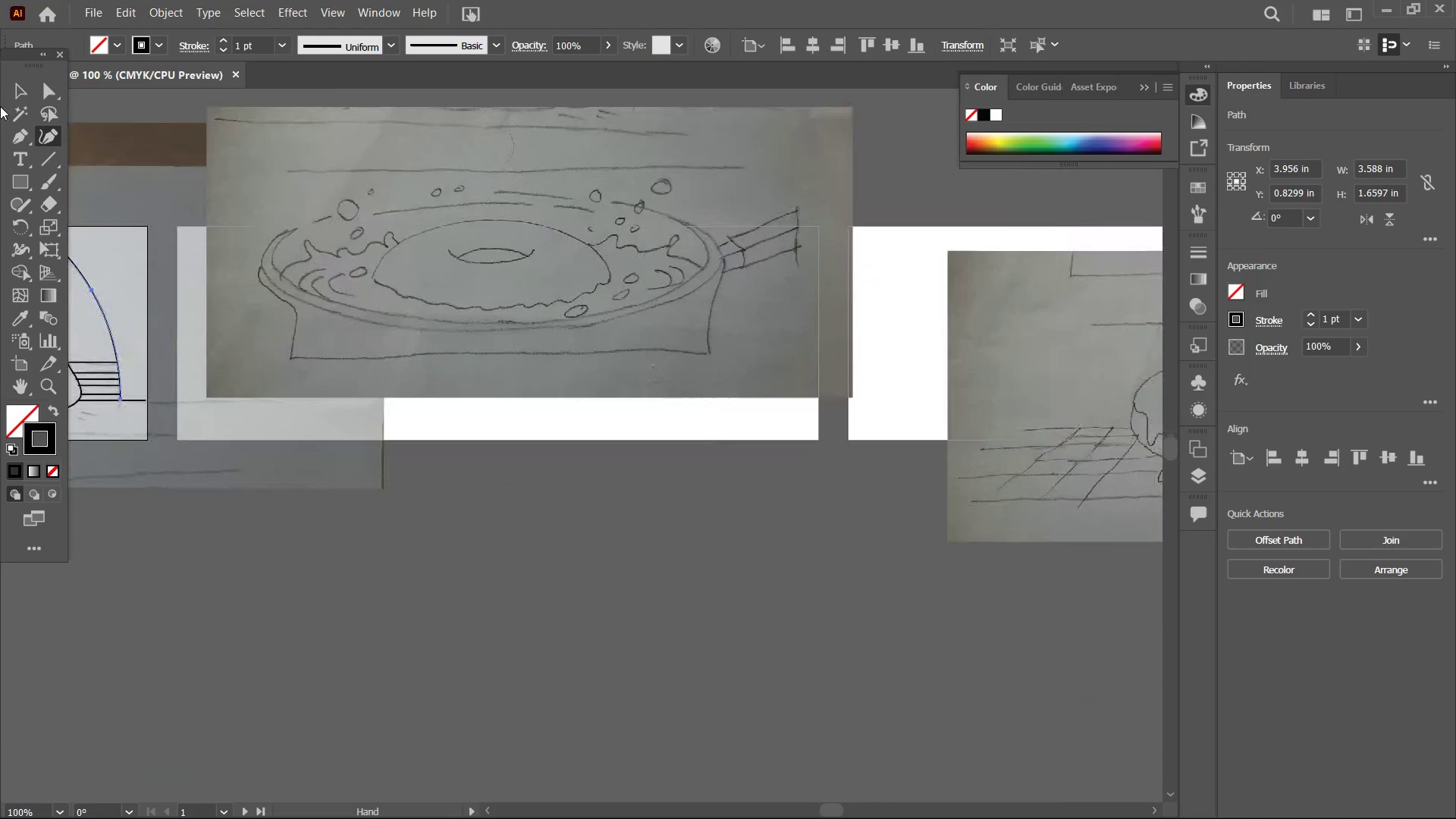 
key(Space)
 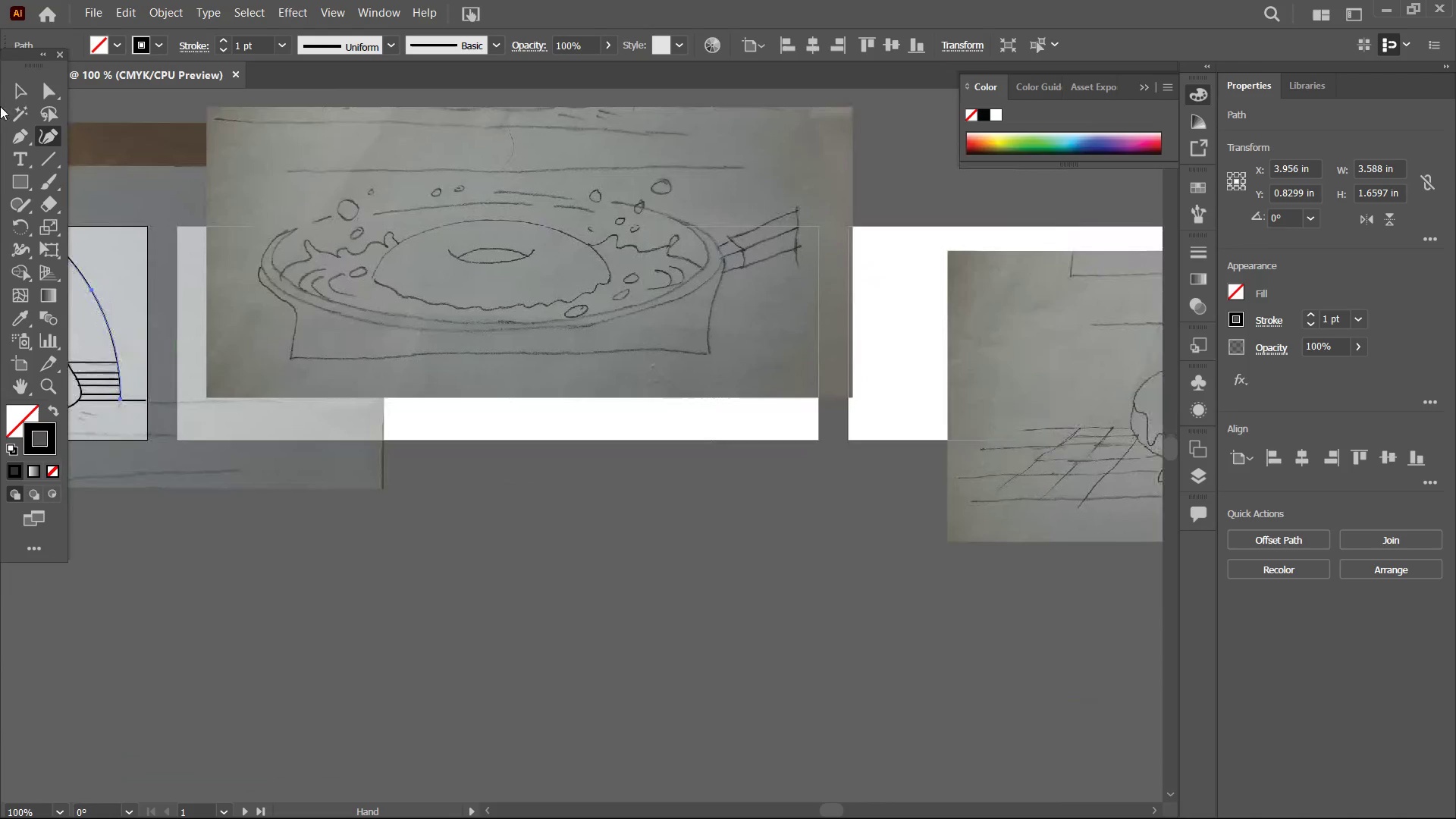 
key(Space)
 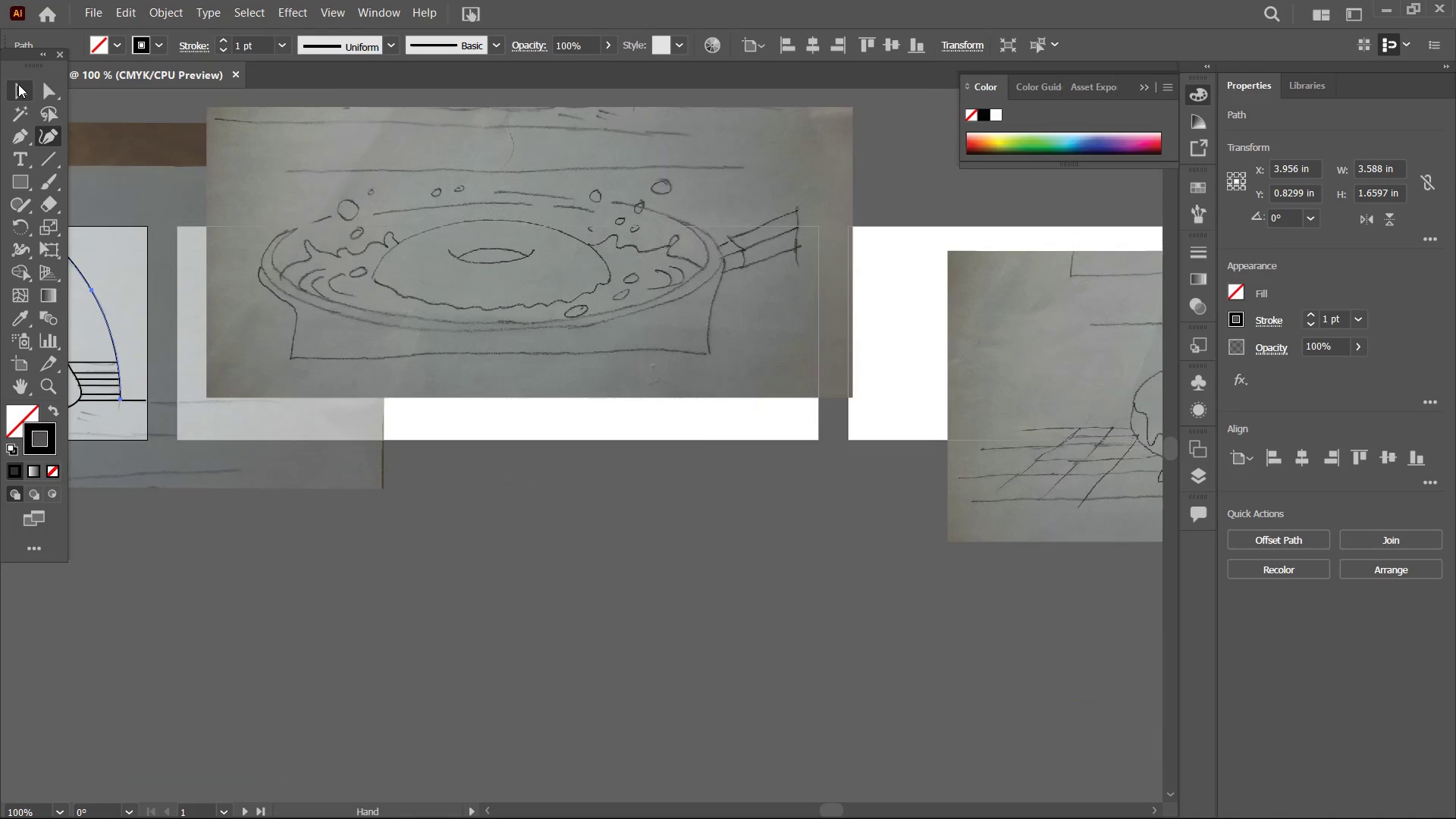 
left_click([17, 84])
 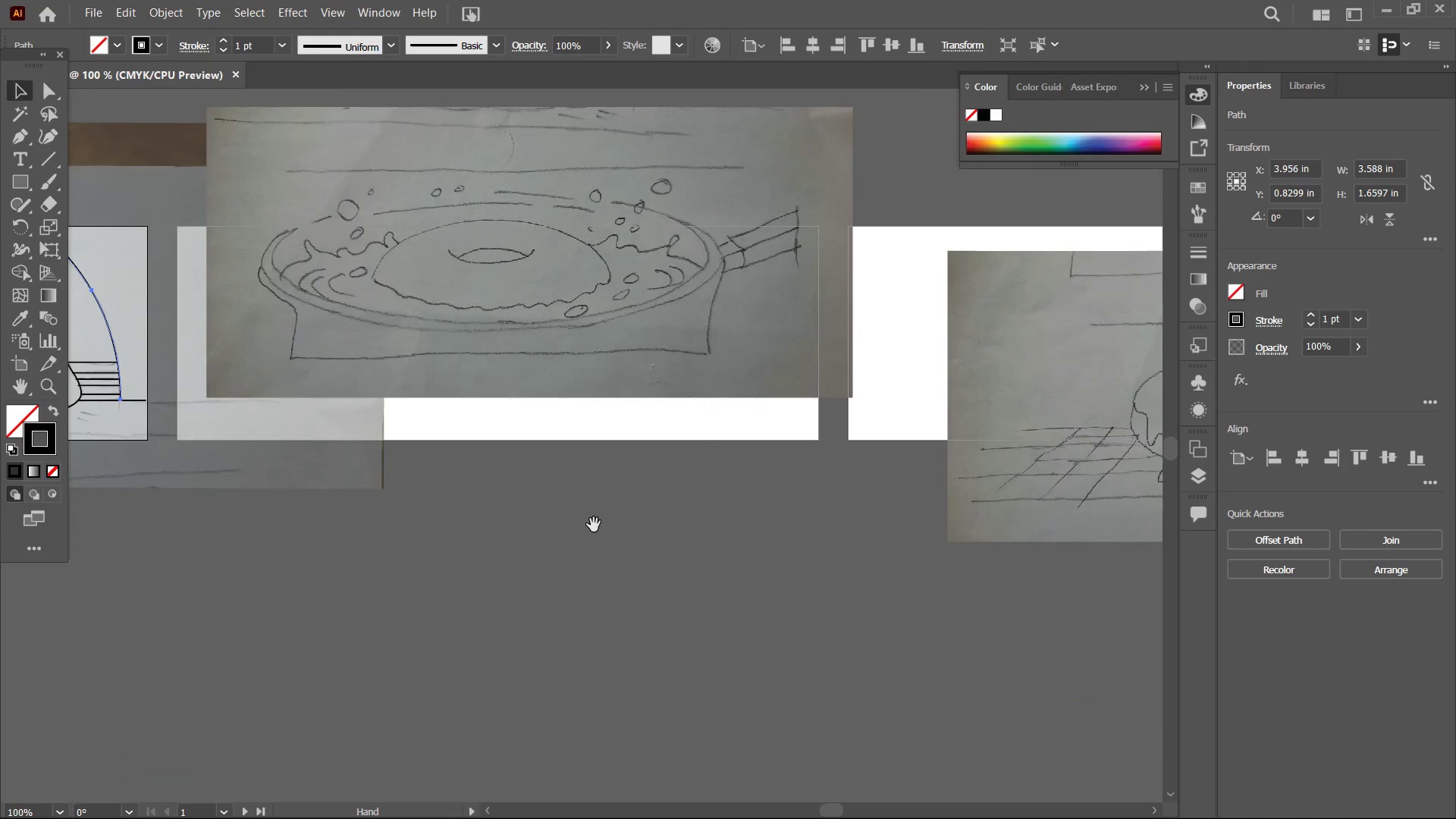 
hold_key(key=Space, duration=1.52)
 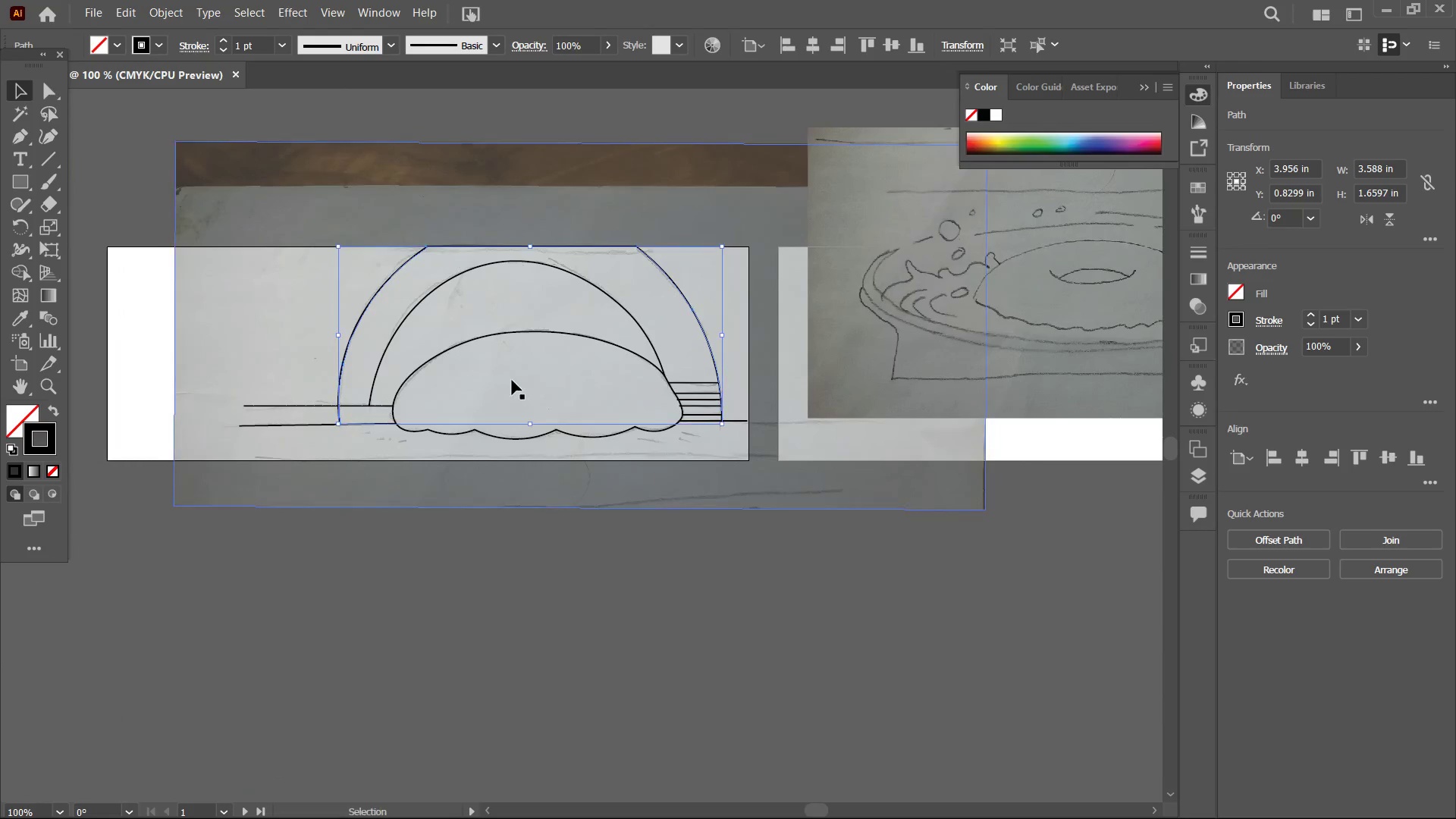 
left_click_drag(start_coordinate=[500, 532], to_coordinate=[1102, 551])
 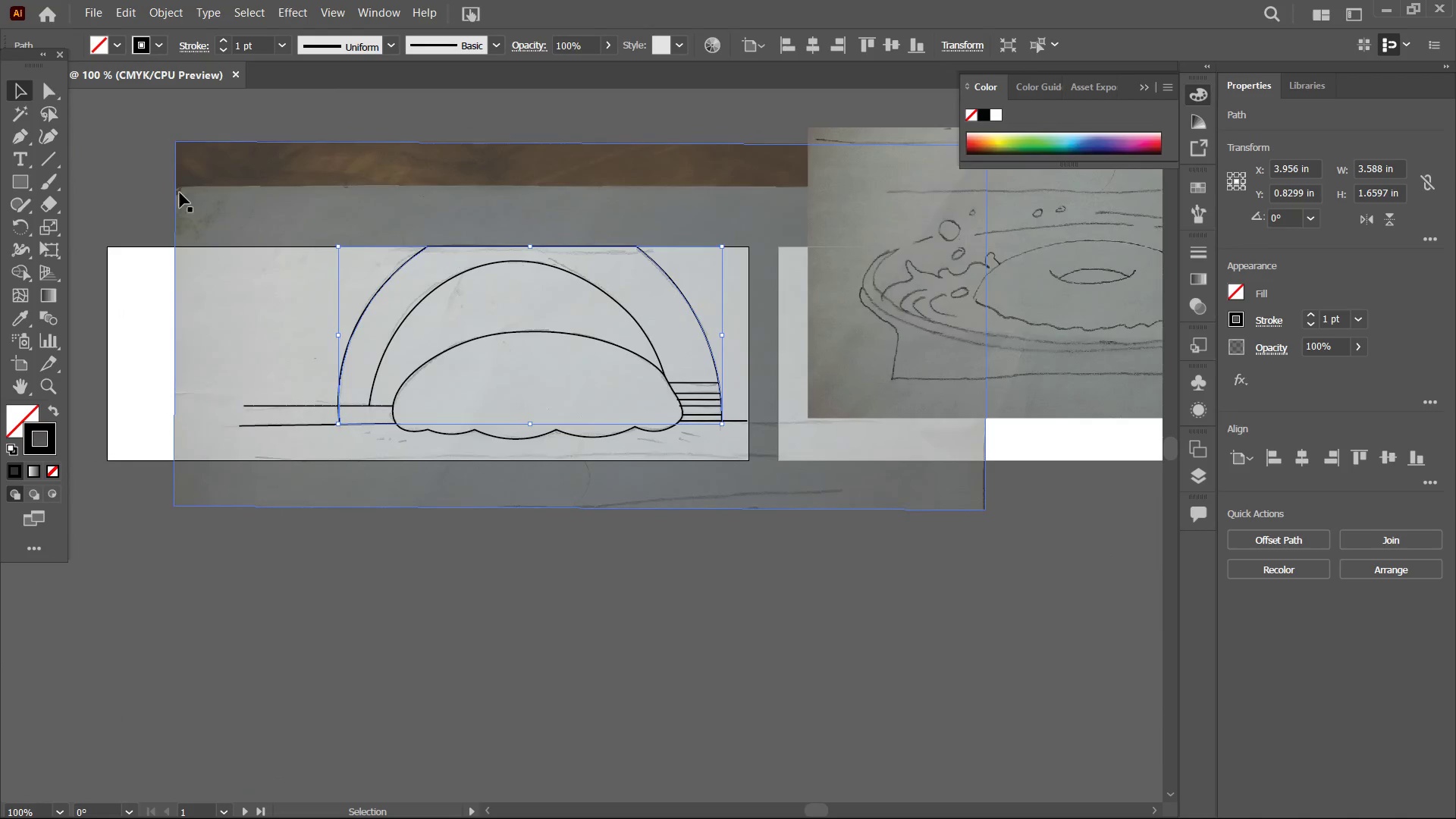 
hold_key(key=Space, duration=0.47)
 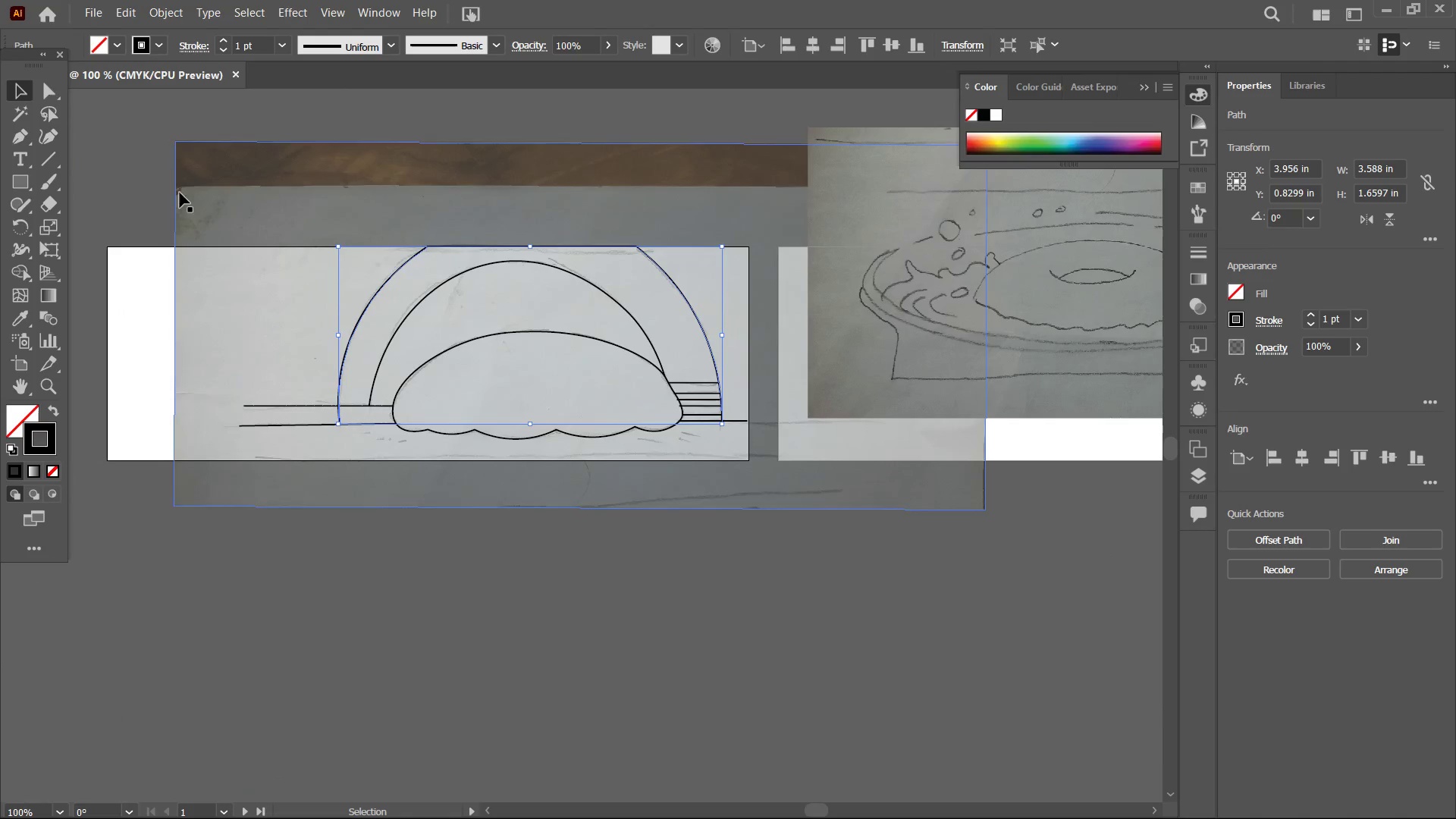 
left_click([185, 207])
 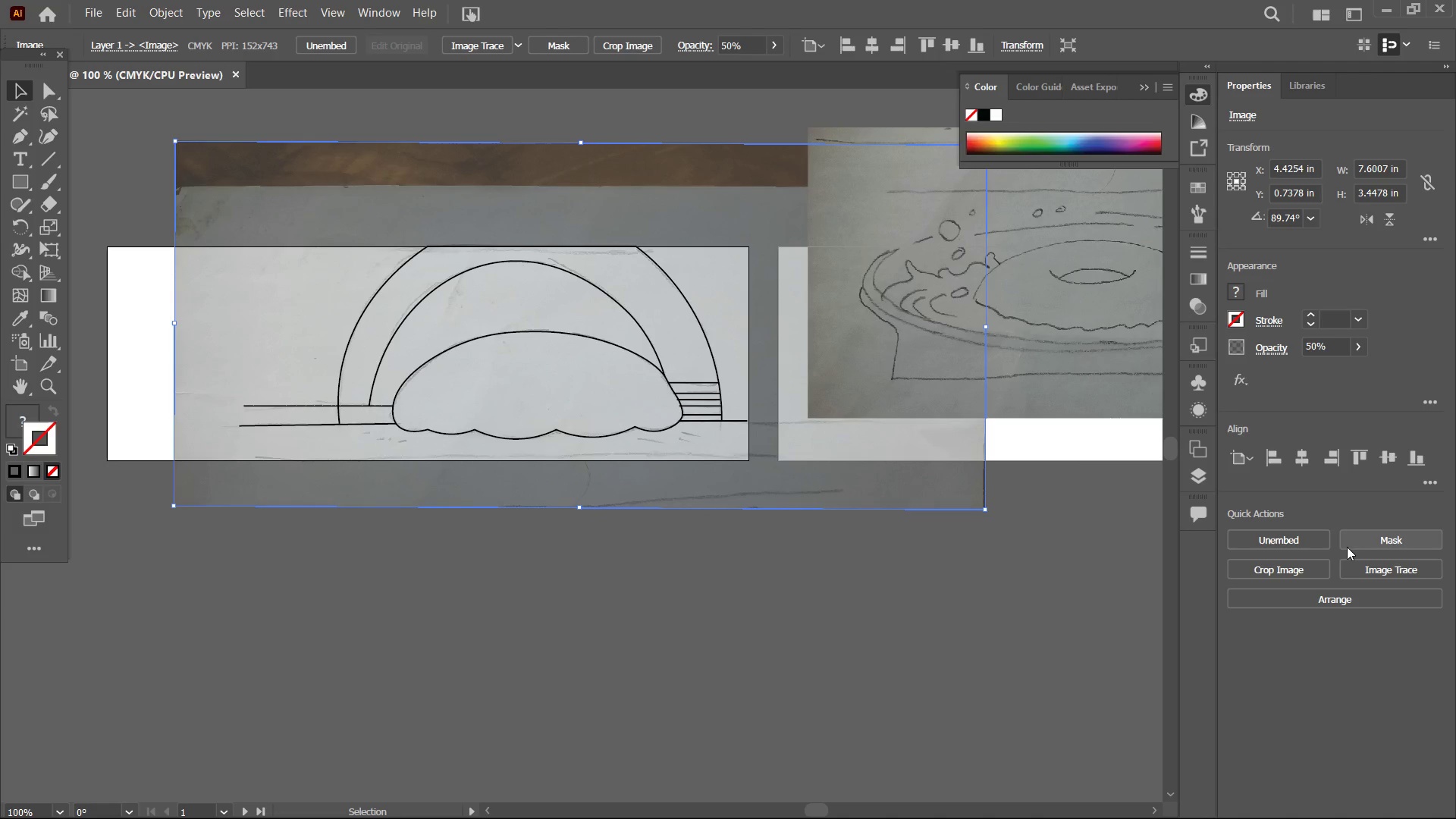 
left_click([1301, 576])
 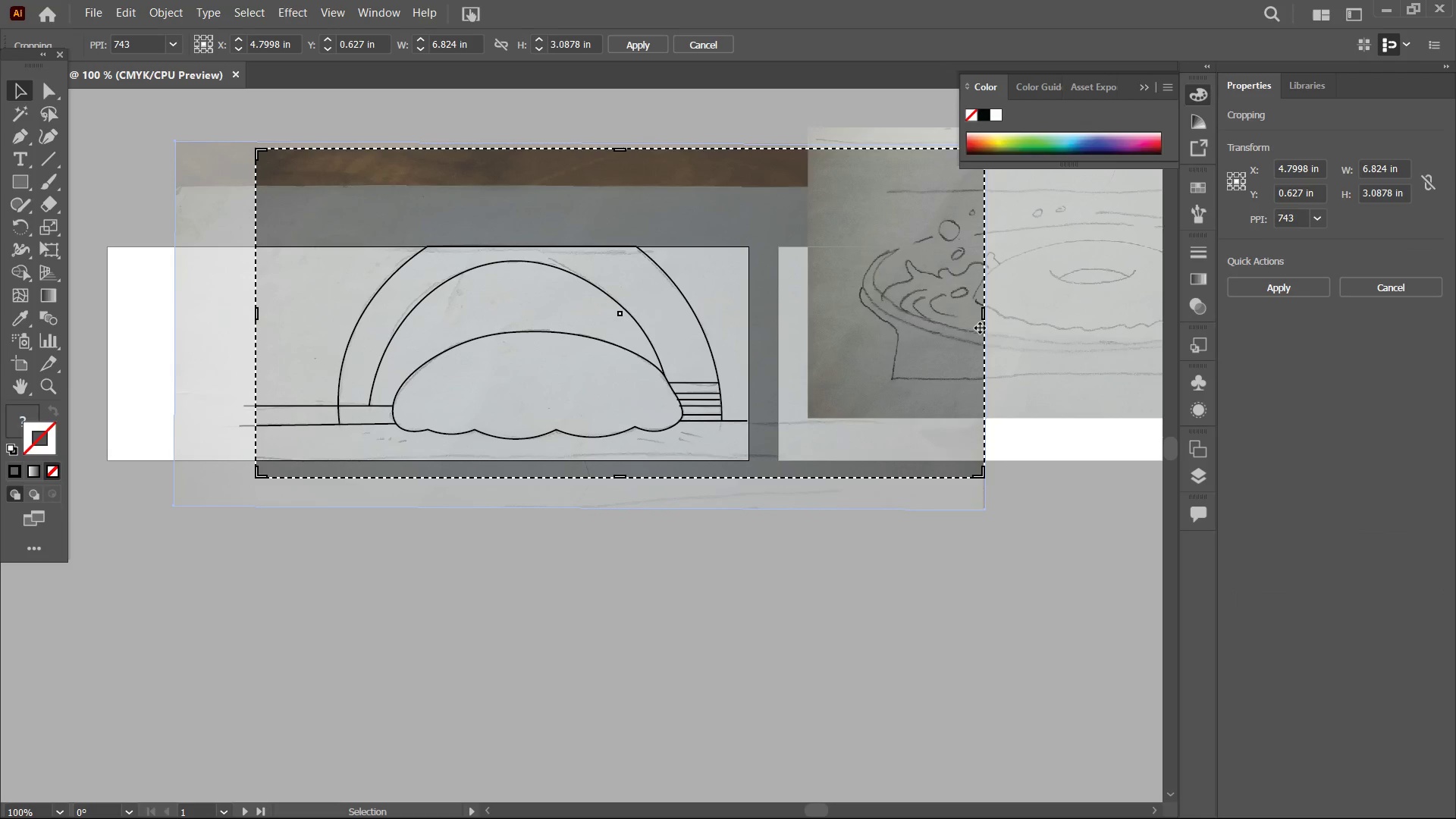 
left_click_drag(start_coordinate=[984, 317], to_coordinate=[748, 354])
 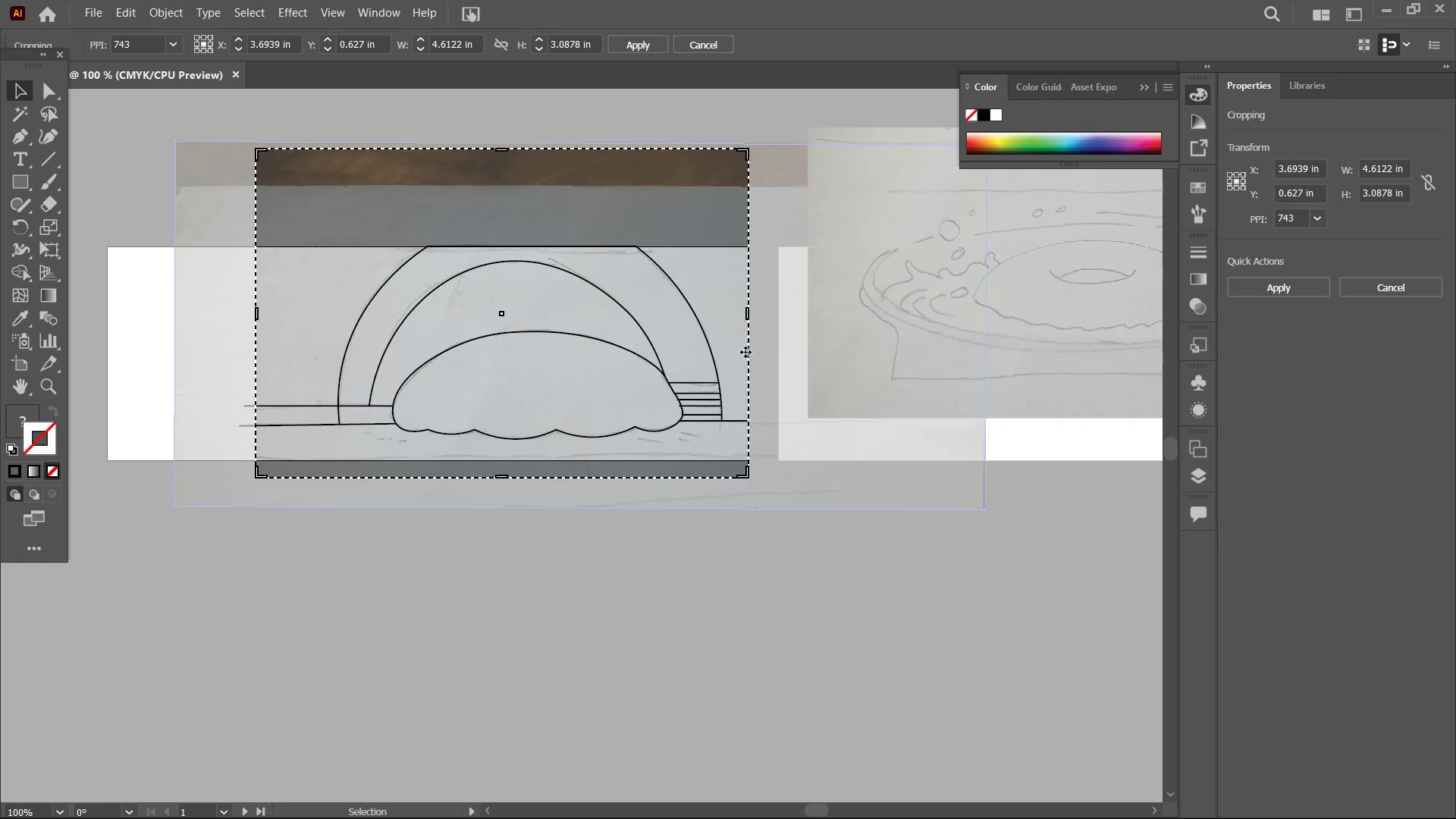 
wait(15.45)
 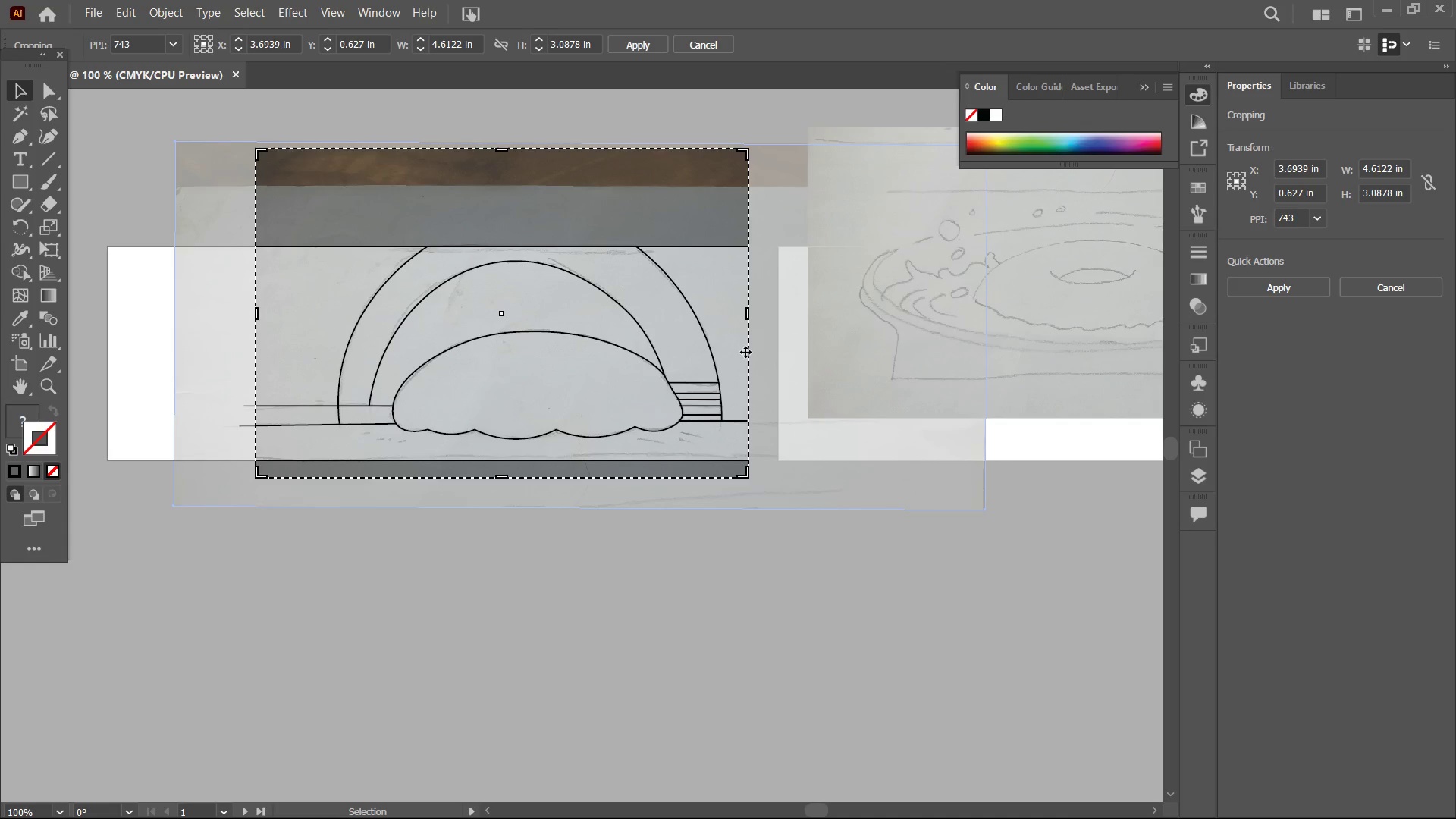 
left_click_drag(start_coordinate=[508, 150], to_coordinate=[510, 170])
 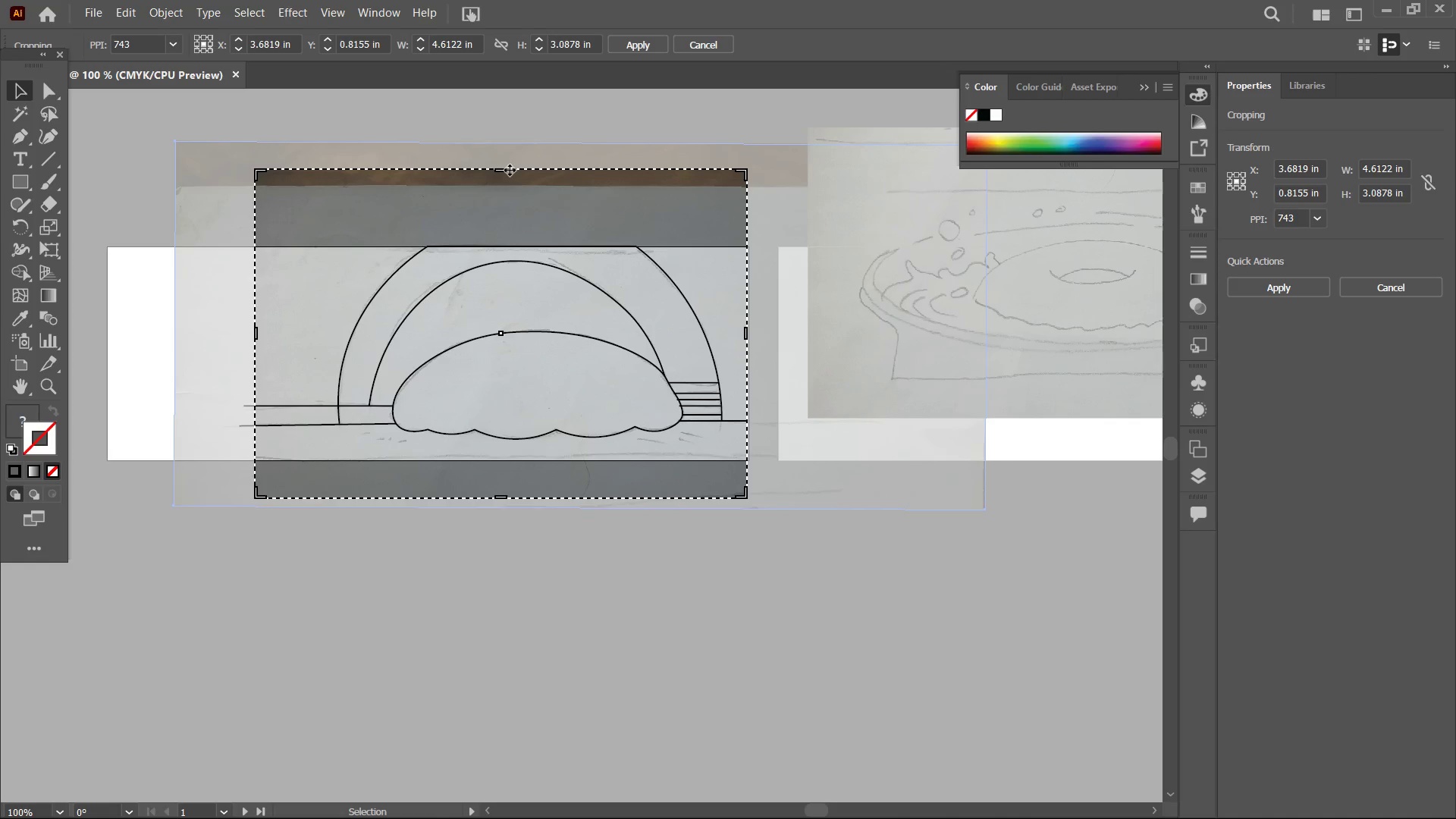 
key(Control+Z)
 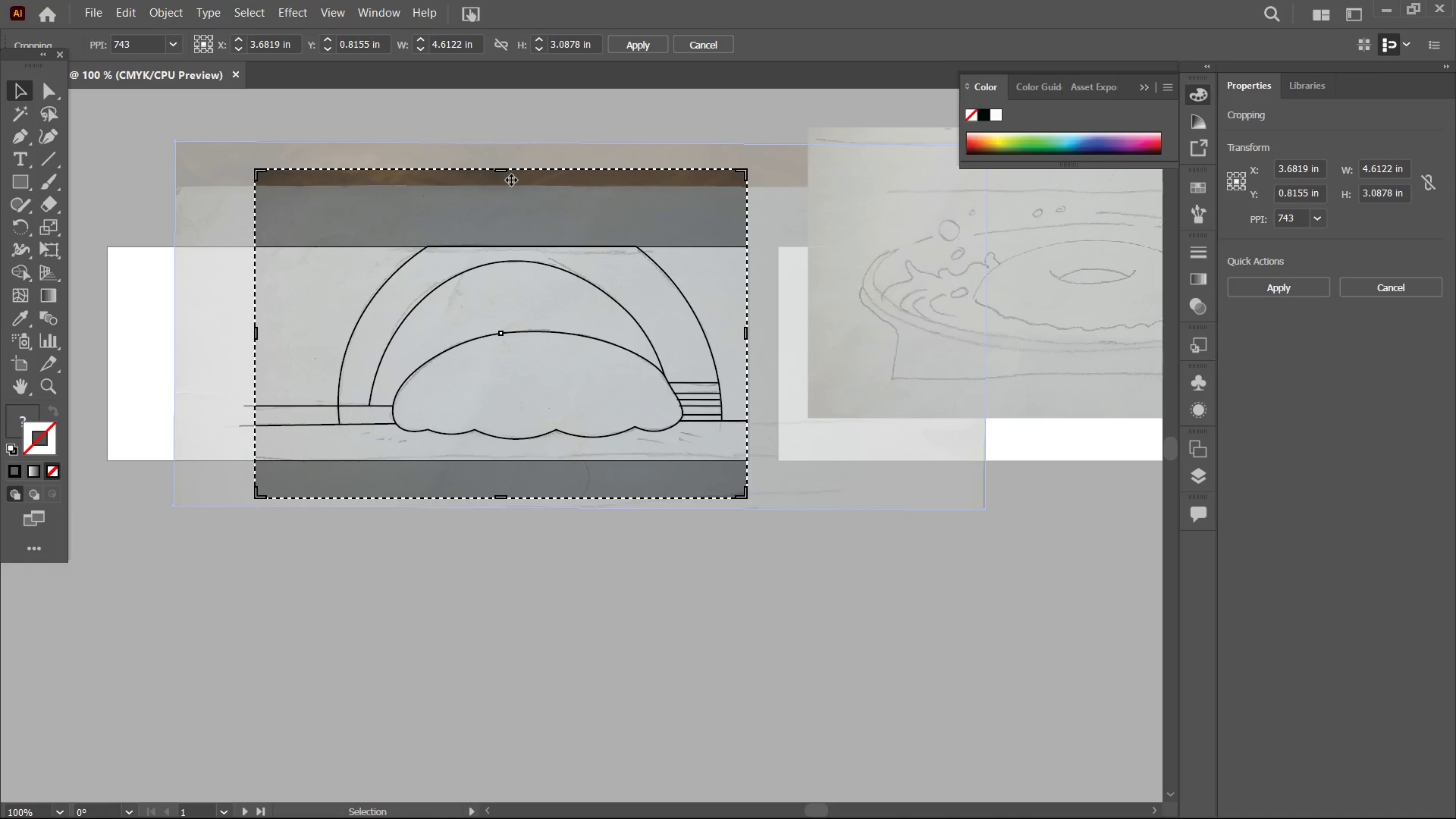 
hold_key(key=ControlLeft, duration=0.36)
 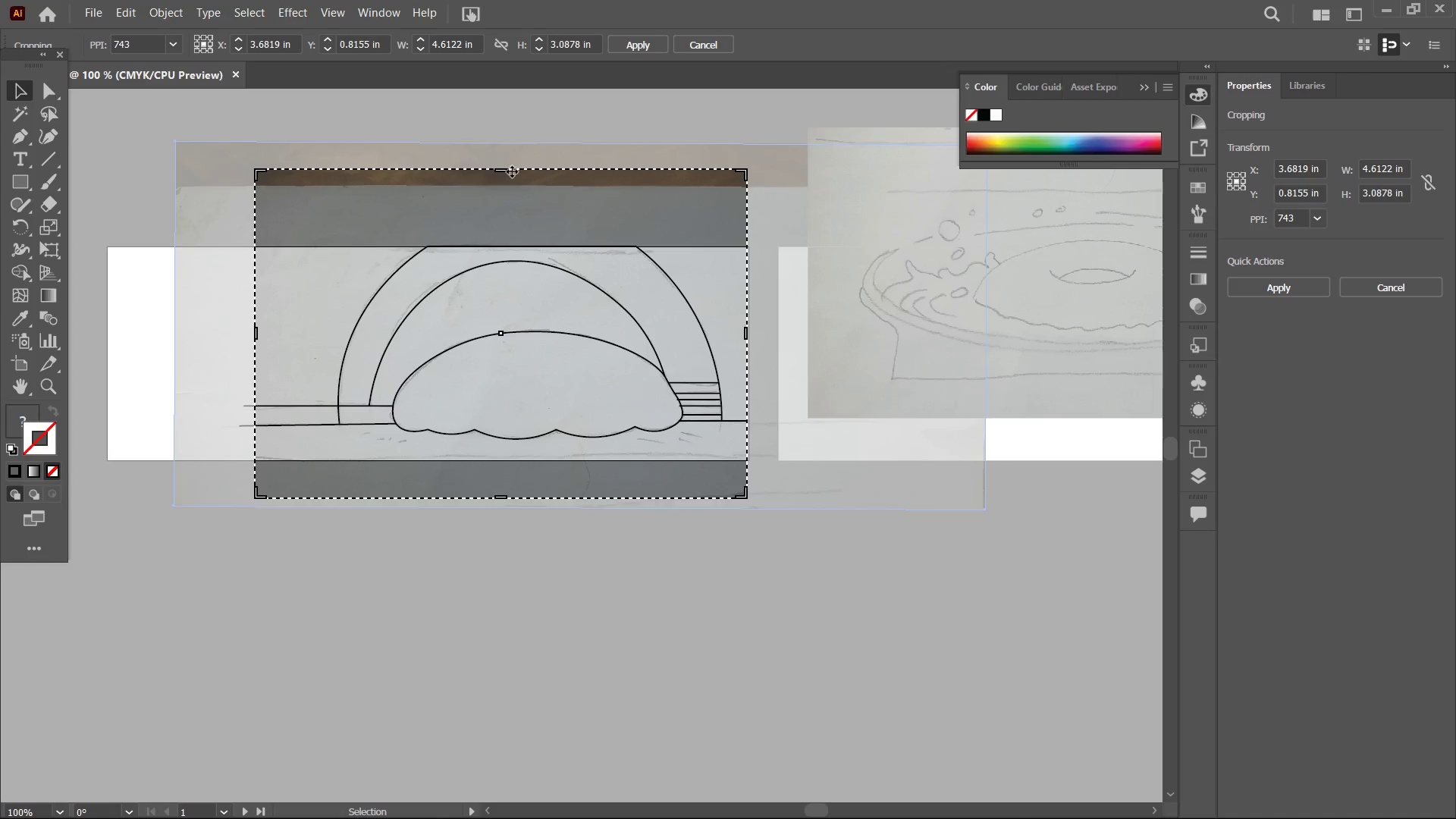 
left_click_drag(start_coordinate=[512, 171], to_coordinate=[516, 146])
 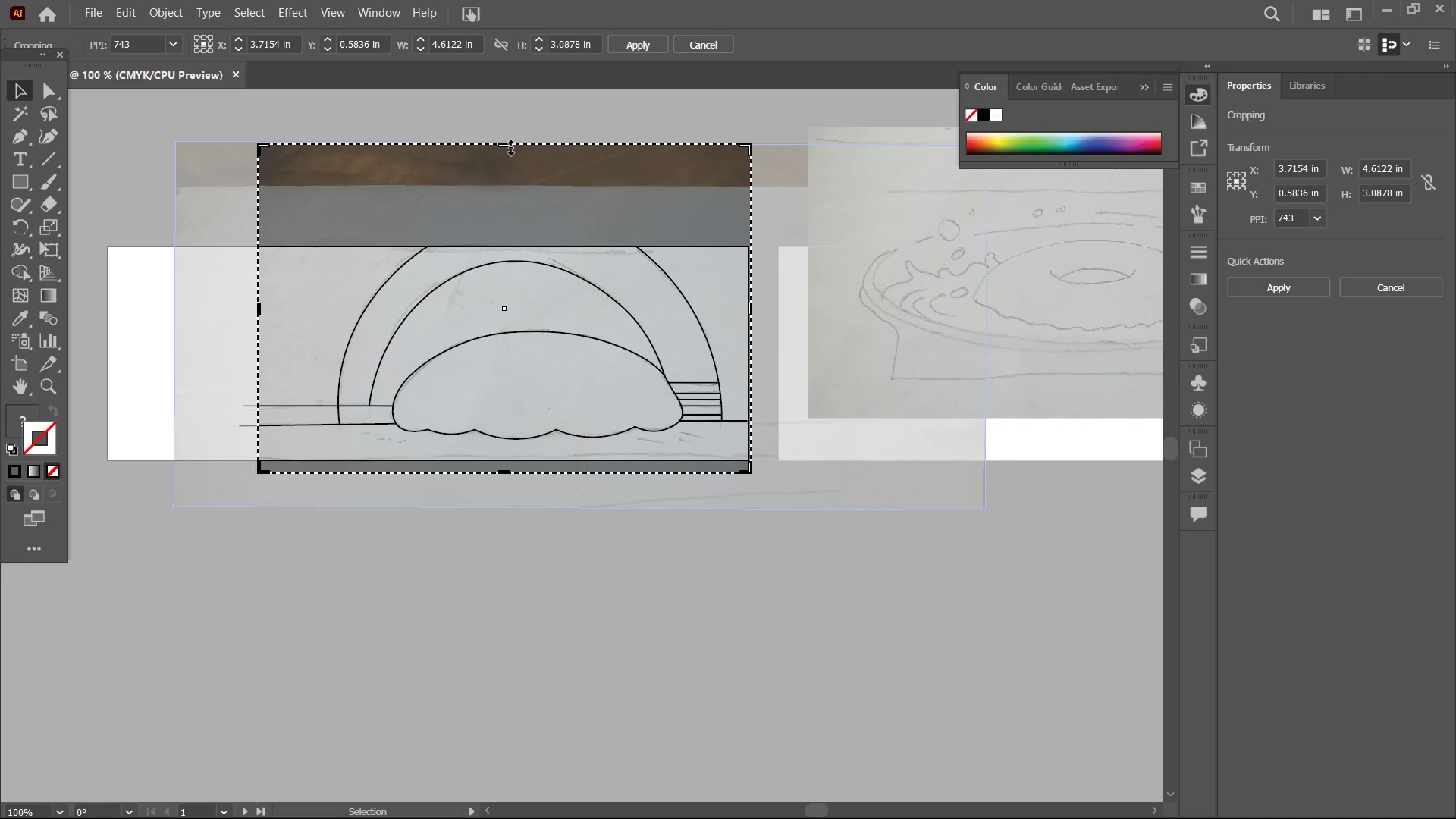 
left_click_drag(start_coordinate=[508, 145], to_coordinate=[513, 231])
 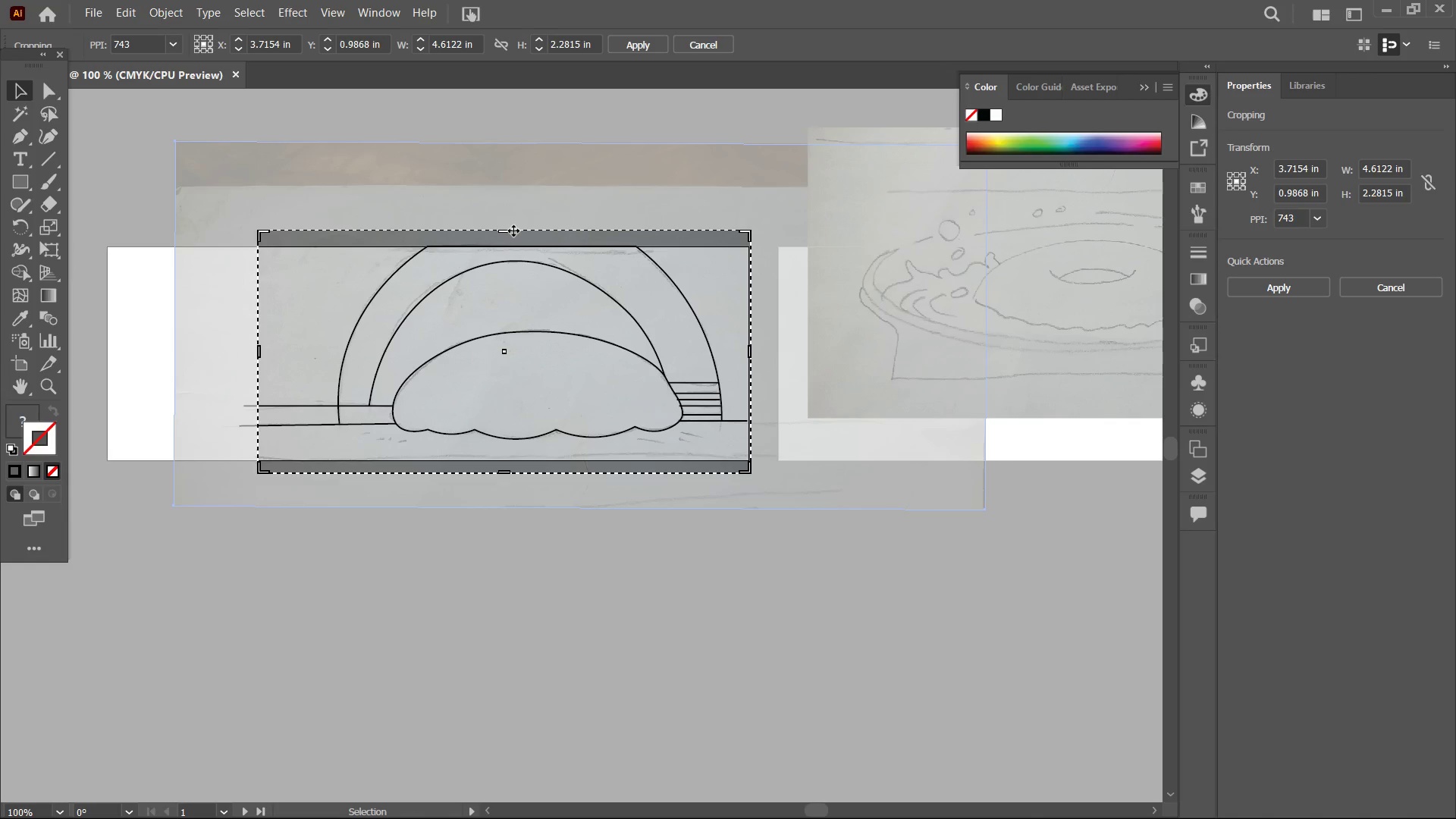 
key(Enter)
 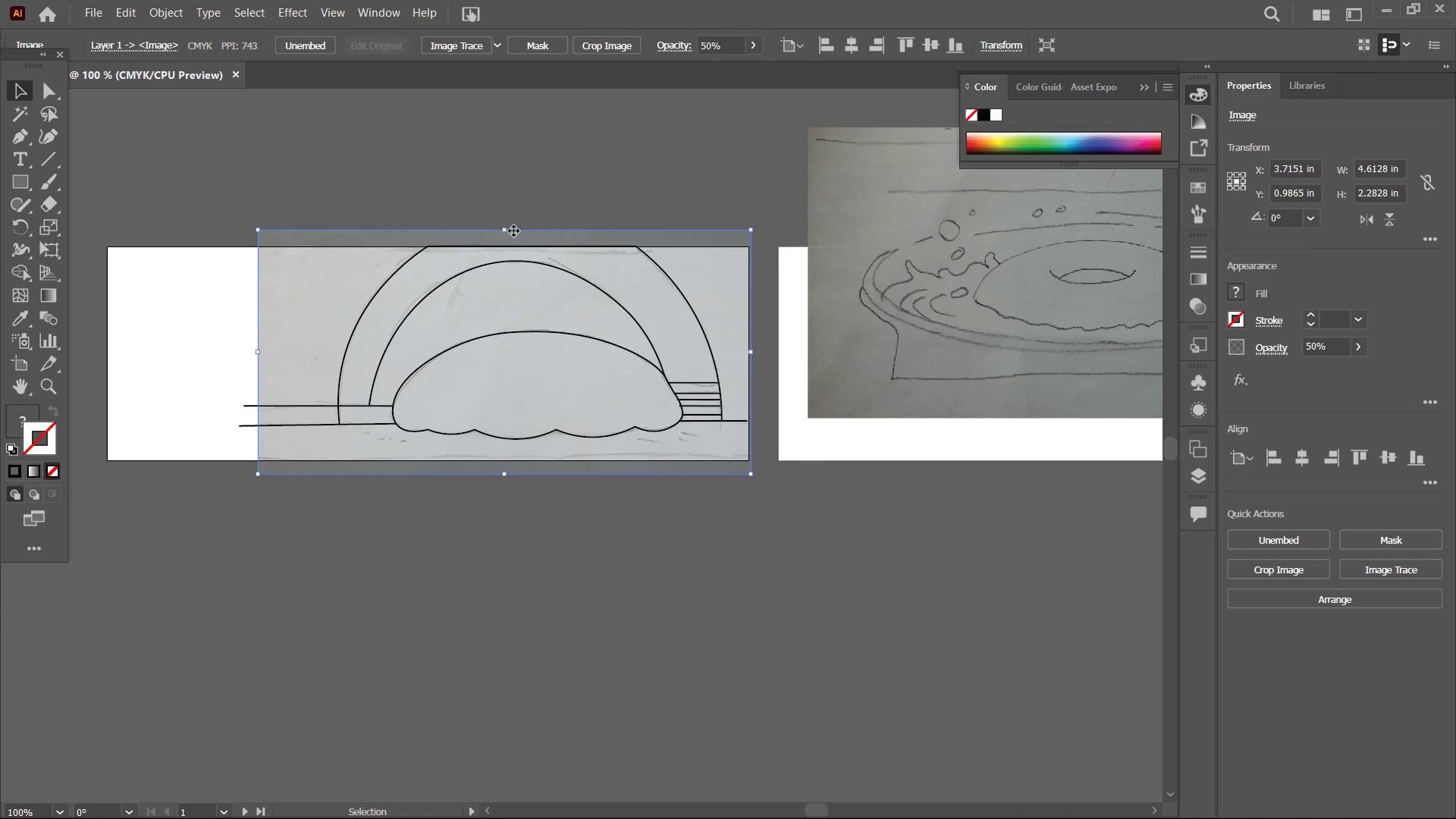 
hold_key(key=Space, duration=1.5)
 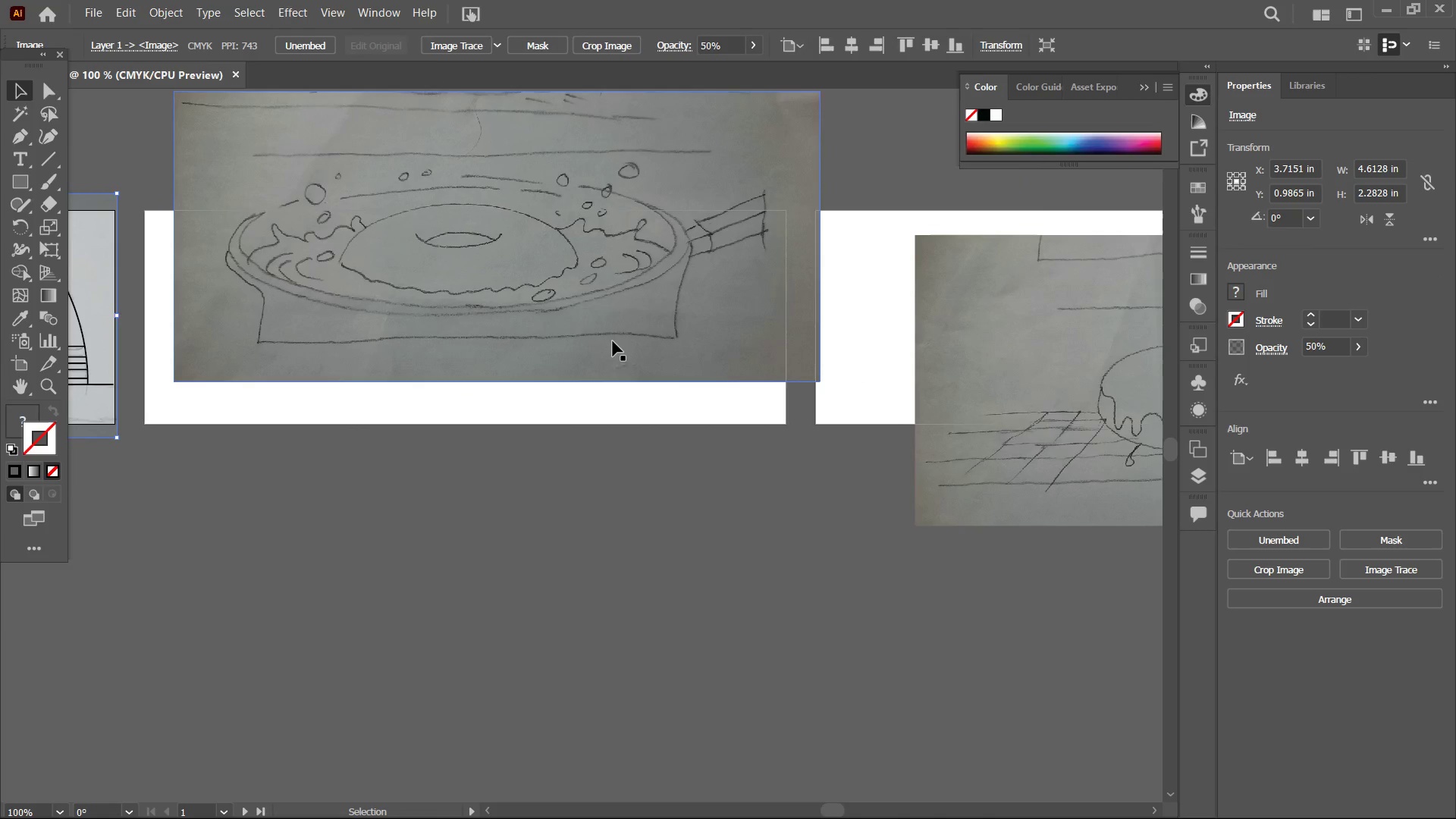 
left_click_drag(start_coordinate=[686, 246], to_coordinate=[254, 200])
 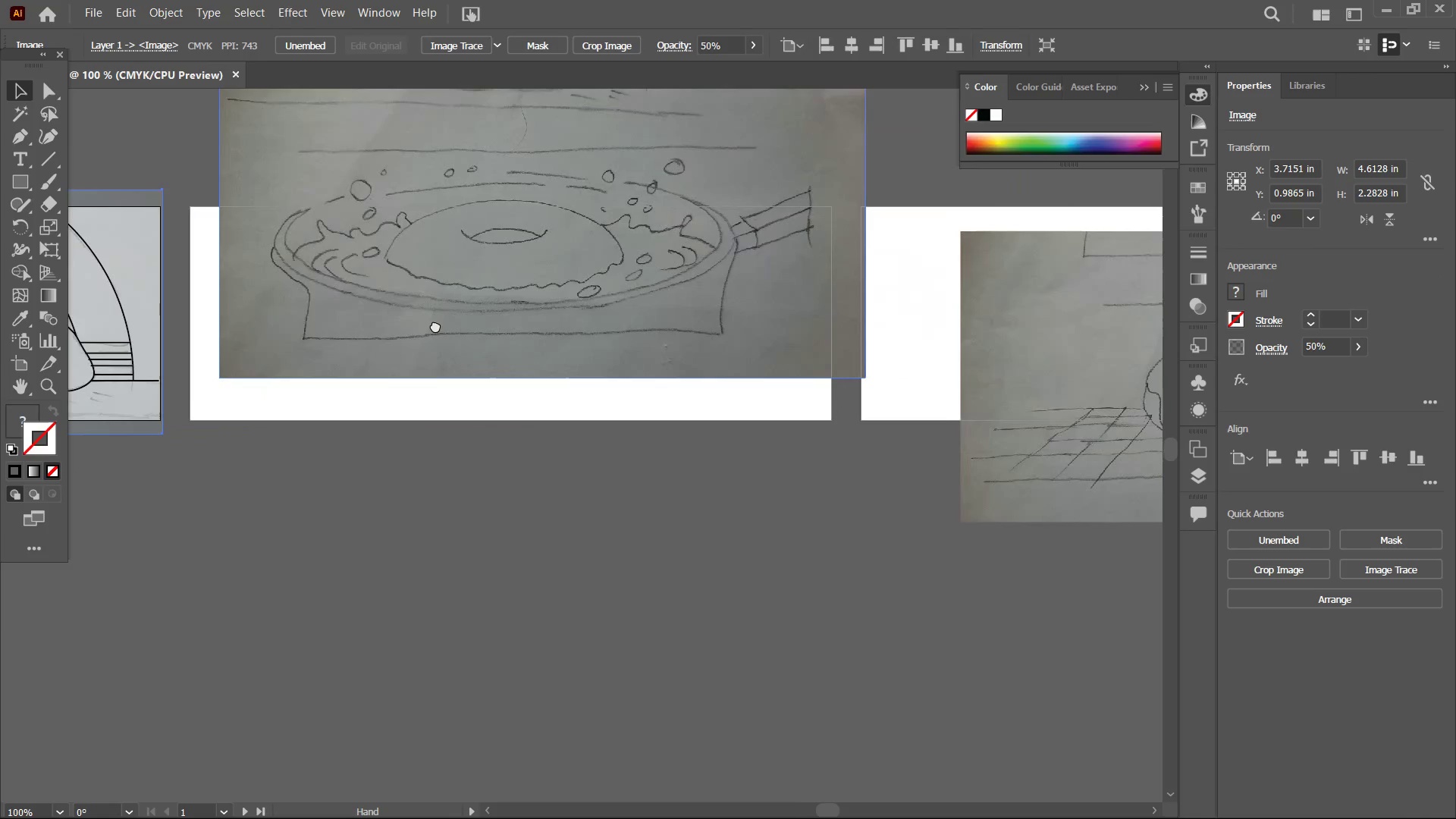 
left_click_drag(start_coordinate=[594, 320], to_coordinate=[435, 326])
 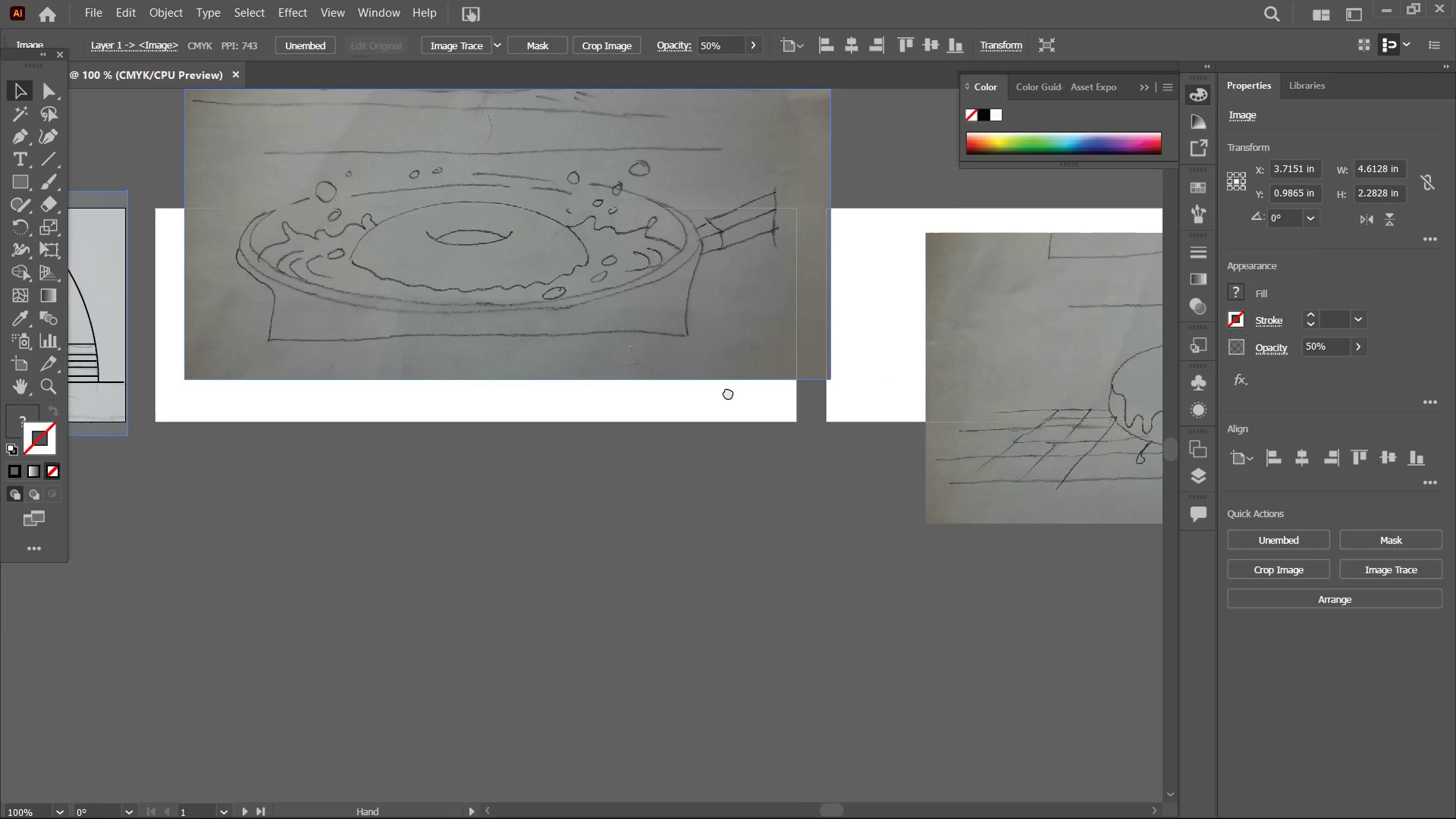 
hold_key(key=Space, duration=0.34)
 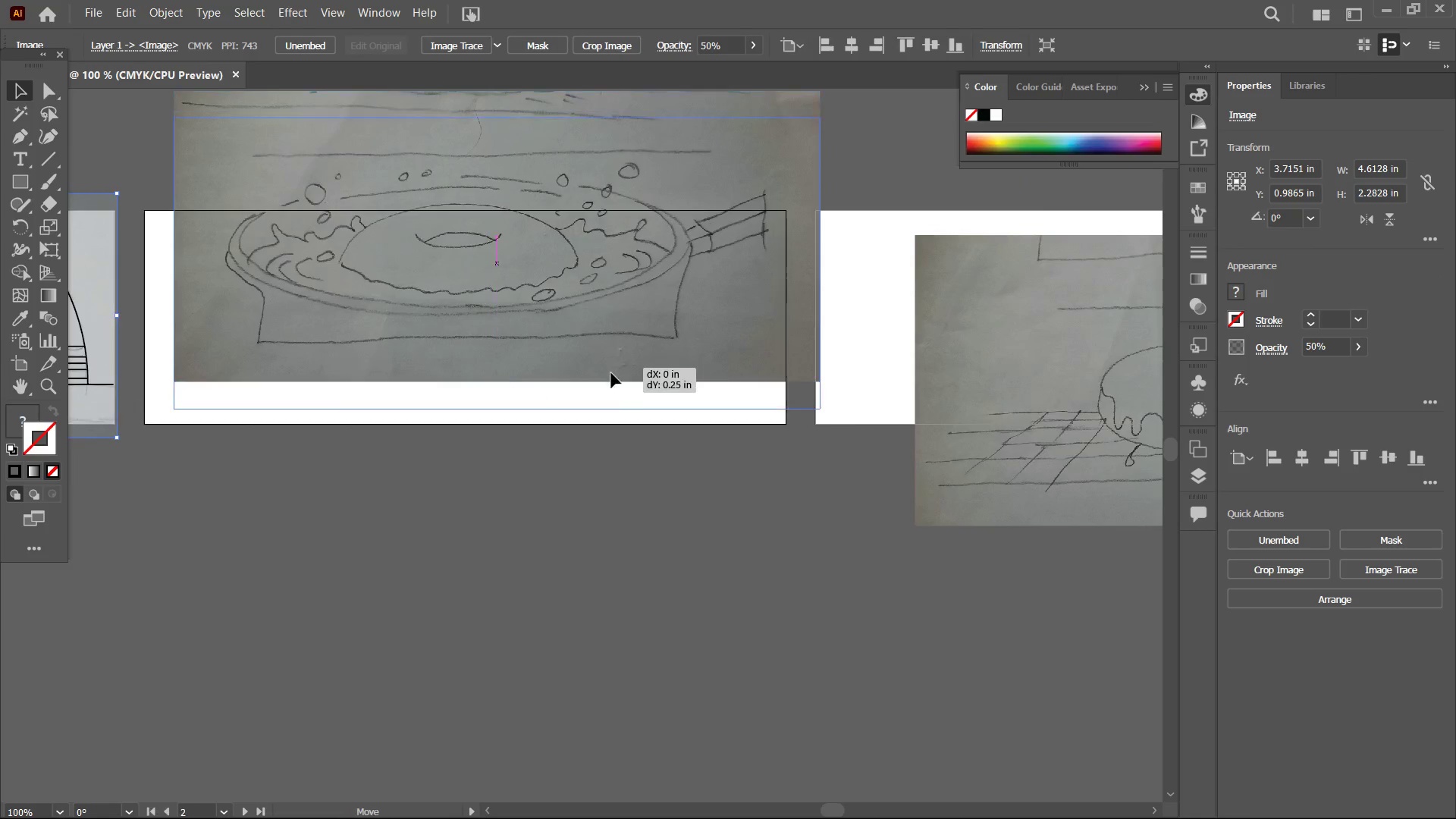 
left_click_drag(start_coordinate=[770, 389], to_coordinate=[727, 392])
 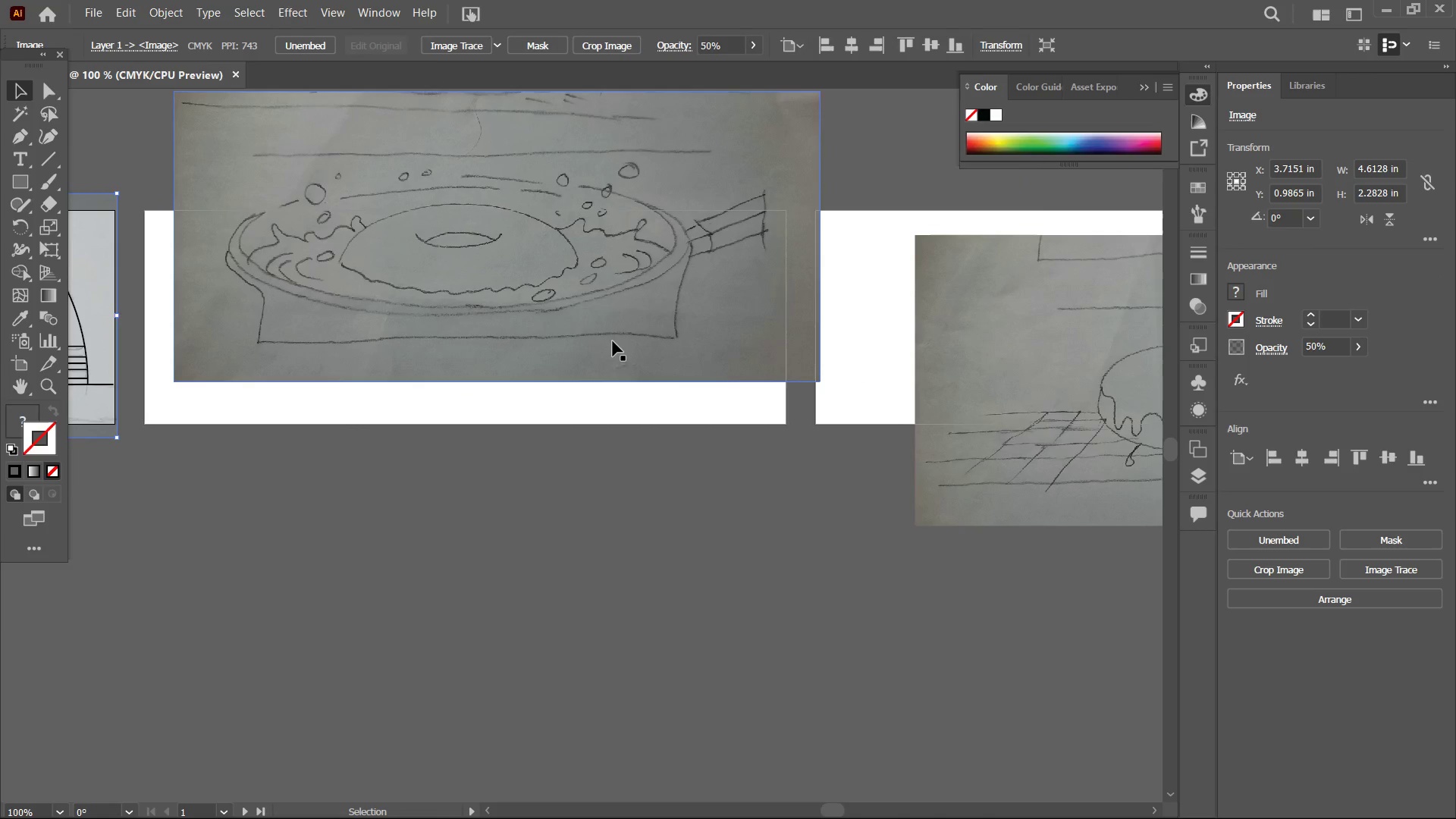 
left_click_drag(start_coordinate=[613, 341], to_coordinate=[607, 388])
 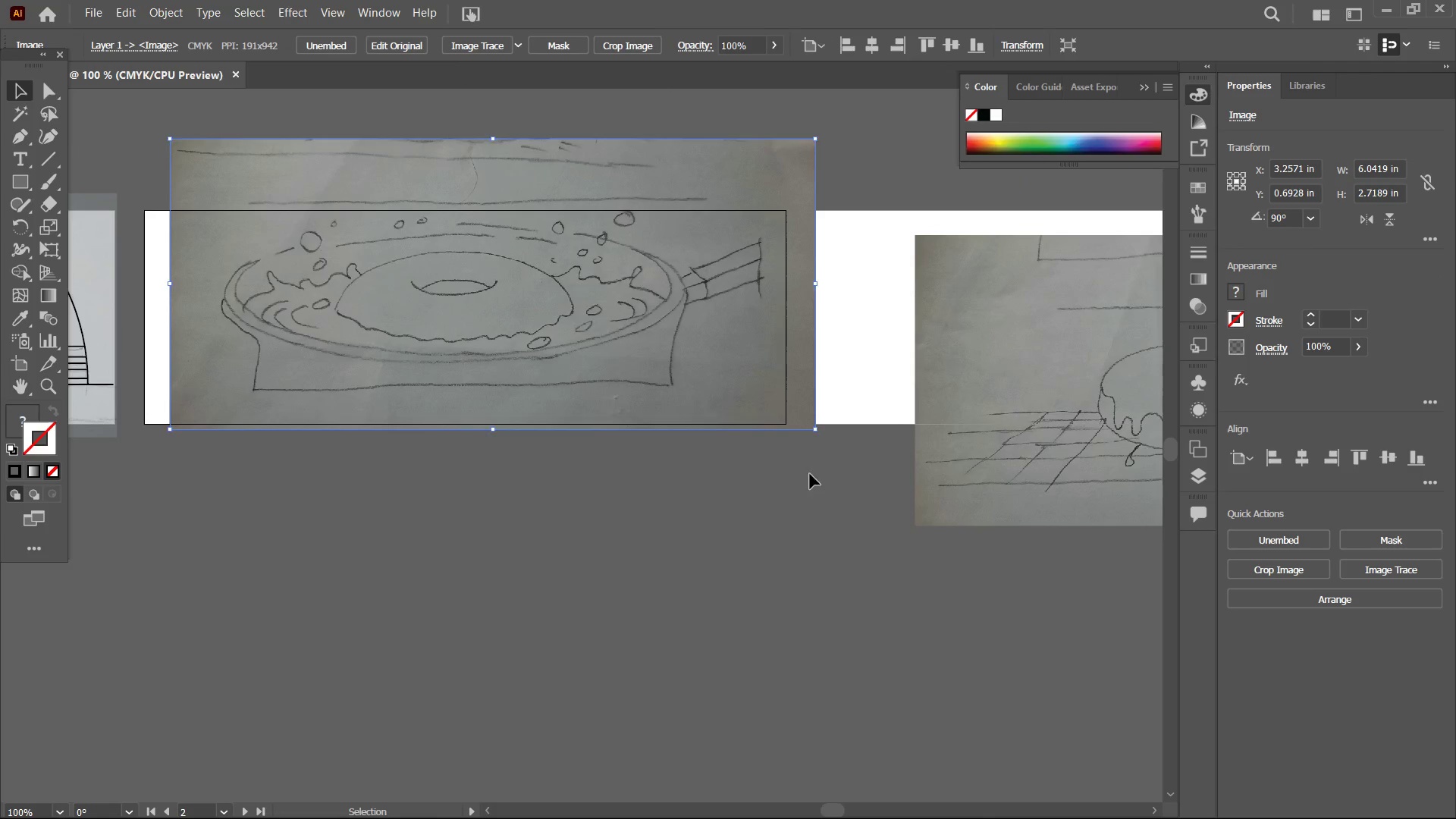 
hold_key(key=Space, duration=0.59)
 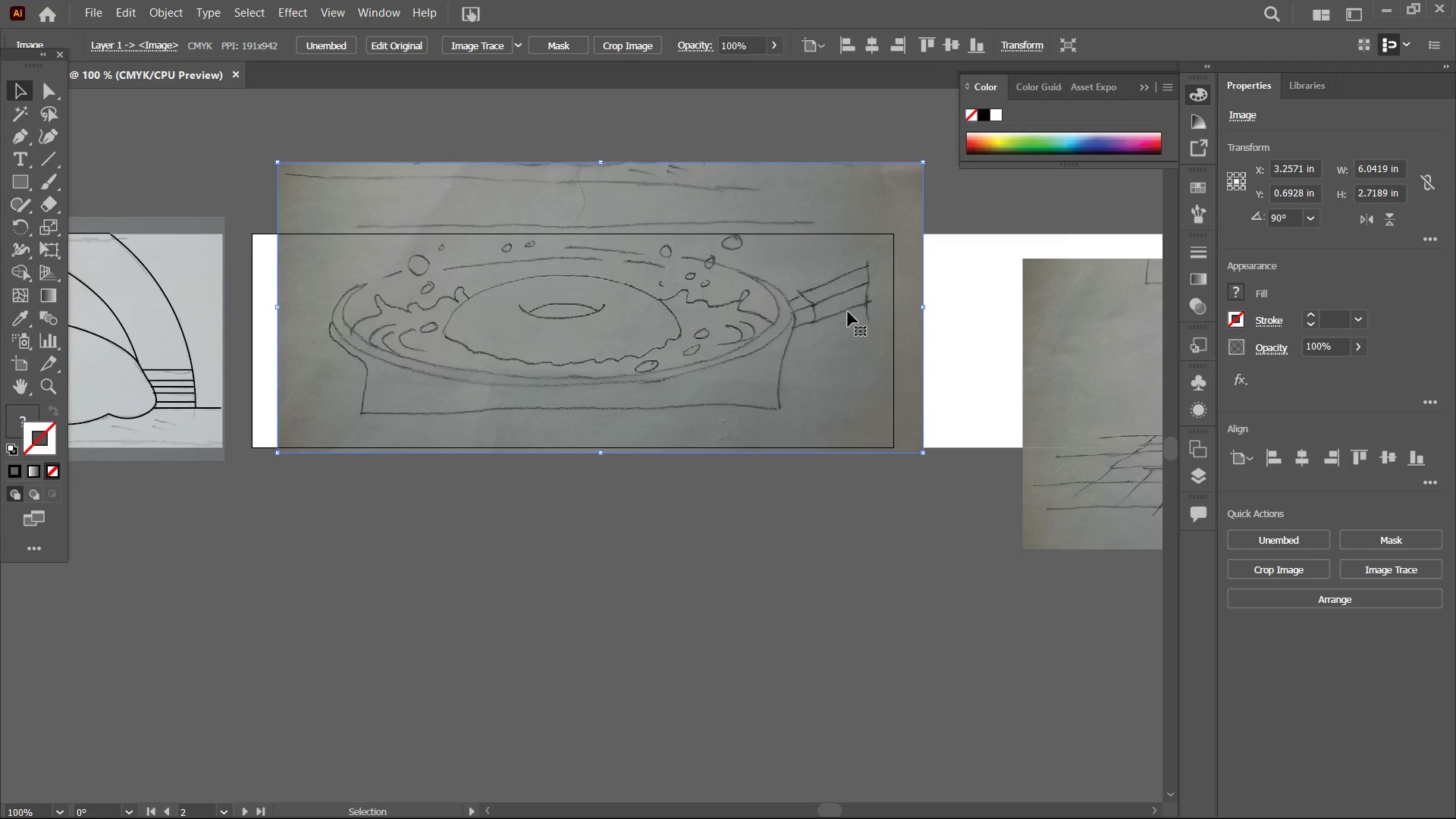 
left_click_drag(start_coordinate=[652, 529], to_coordinate=[760, 553])
 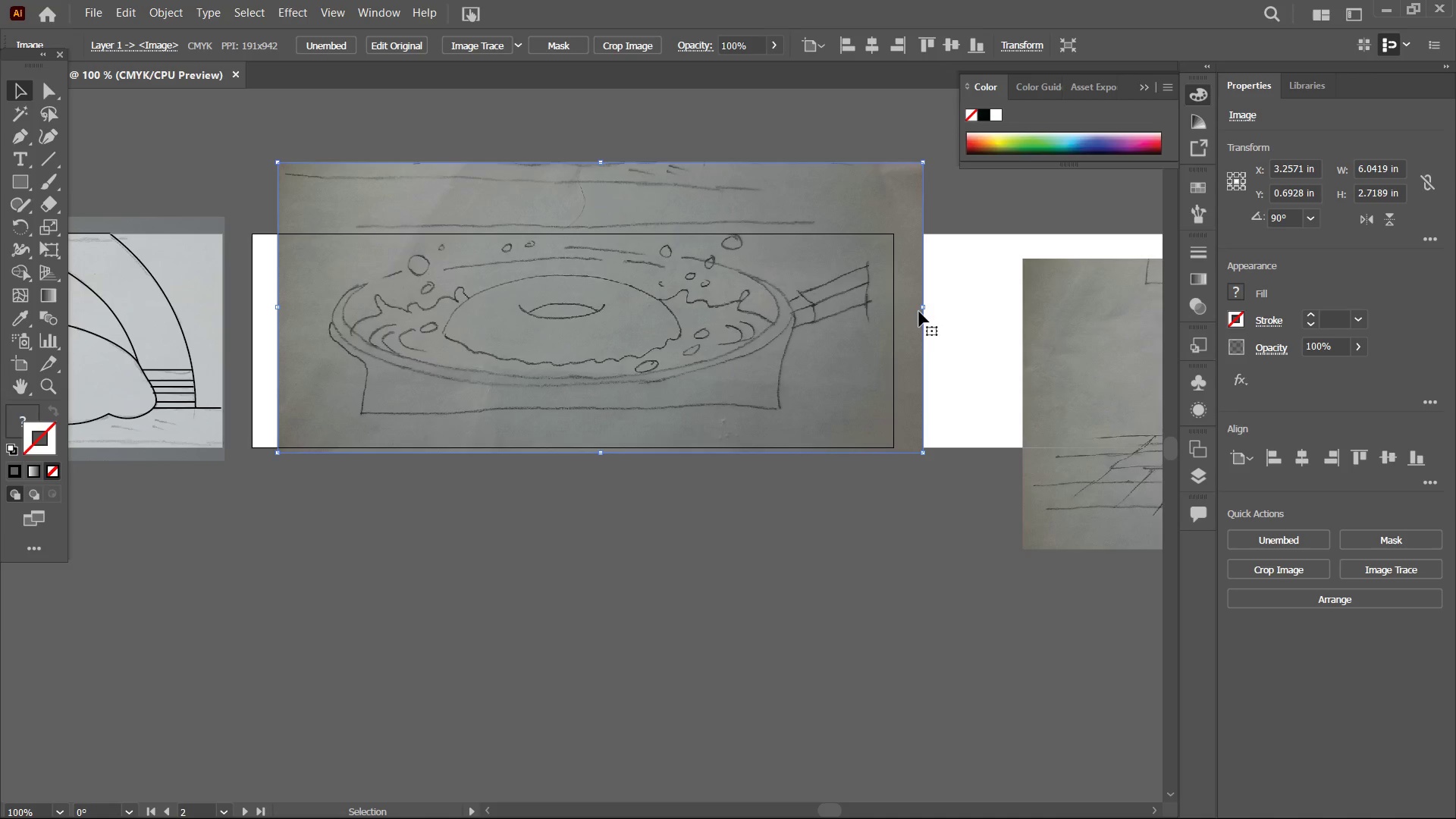 
left_click_drag(start_coordinate=[918, 307], to_coordinate=[814, 308])
 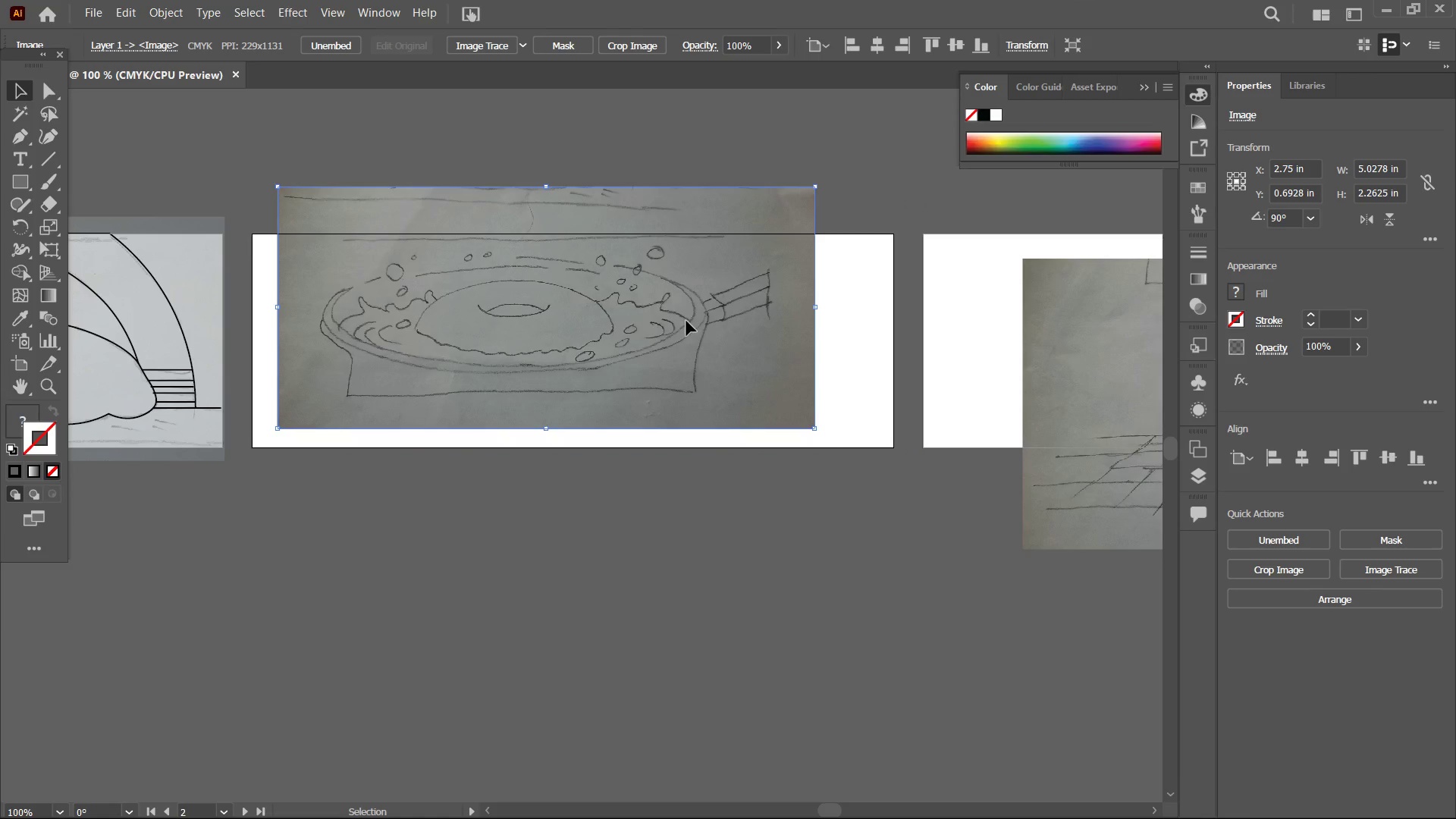 
hold_key(key=ShiftLeft, duration=1.03)
 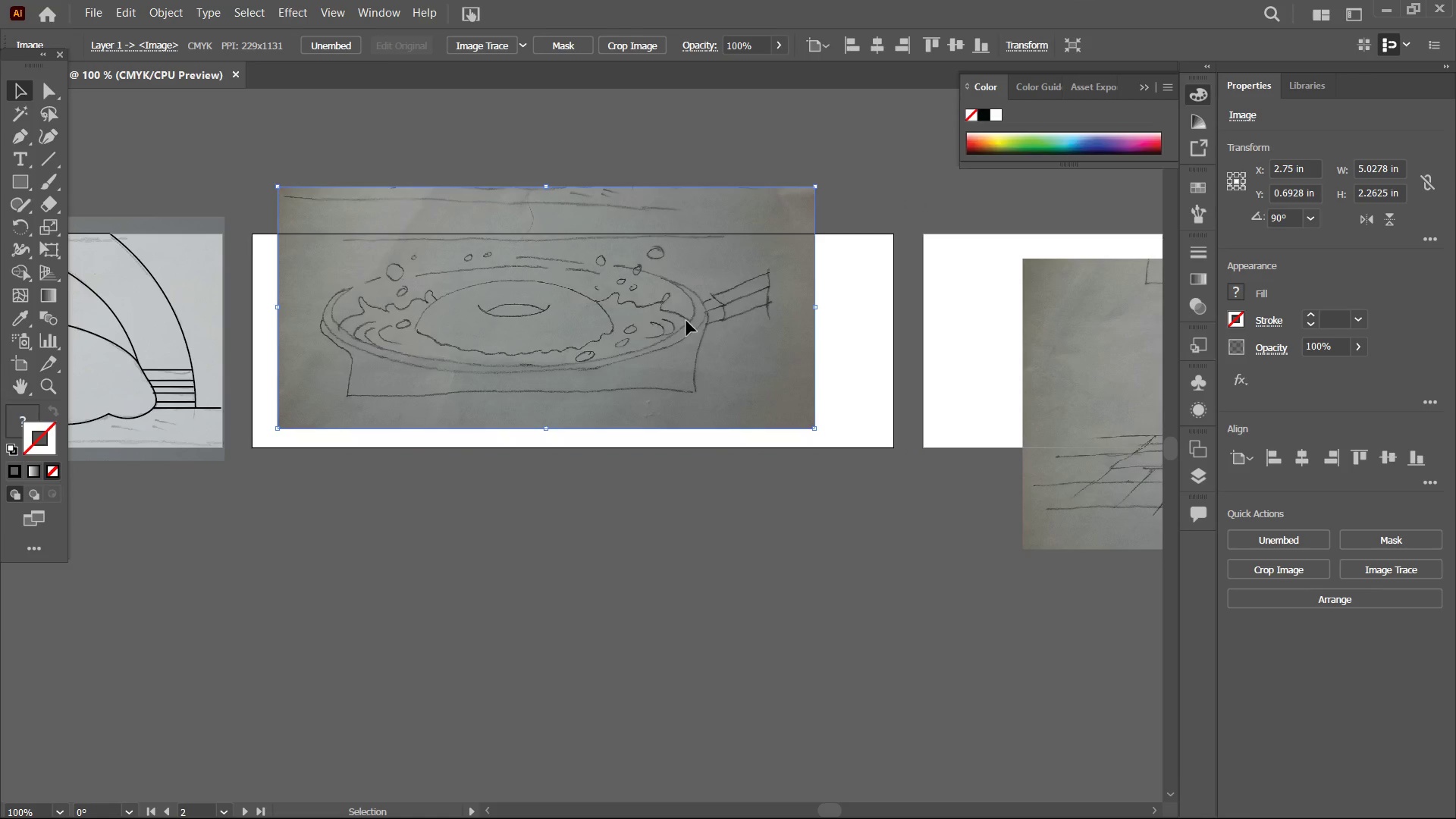 
left_click_drag(start_coordinate=[686, 321], to_coordinate=[830, 360])
 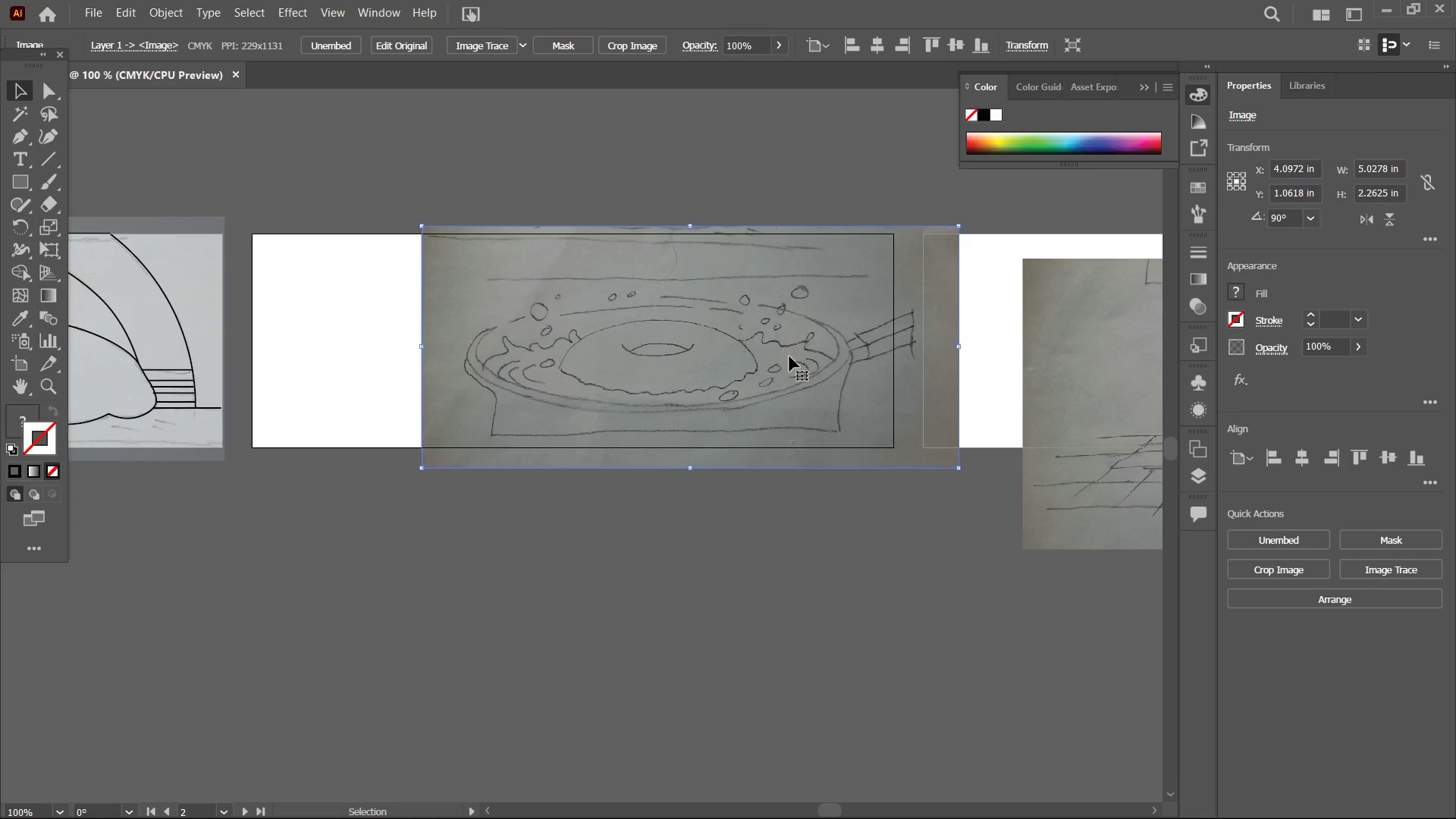 
left_click_drag(start_coordinate=[789, 357], to_coordinate=[783, 306])
 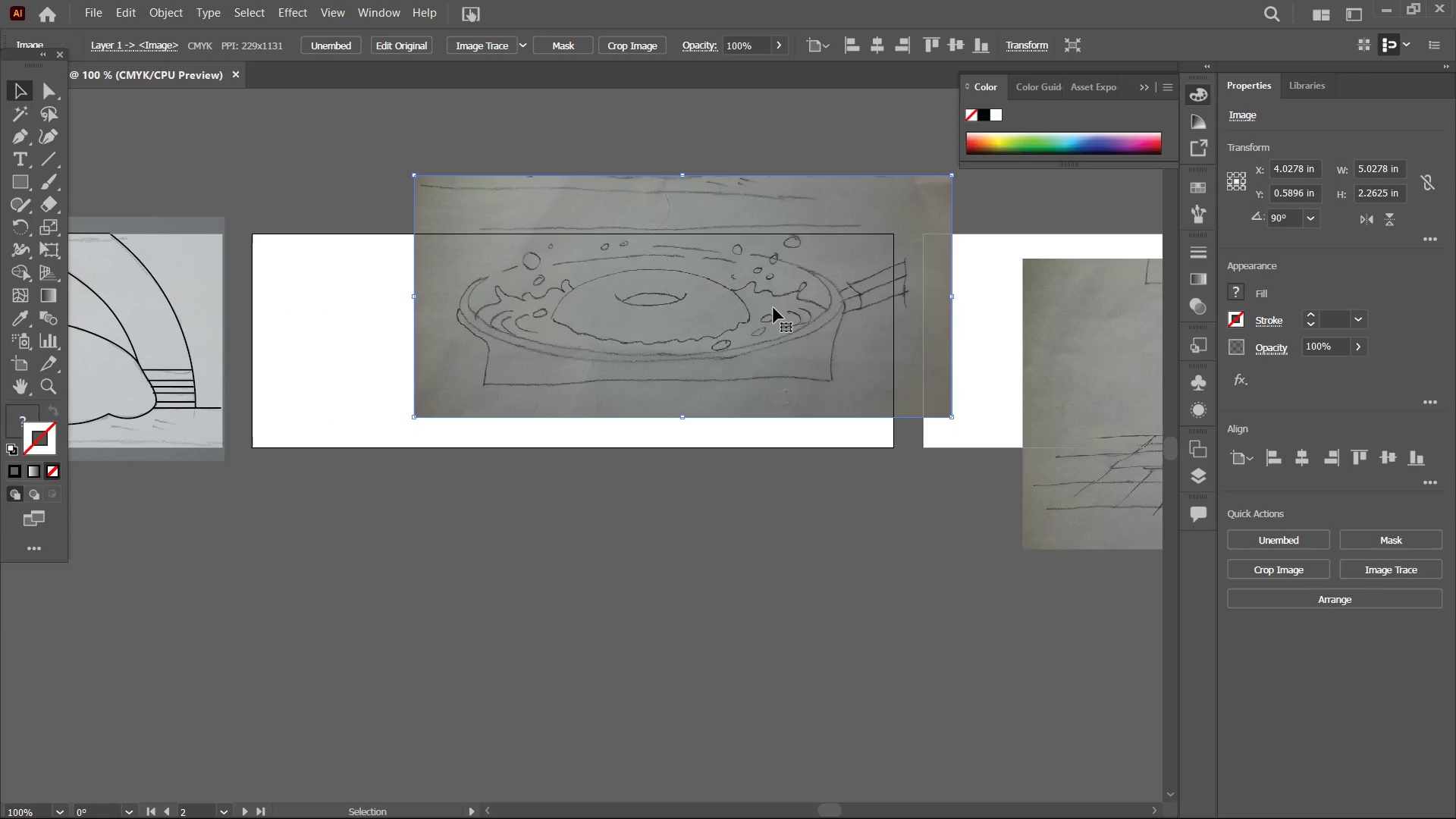 
left_click_drag(start_coordinate=[774, 308], to_coordinate=[773, 316])
 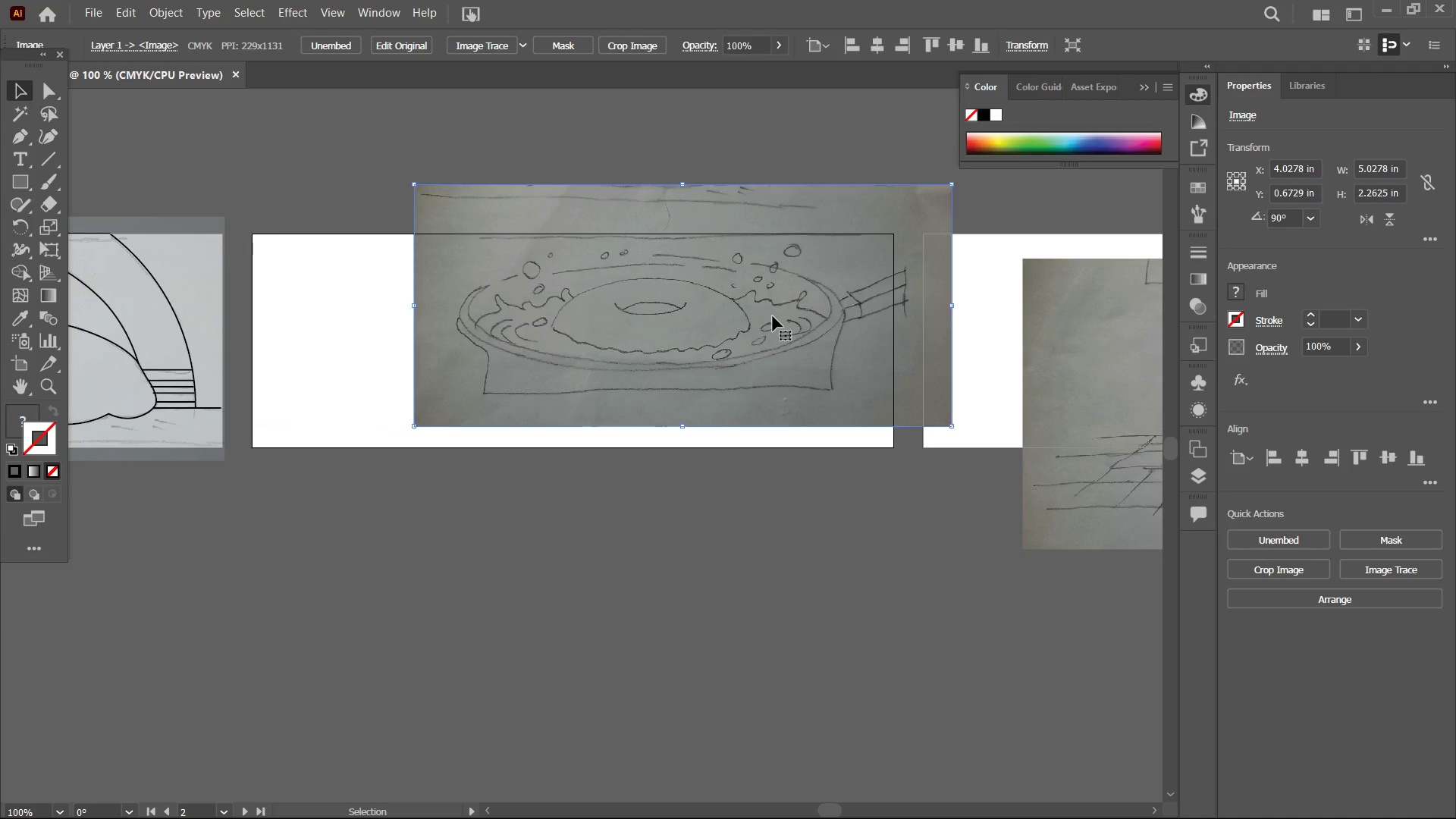 
left_click_drag(start_coordinate=[773, 316], to_coordinate=[733, 316])
 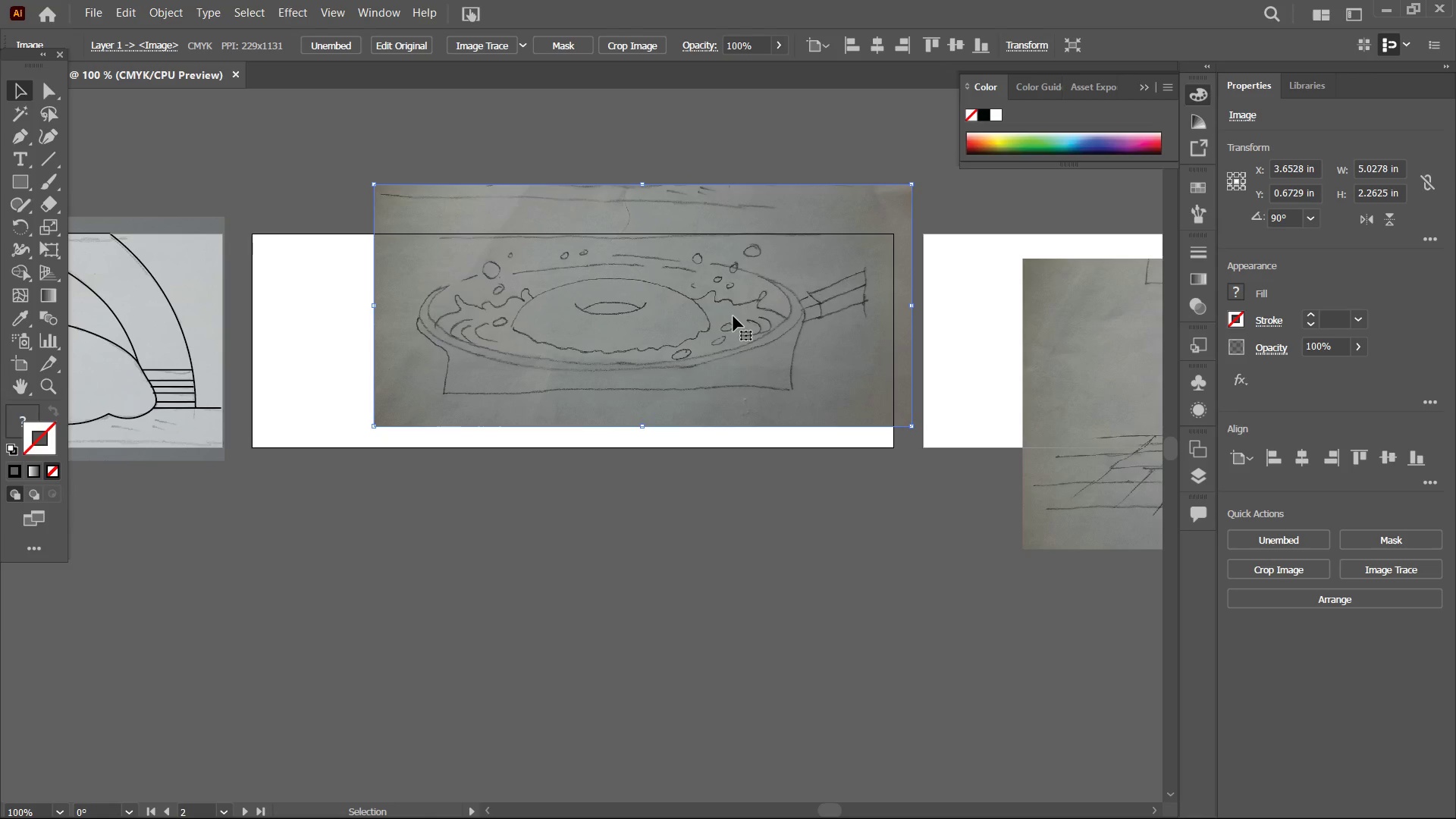 
left_click_drag(start_coordinate=[733, 316], to_coordinate=[754, 318])
 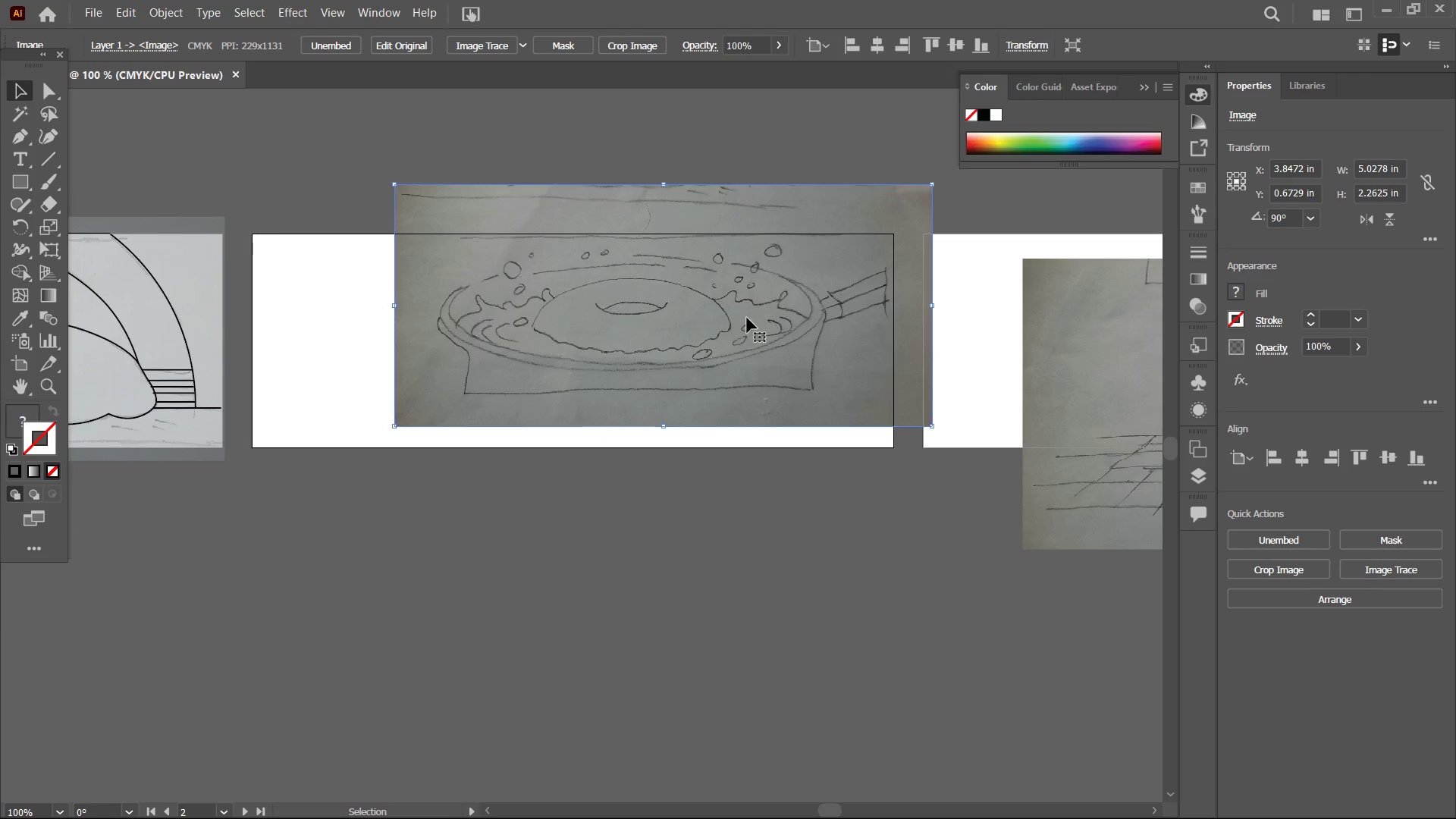 
left_click_drag(start_coordinate=[747, 318], to_coordinate=[753, 318])
 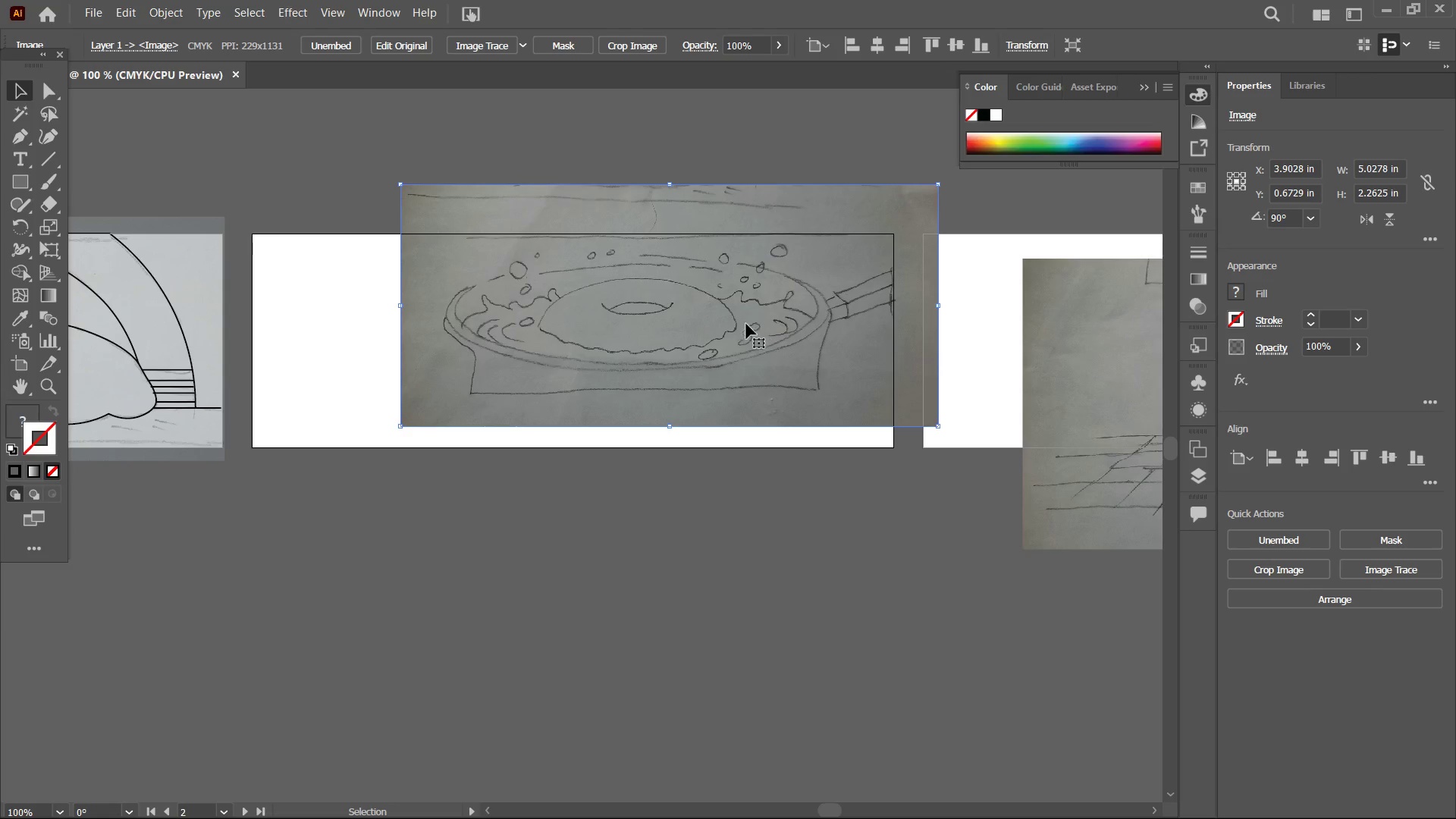 
left_click_drag(start_coordinate=[1332, 350], to_coordinate=[1250, 350])
 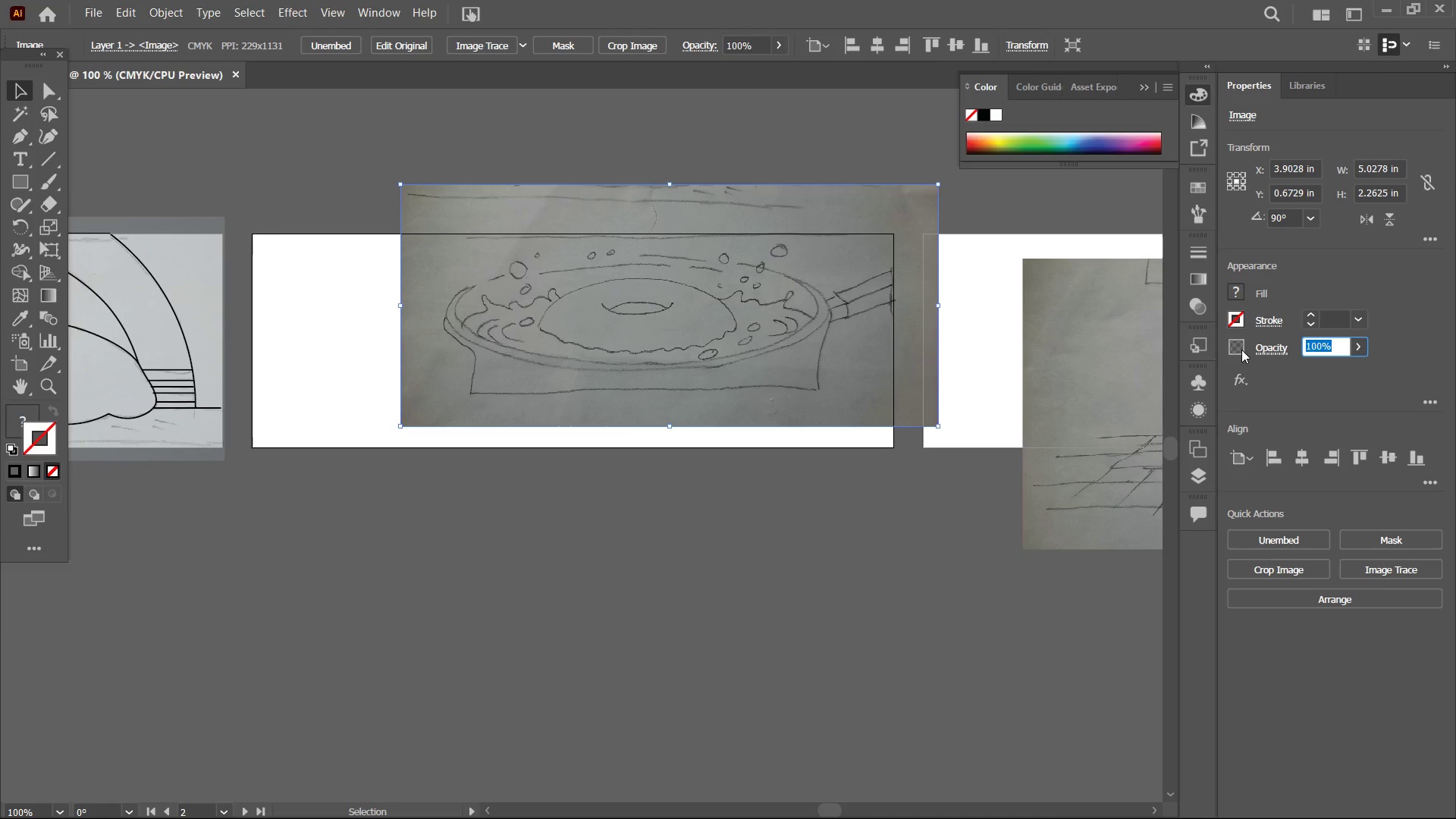 
key(Numpad5)
 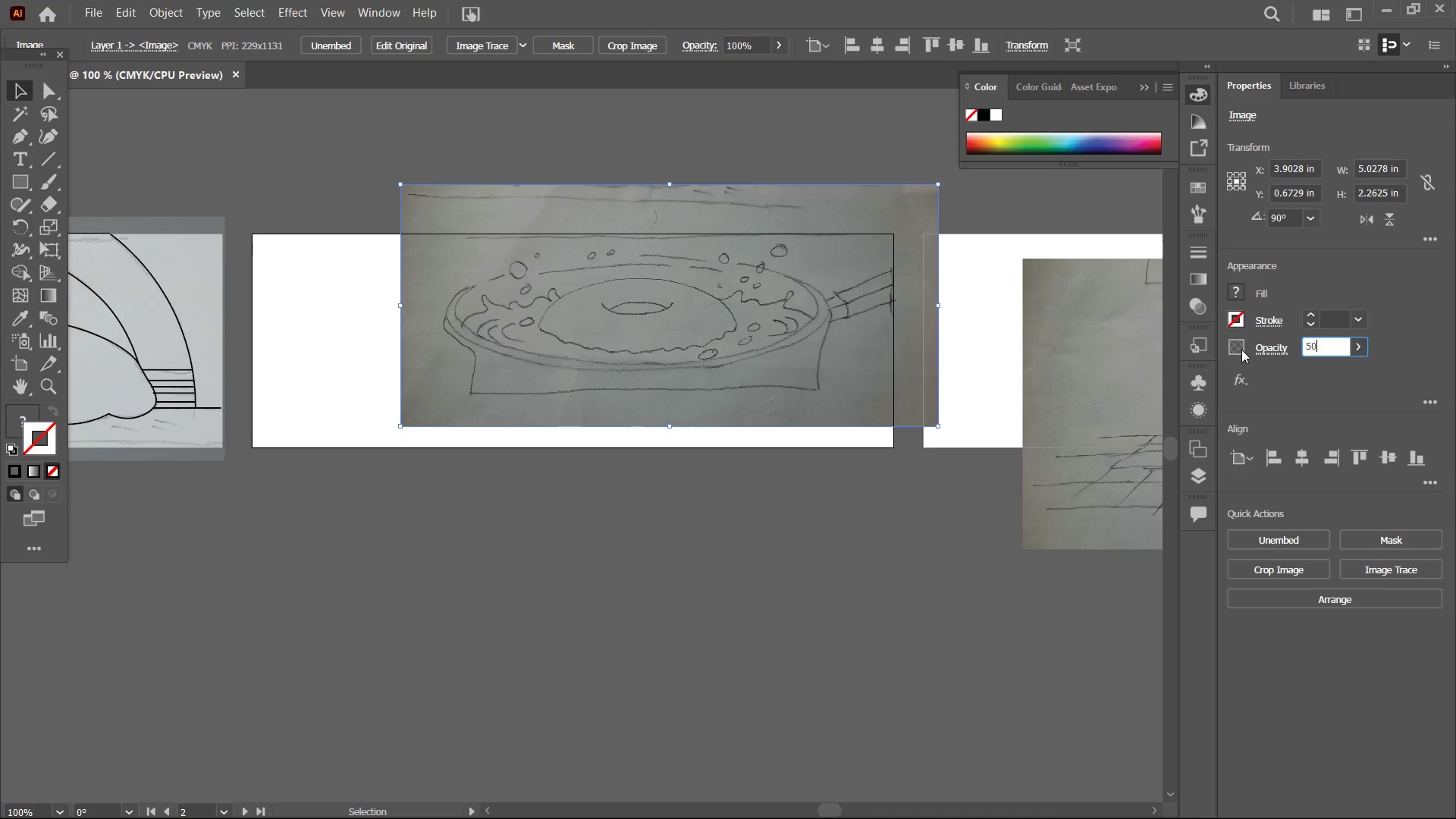 
key(Numpad0)
 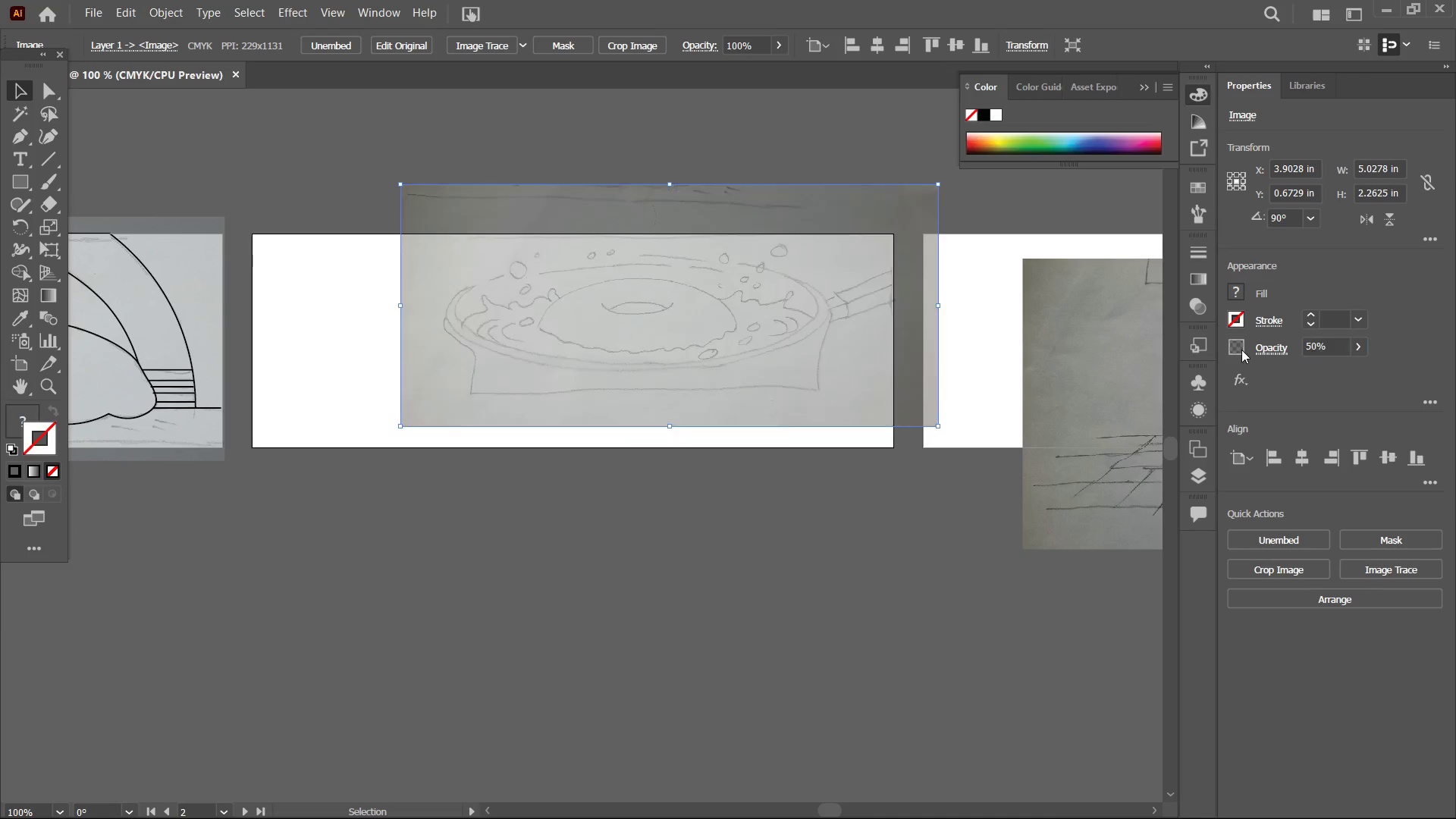 
key(Enter)
 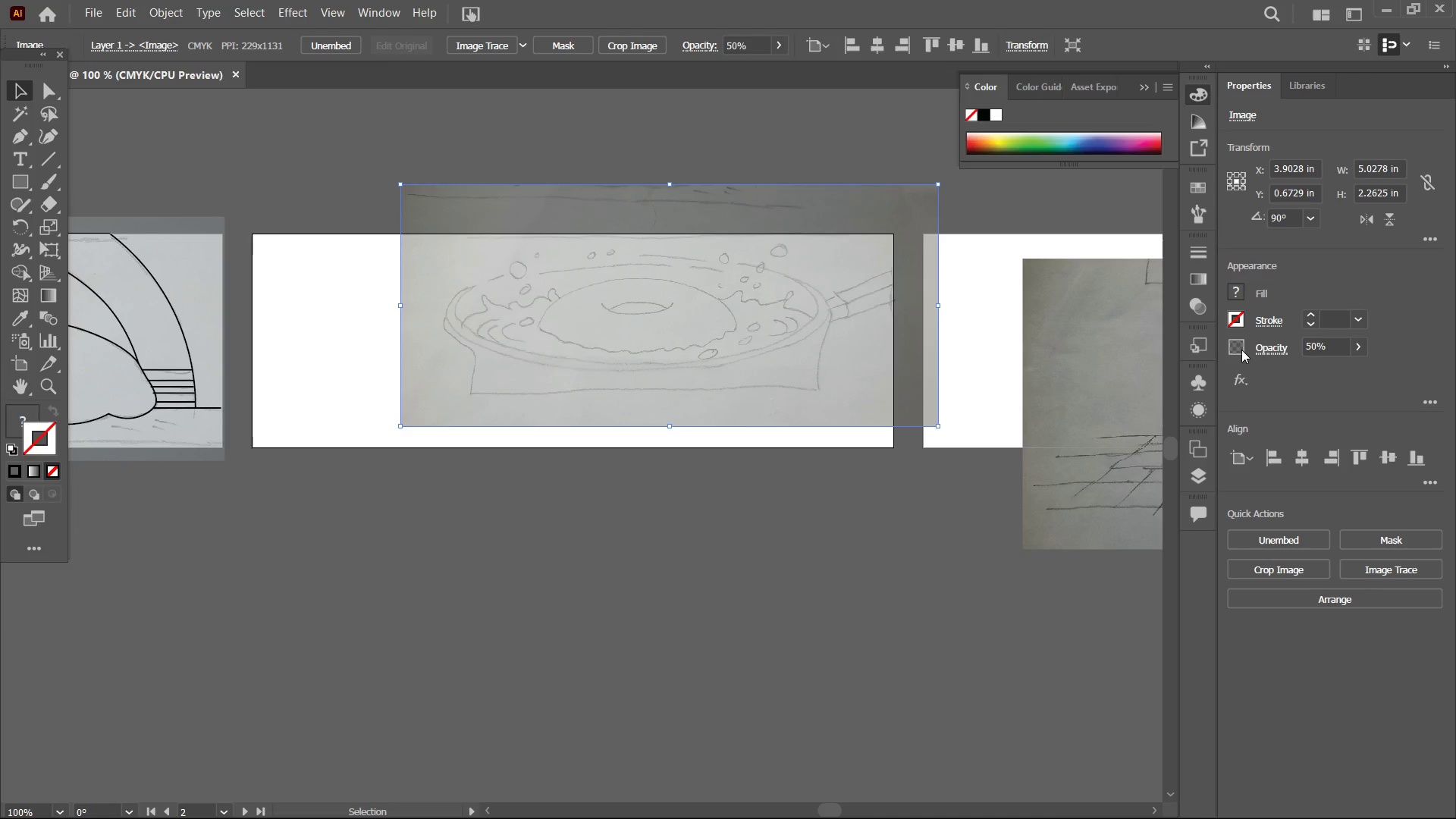 
key(Control+Equal)
 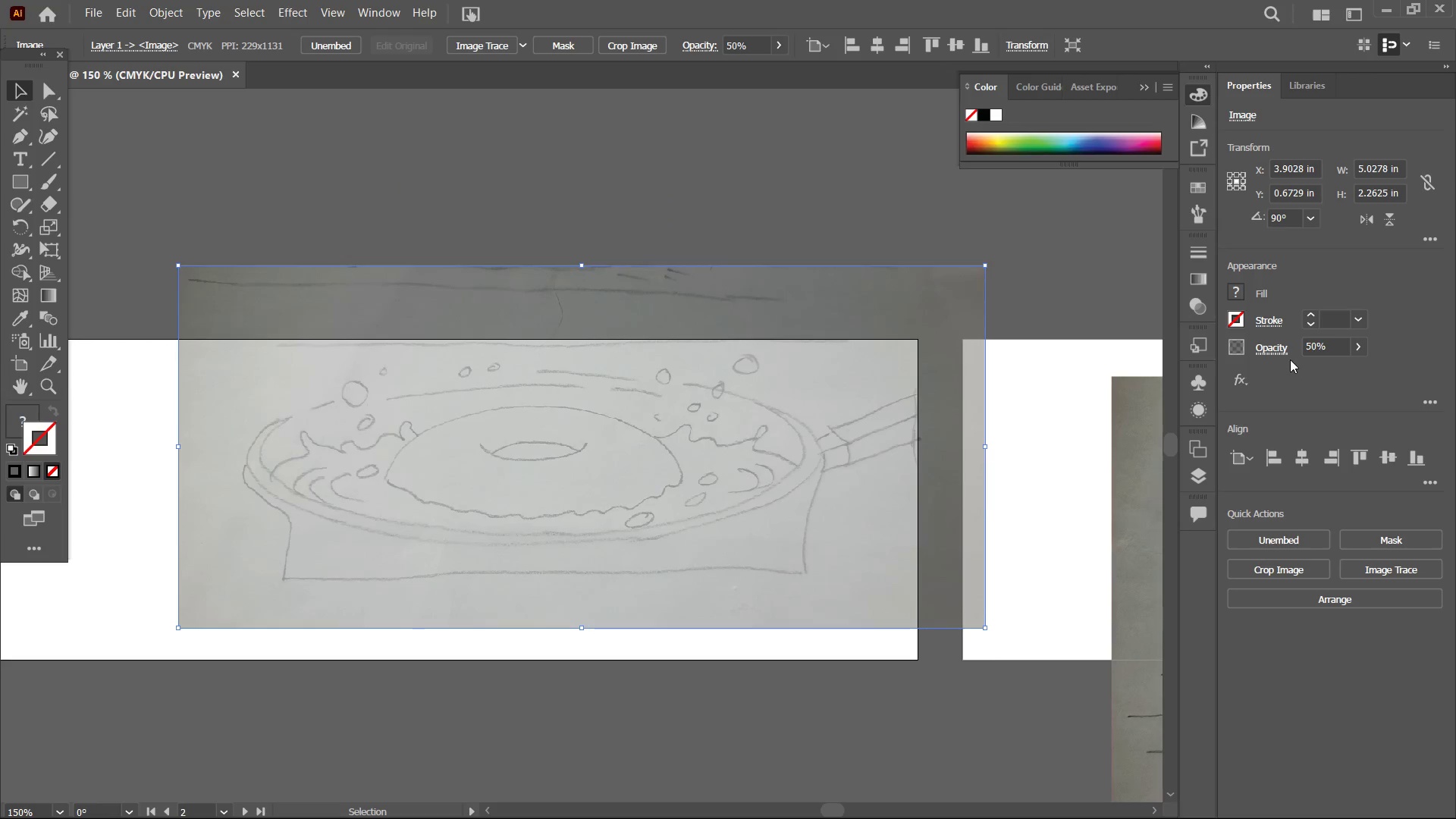 
left_click_drag(start_coordinate=[1328, 349], to_coordinate=[1286, 344])
 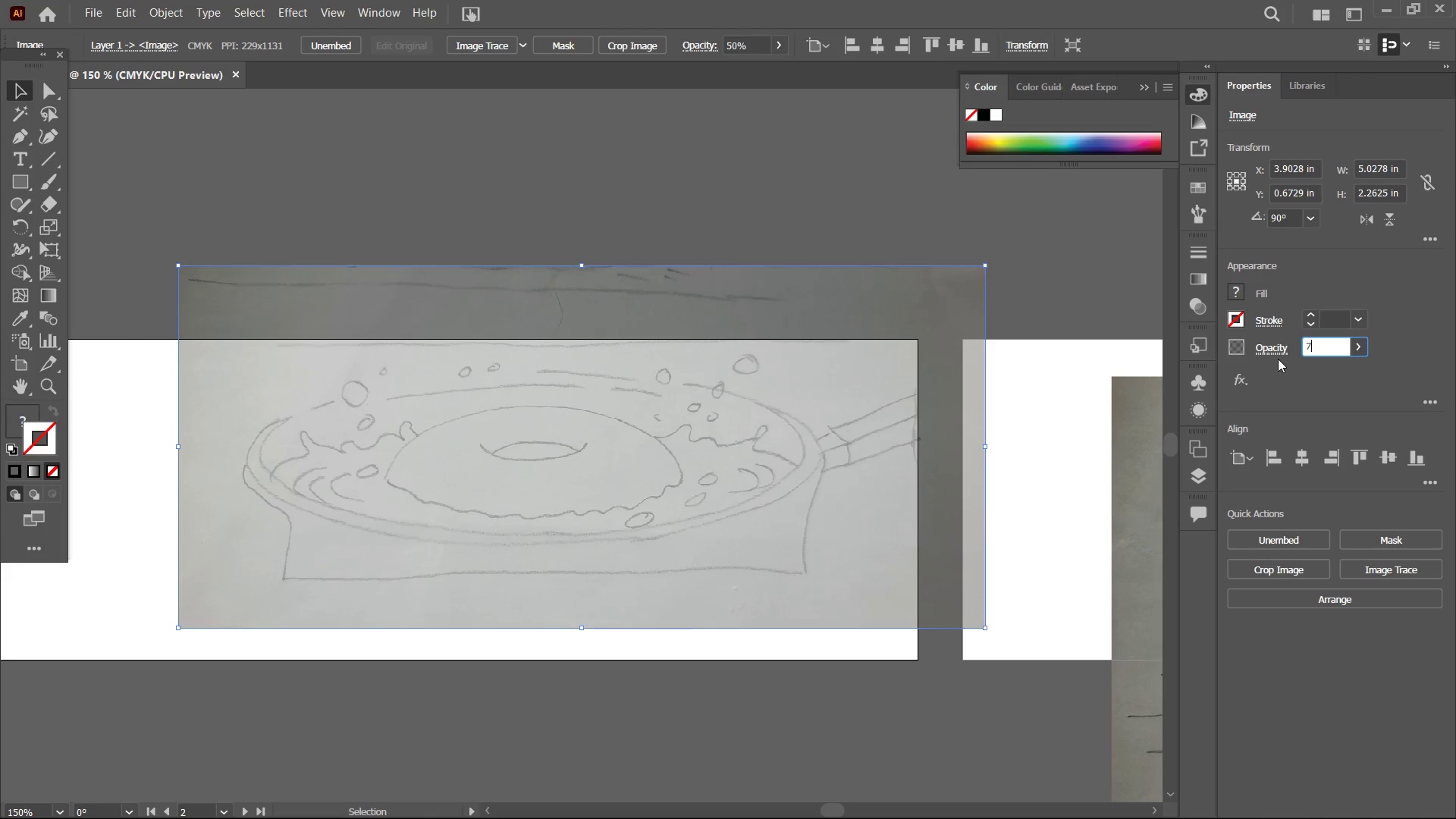 
key(Numpad7)
 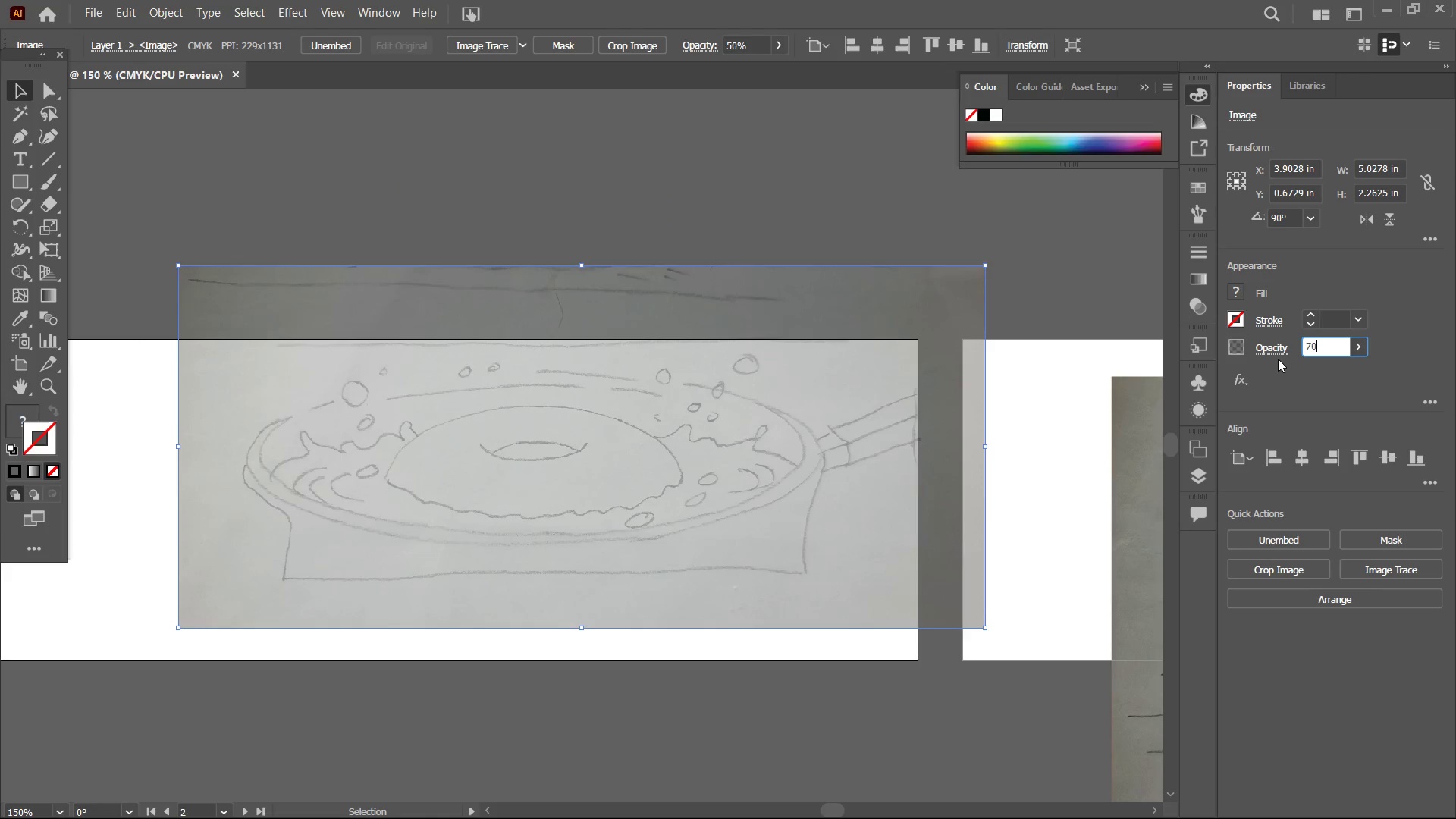 
key(Numpad0)
 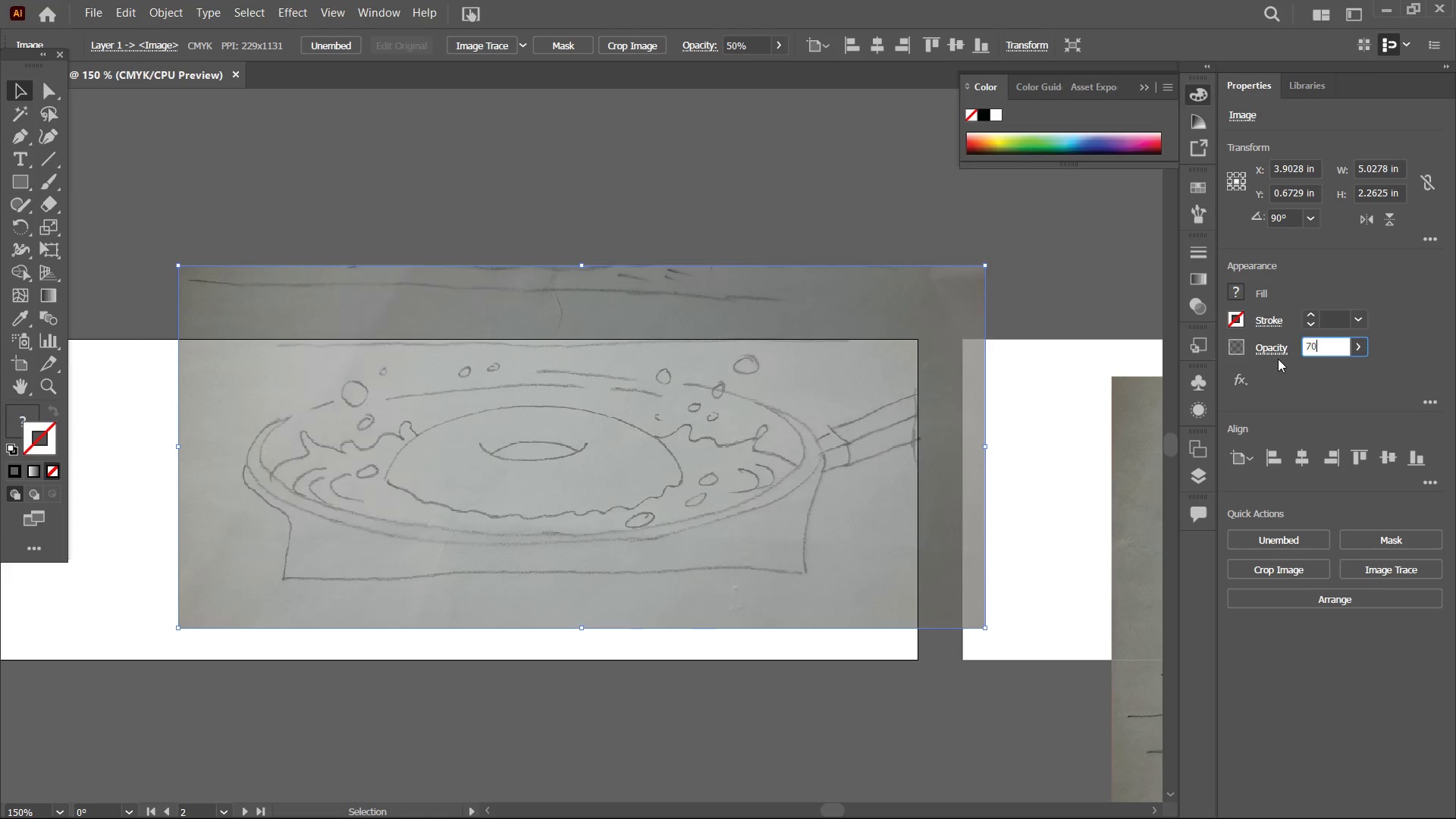 
key(Enter)
 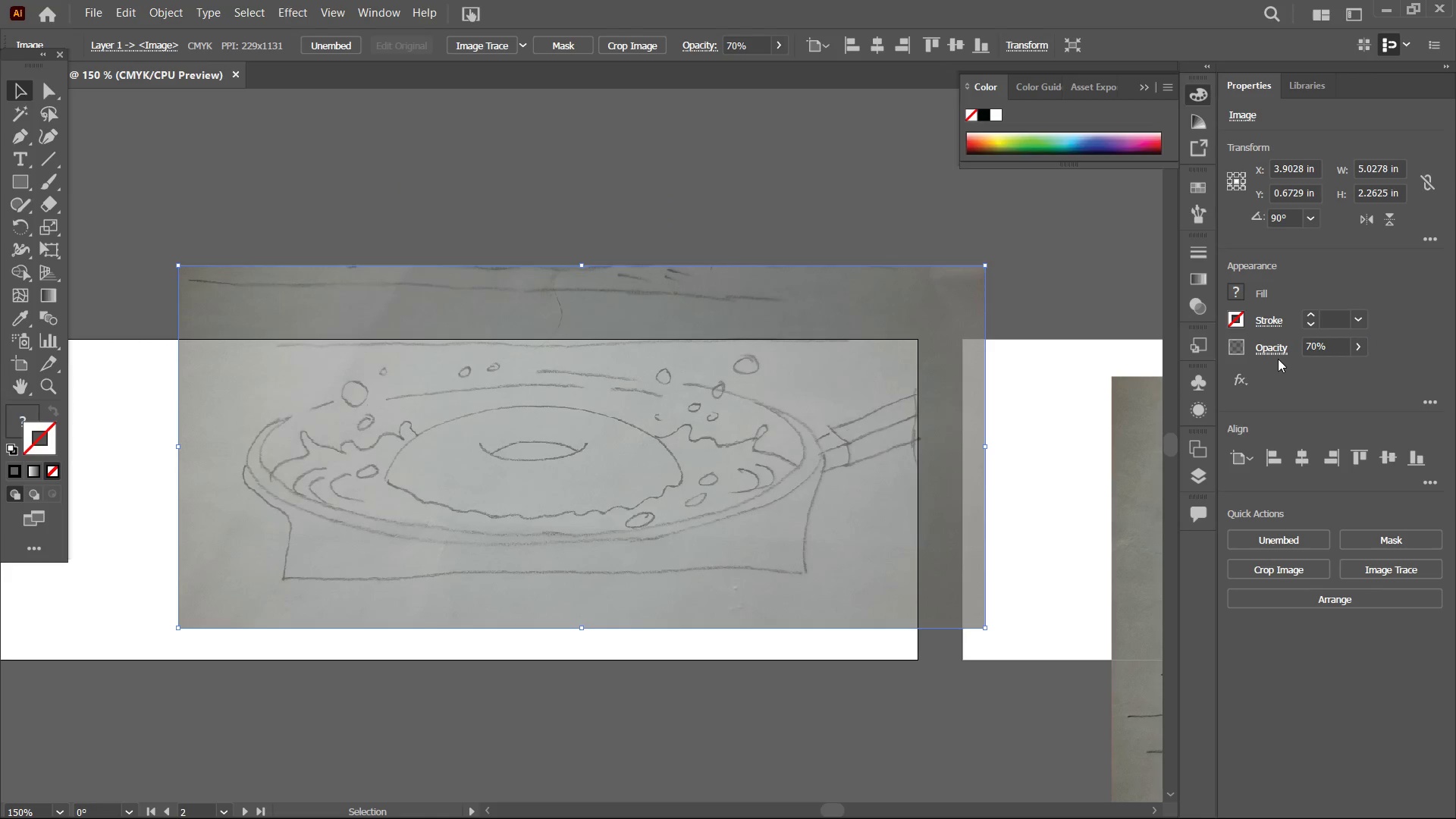 
hold_key(key=Space, duration=0.88)
 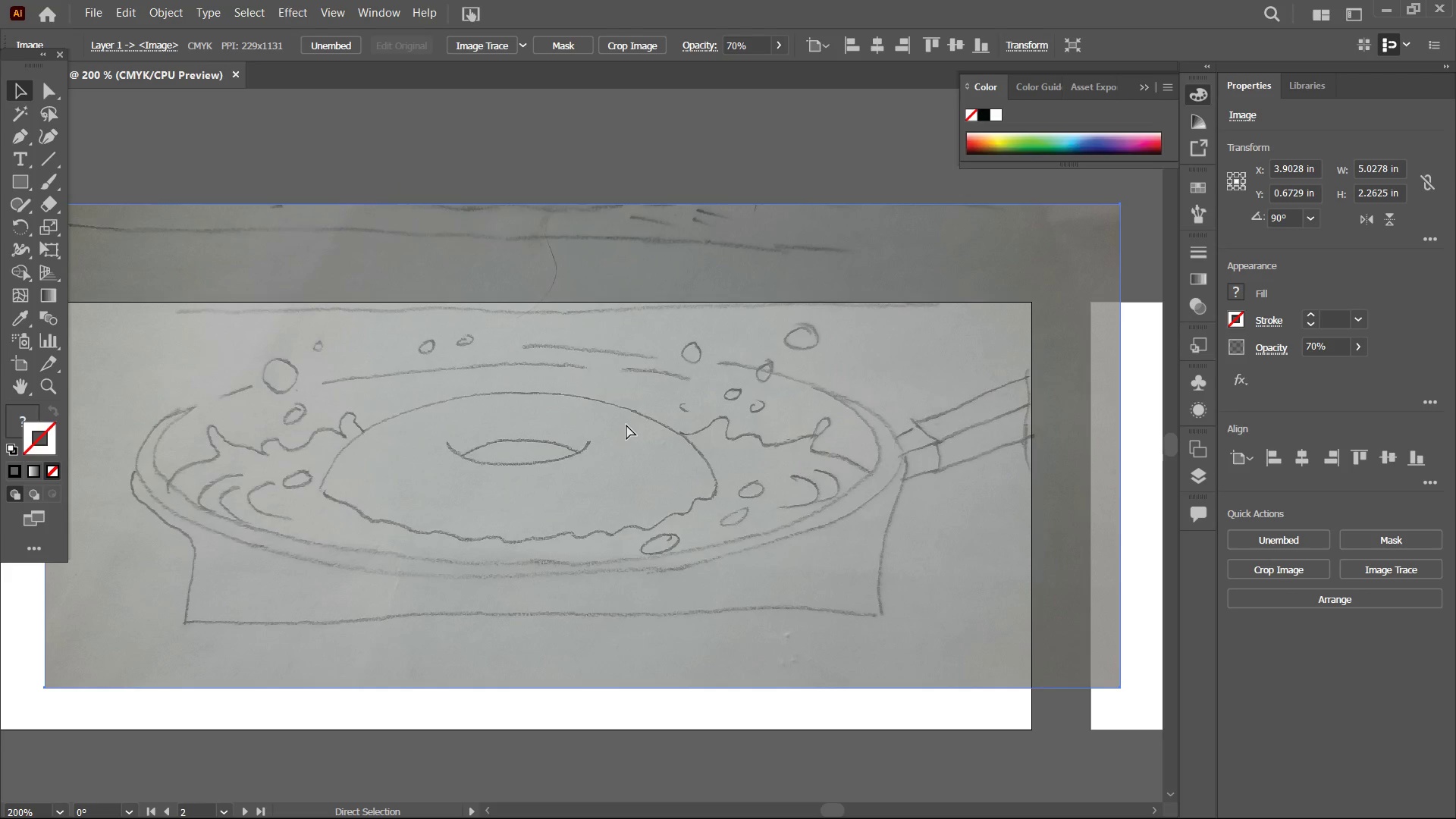 
left_click_drag(start_coordinate=[573, 432], to_coordinate=[626, 425])
 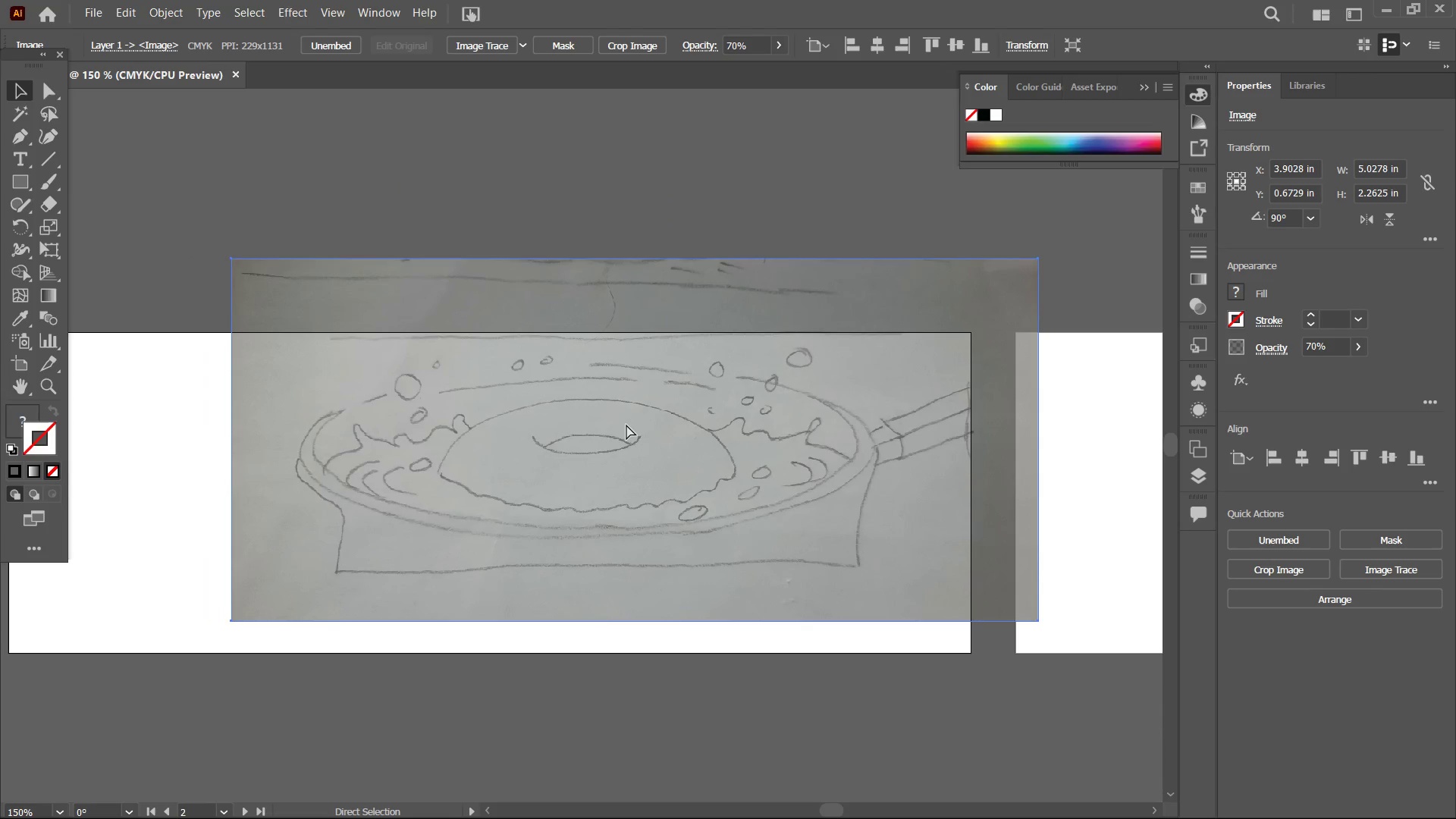 
key(Control+Equal)
 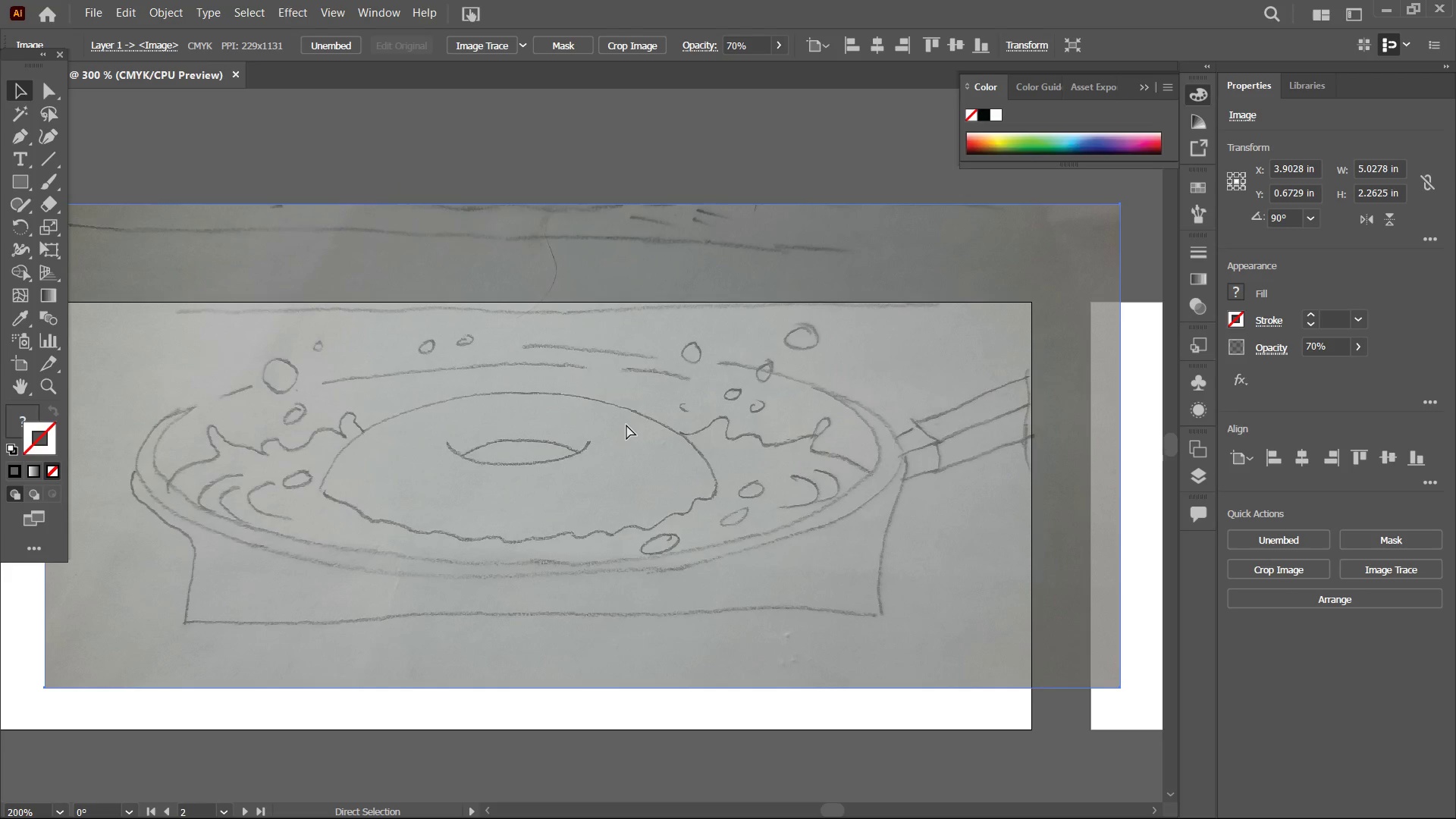 
key(Control+Equal)
 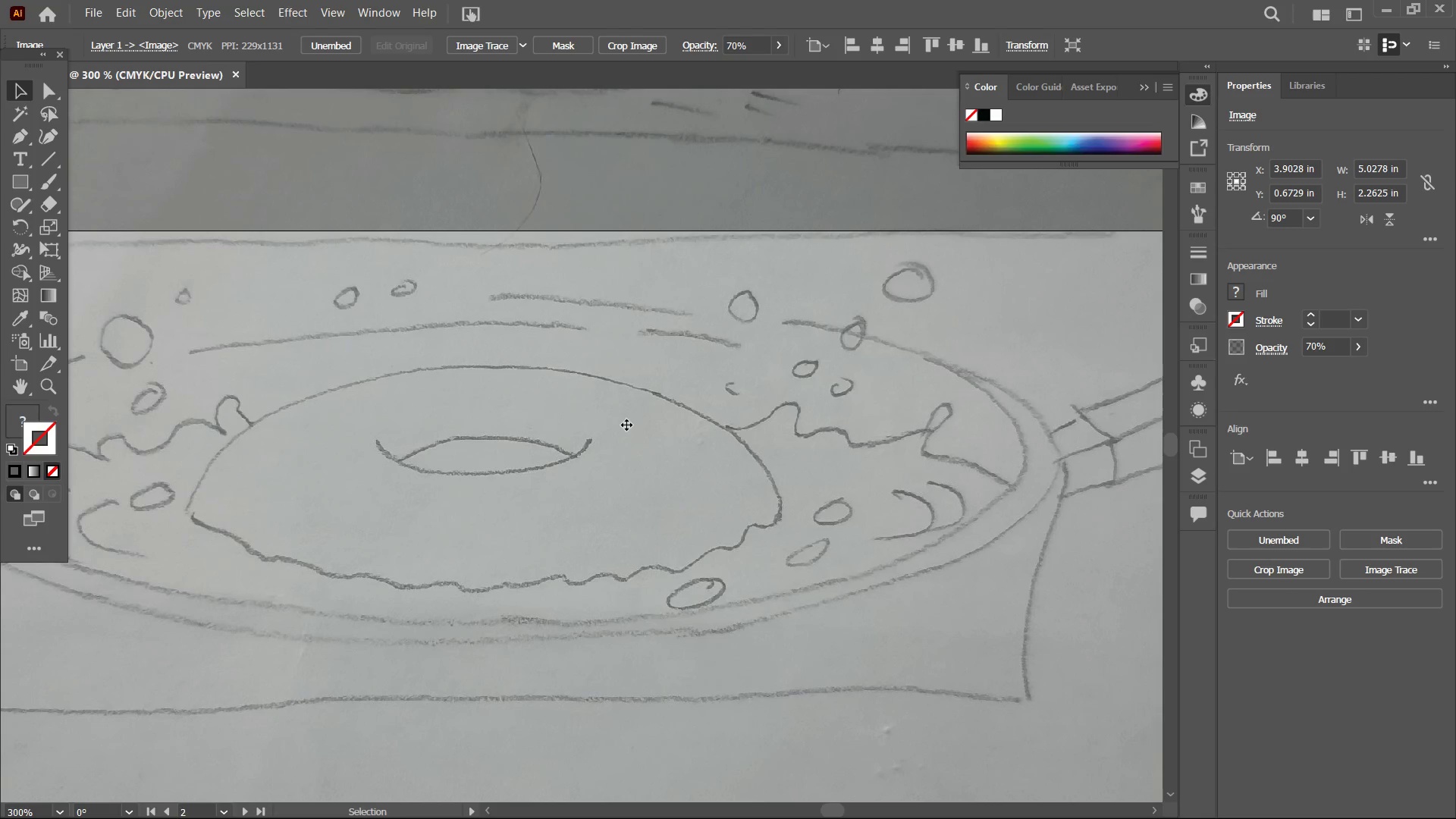 
key(Control+Minus)
 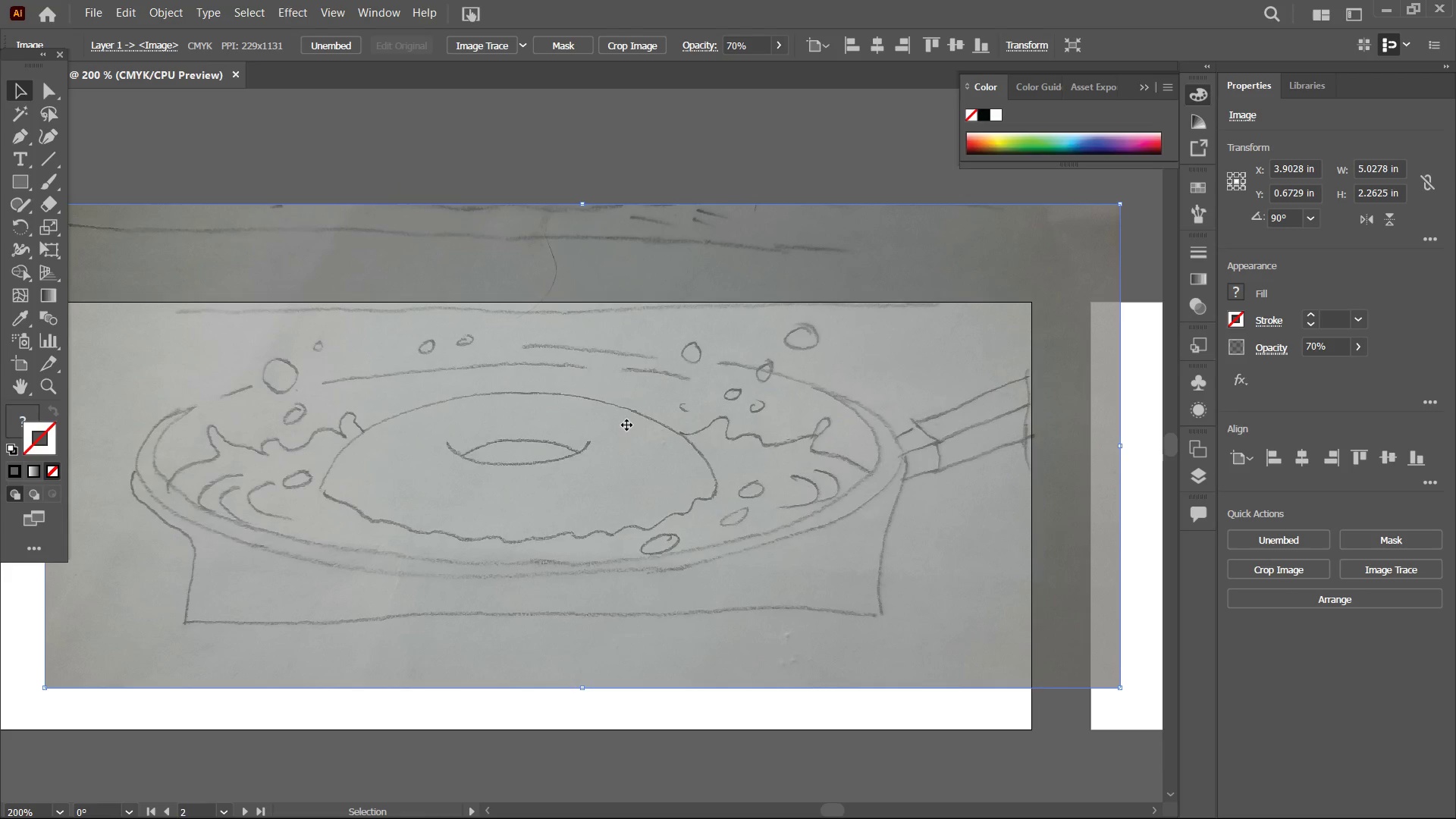 
hold_key(key=Space, duration=1.03)
 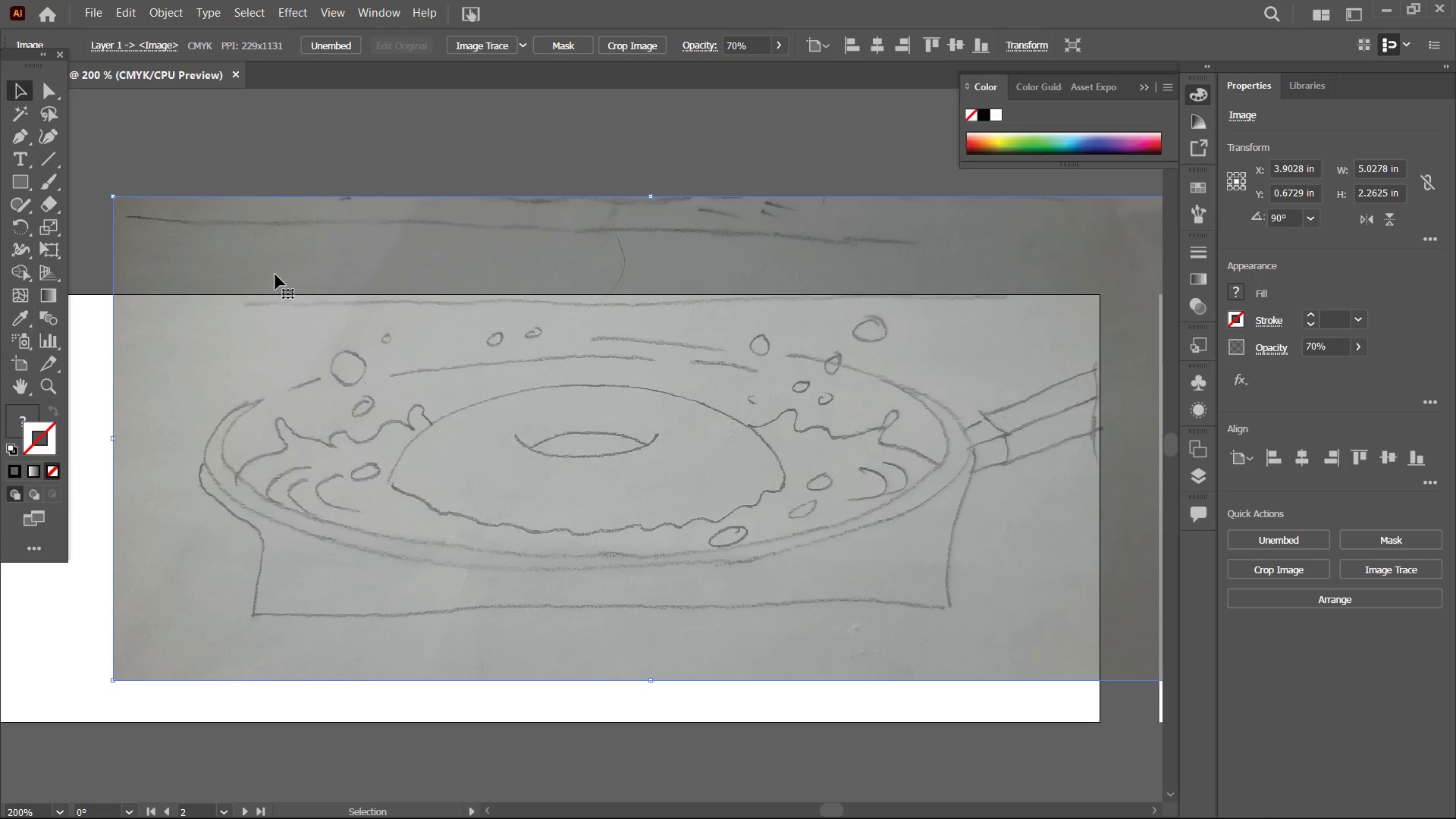 
left_click_drag(start_coordinate=[577, 441], to_coordinate=[645, 432])
 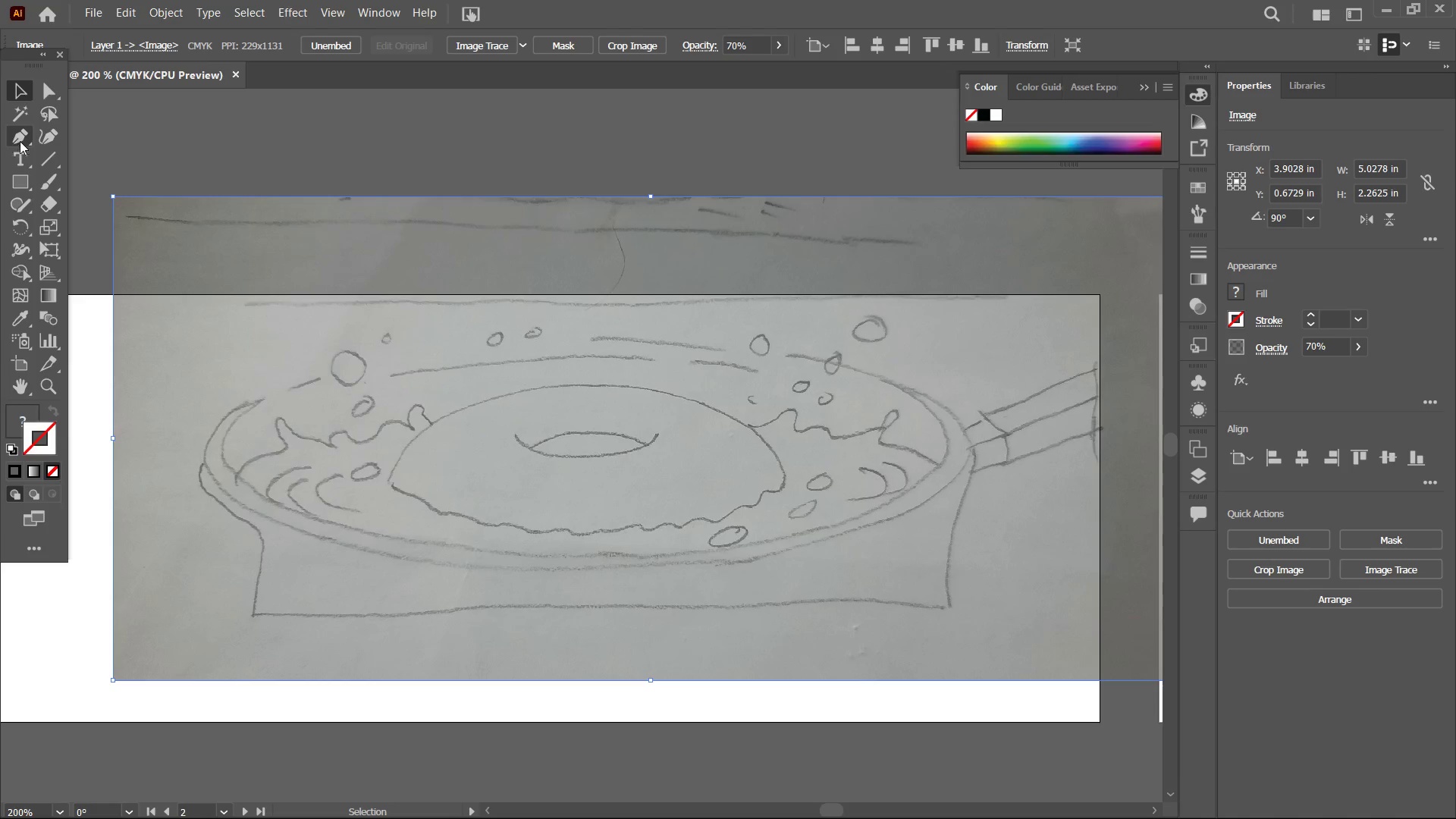 
wait(5.62)
 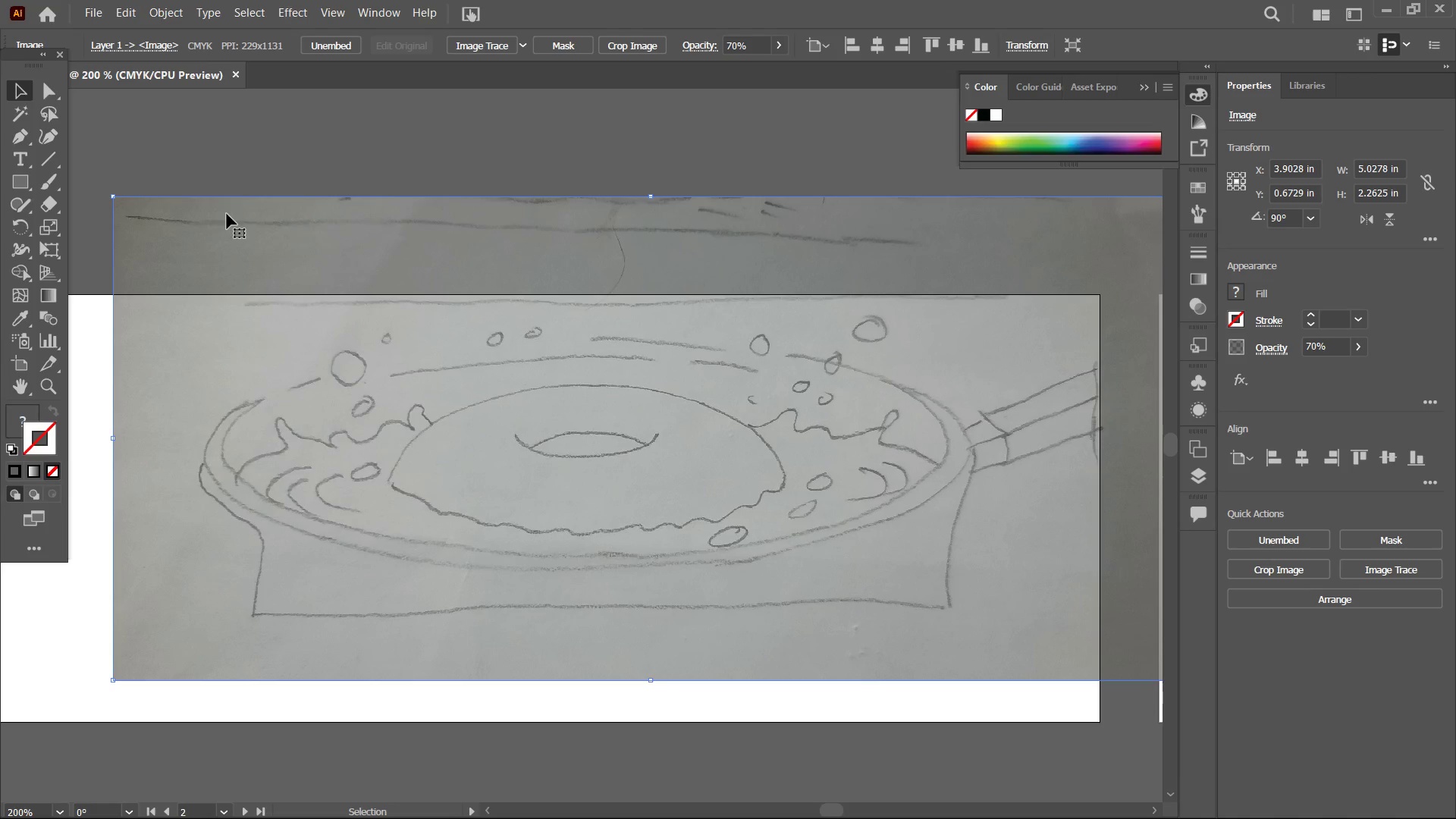 
left_click([17, 133])
 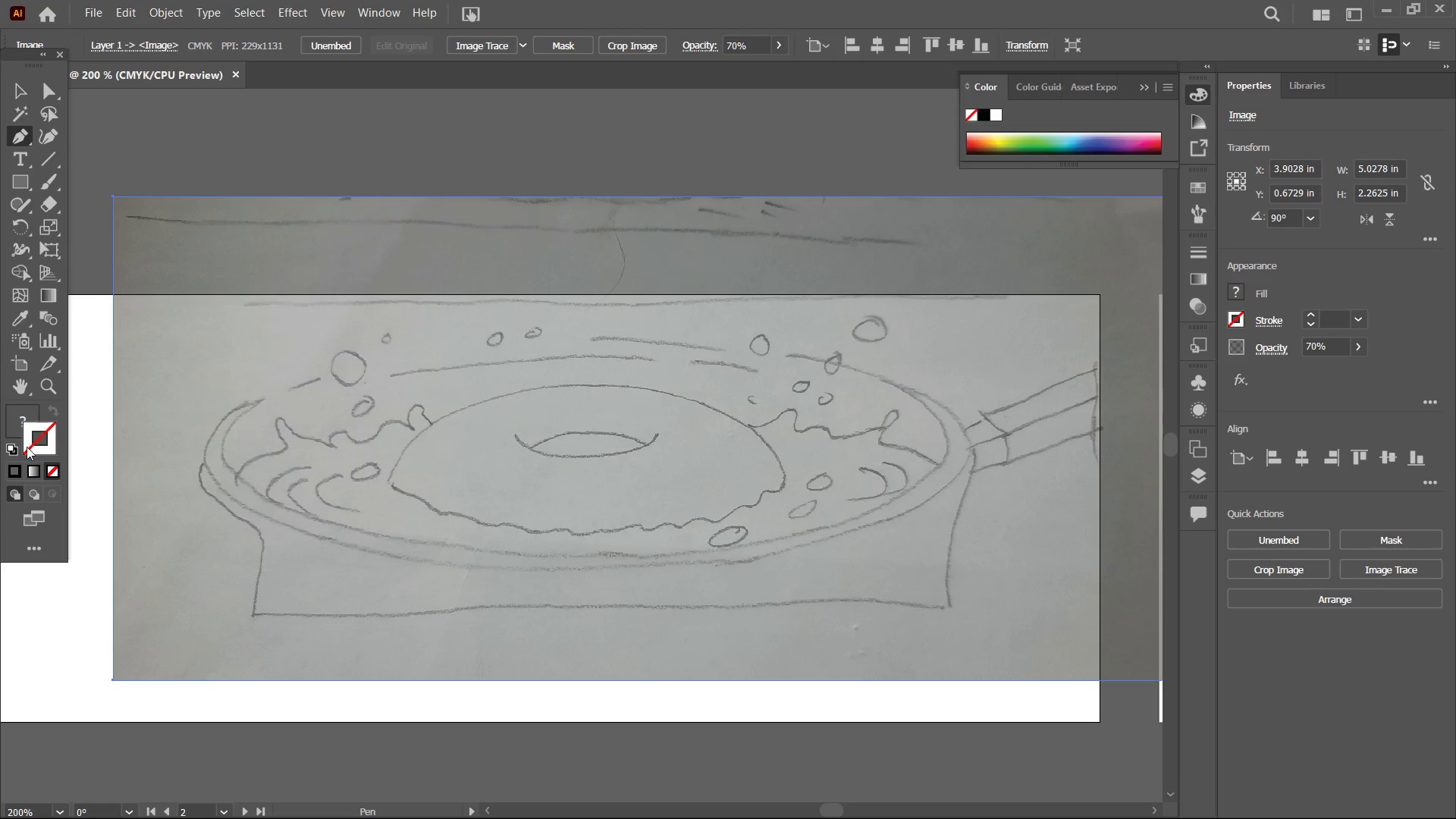 
left_click([11, 463])
 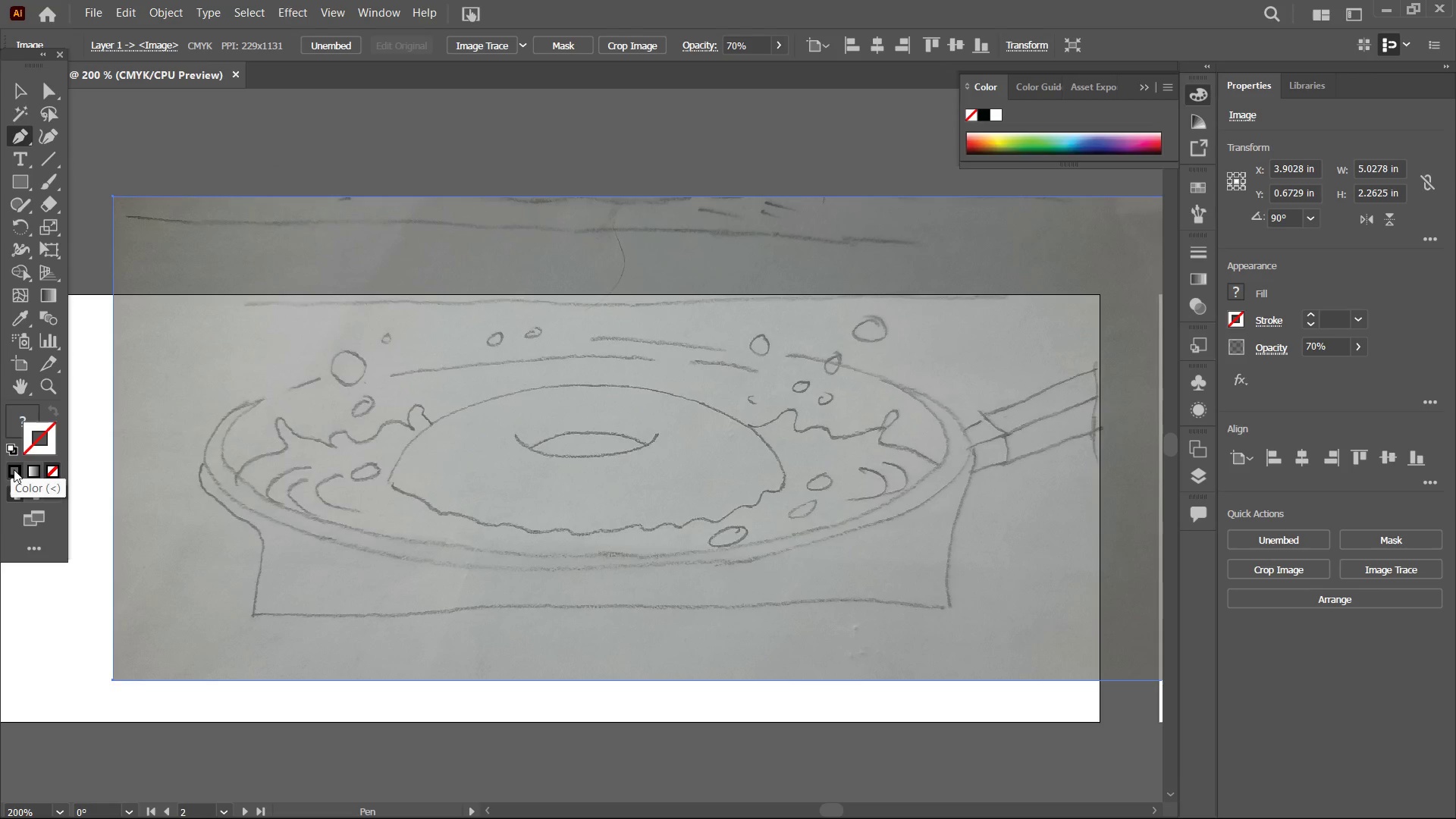 
left_click([14, 470])
 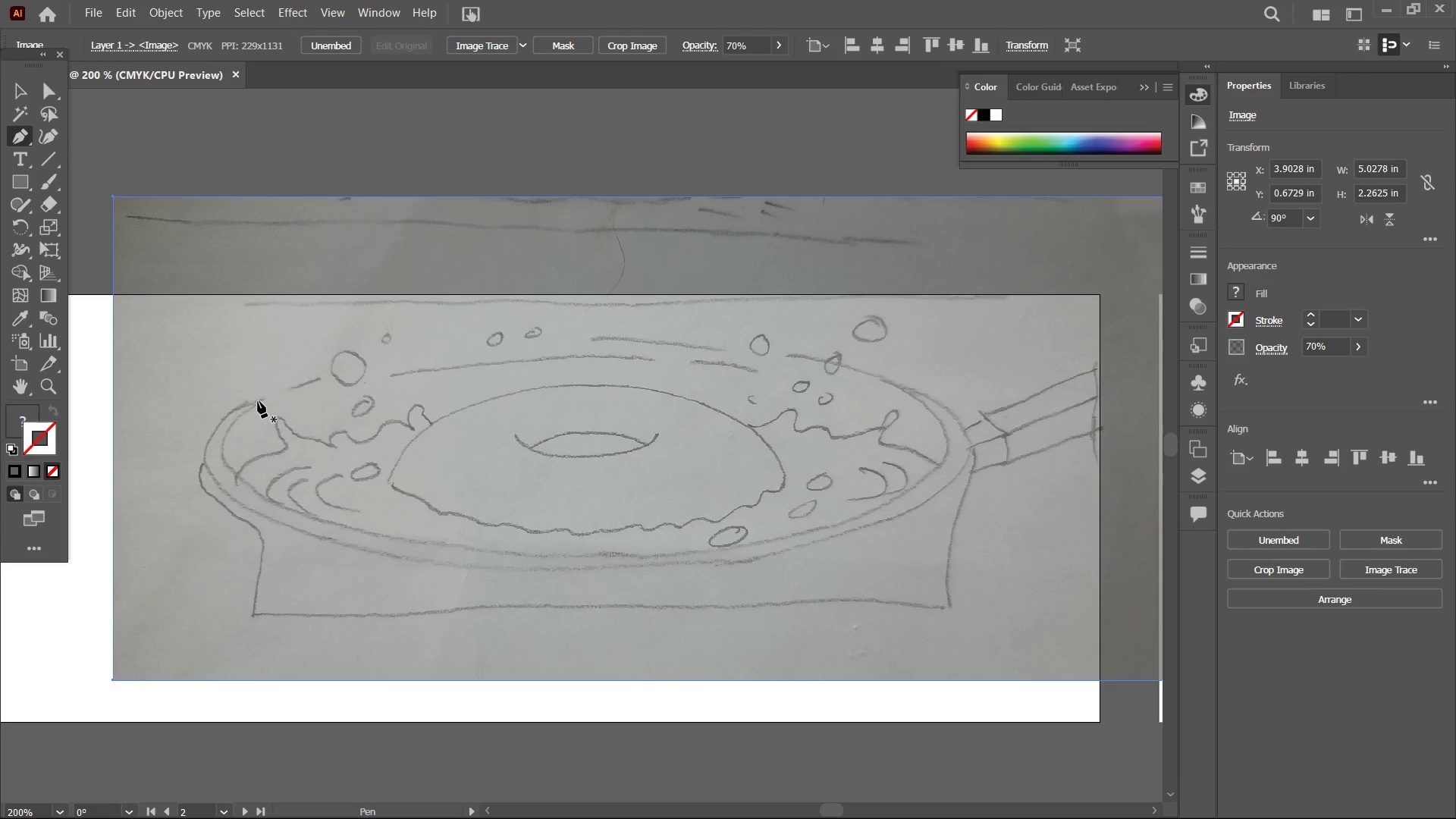 
left_click([259, 401])
 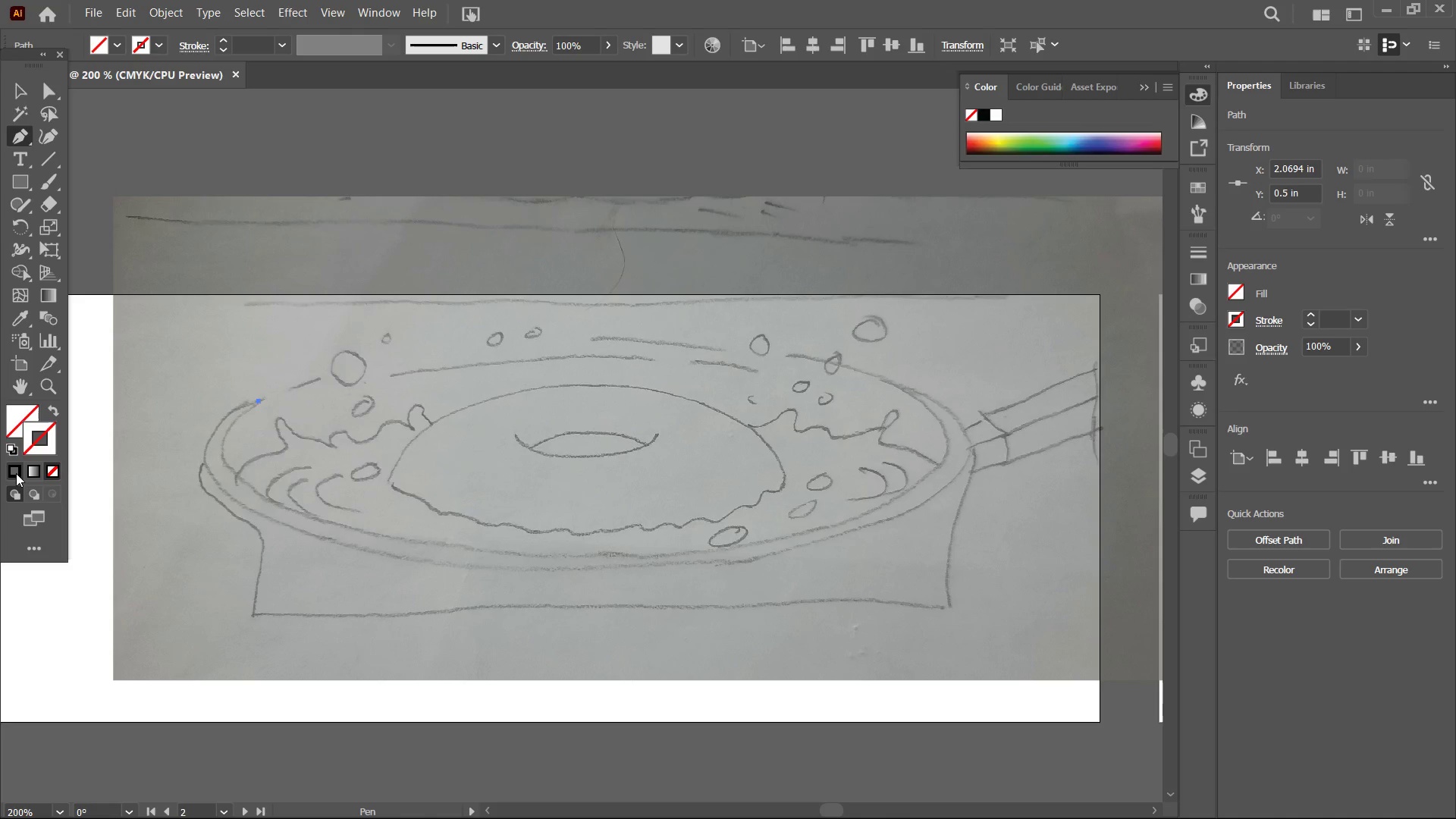 
left_click([10, 473])
 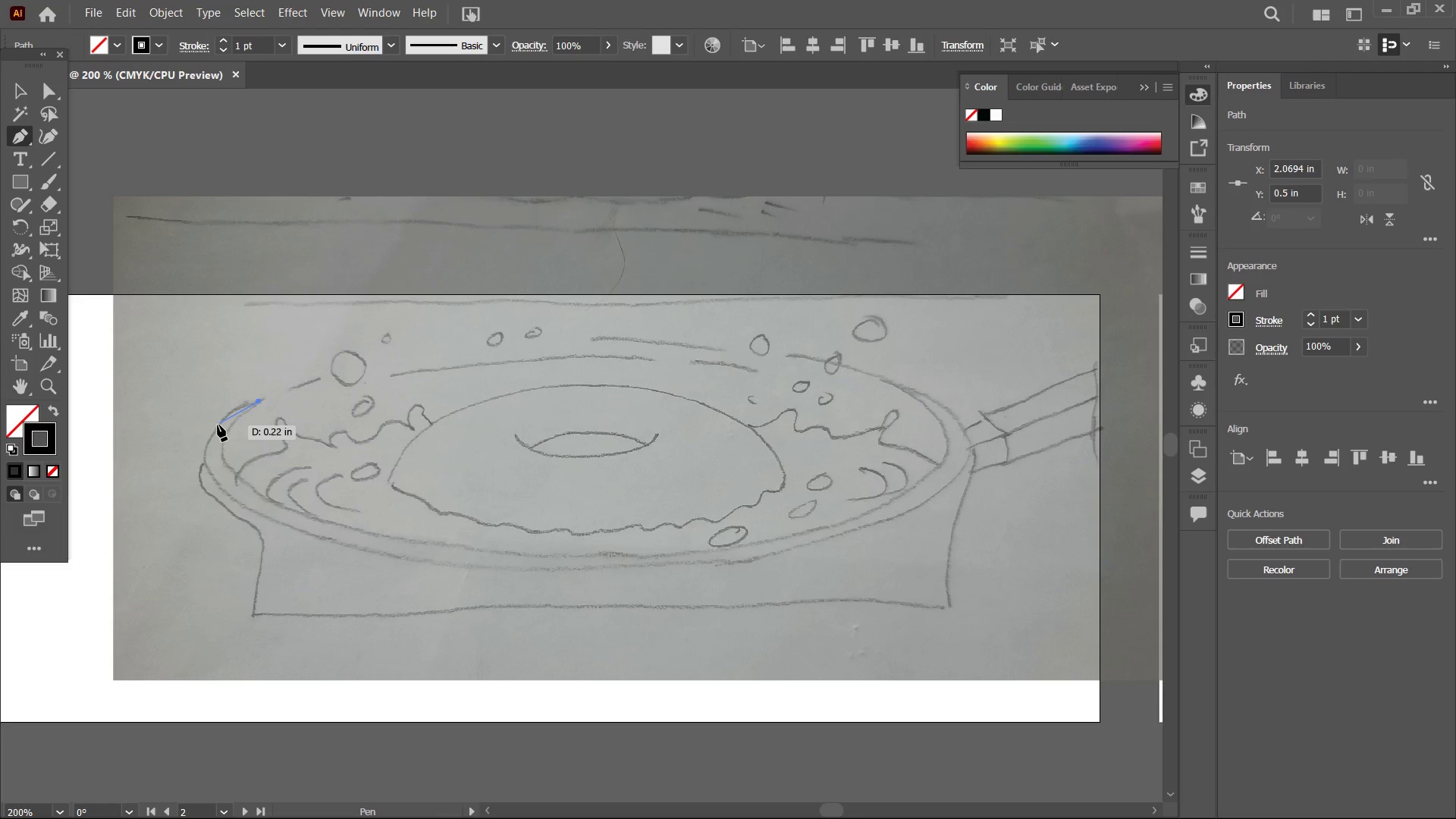 
left_click([218, 423])
 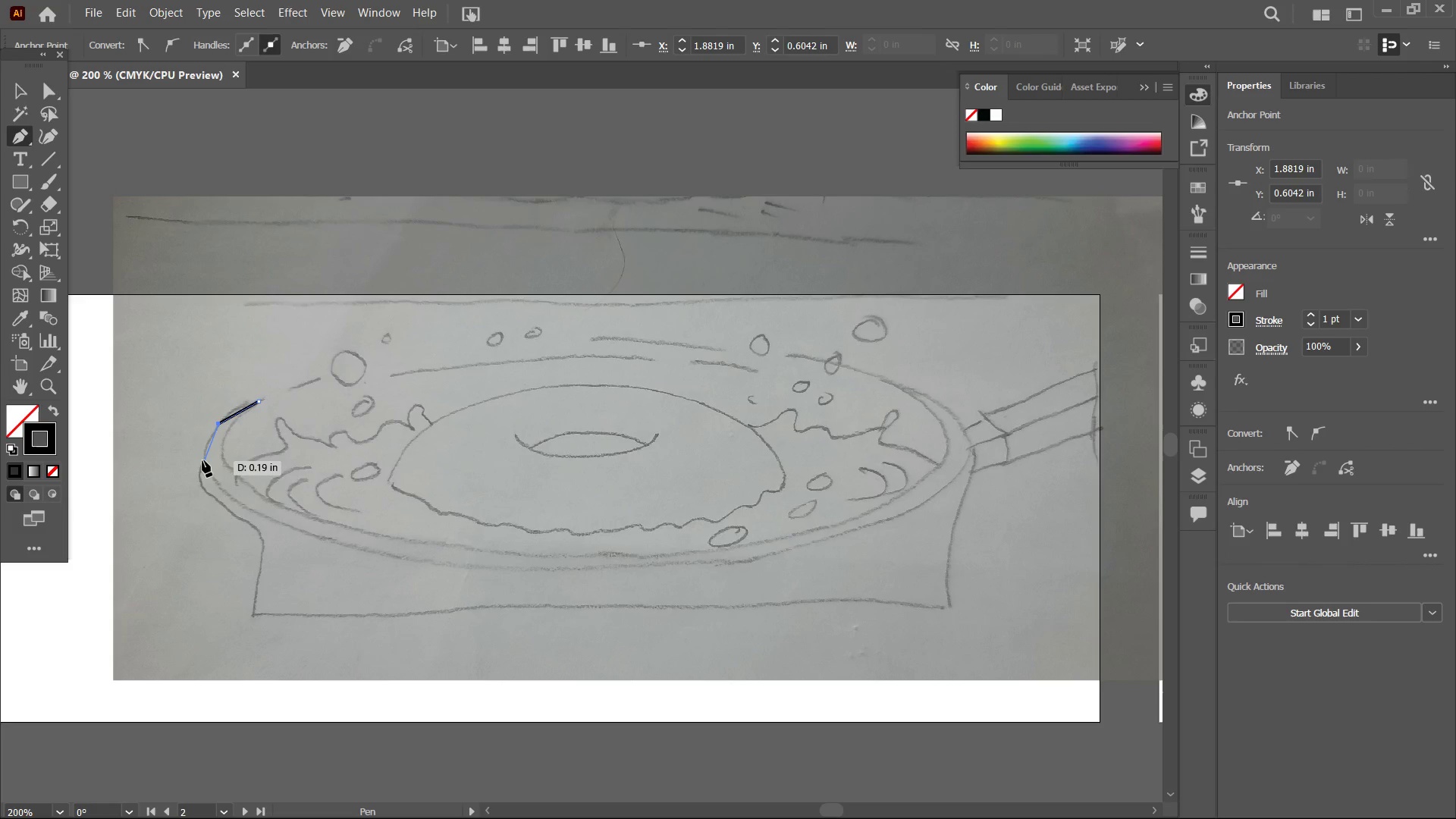 
left_click([202, 459])
 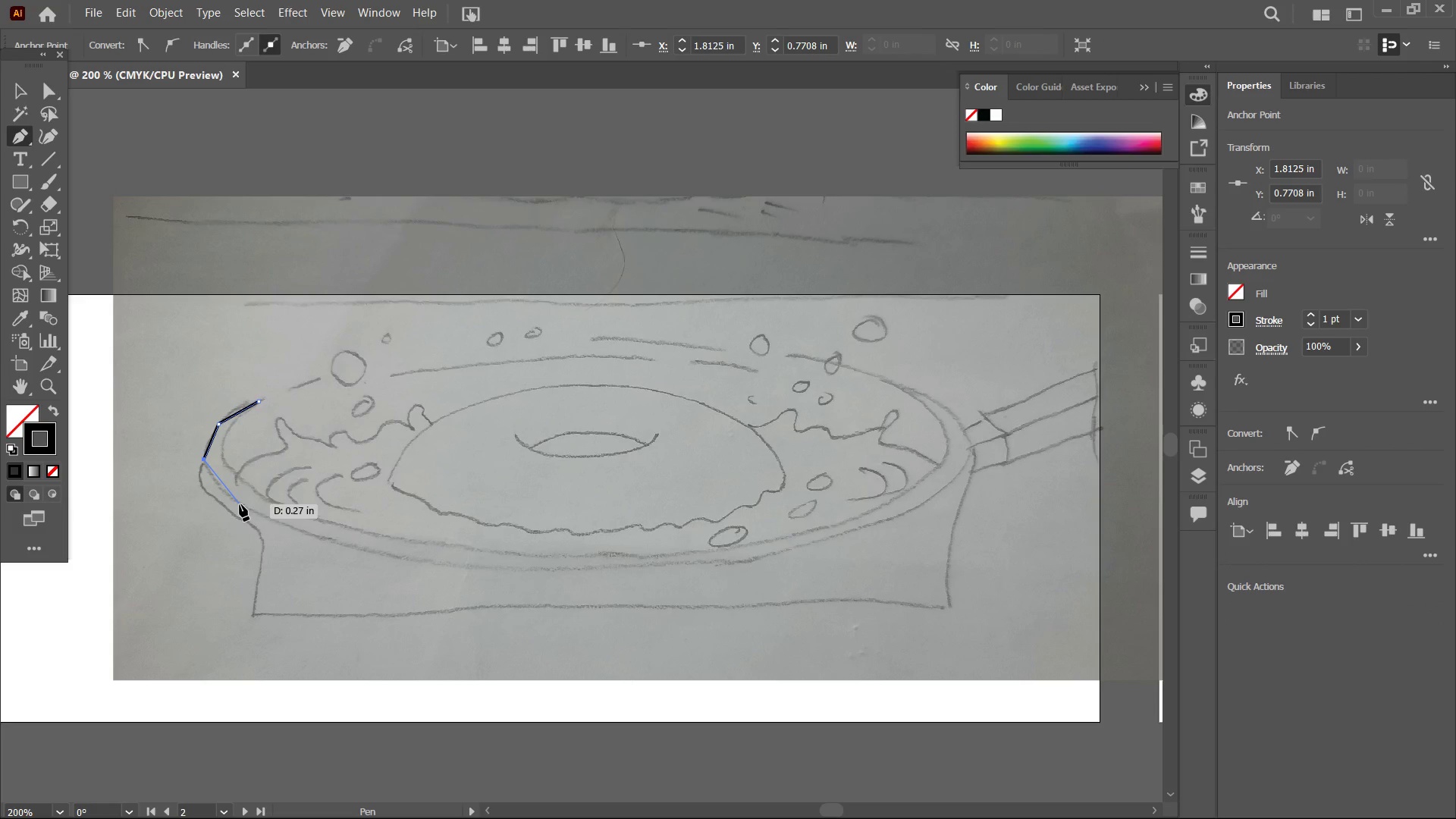 
left_click([240, 504])
 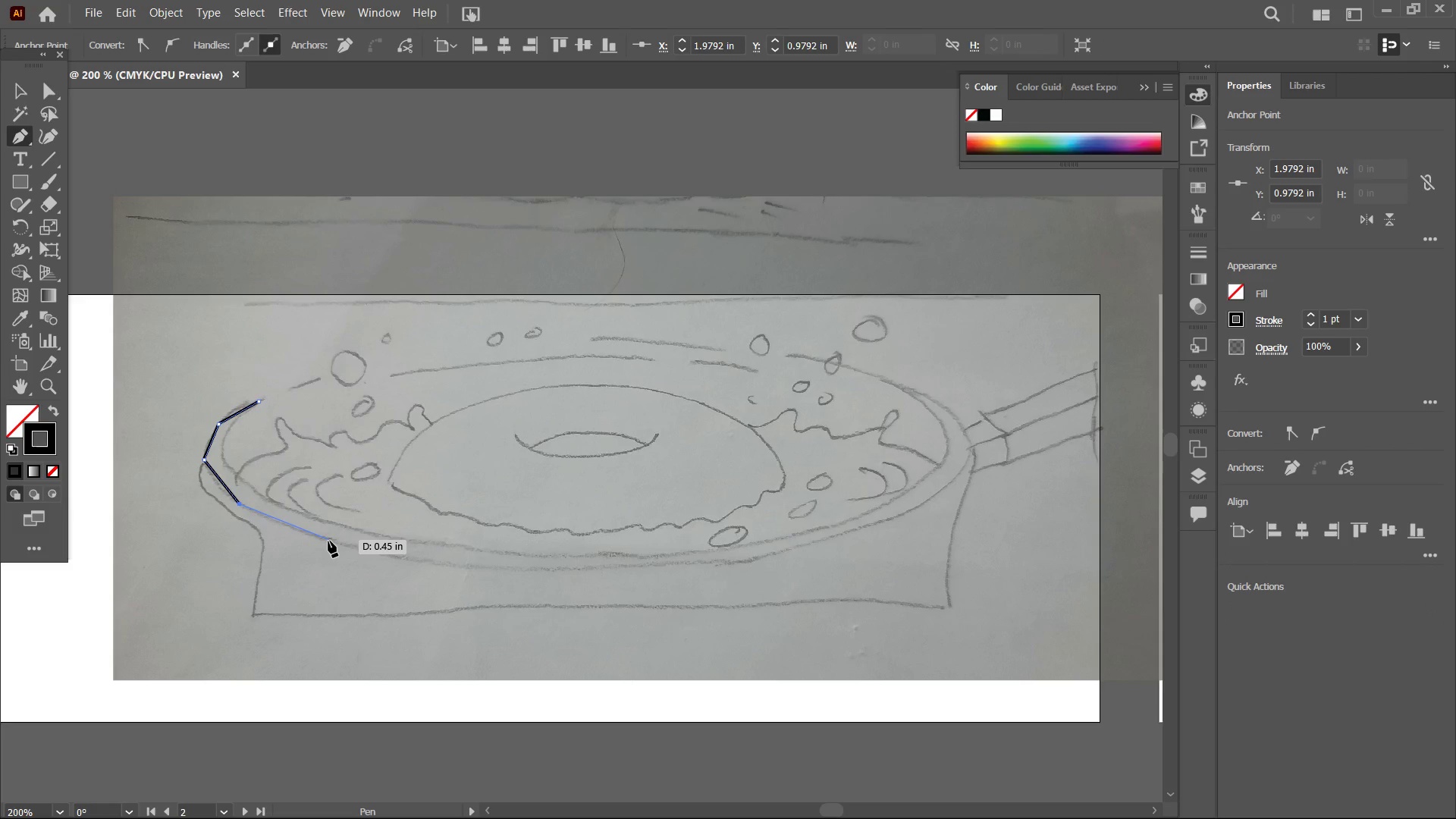 
left_click([329, 541])
 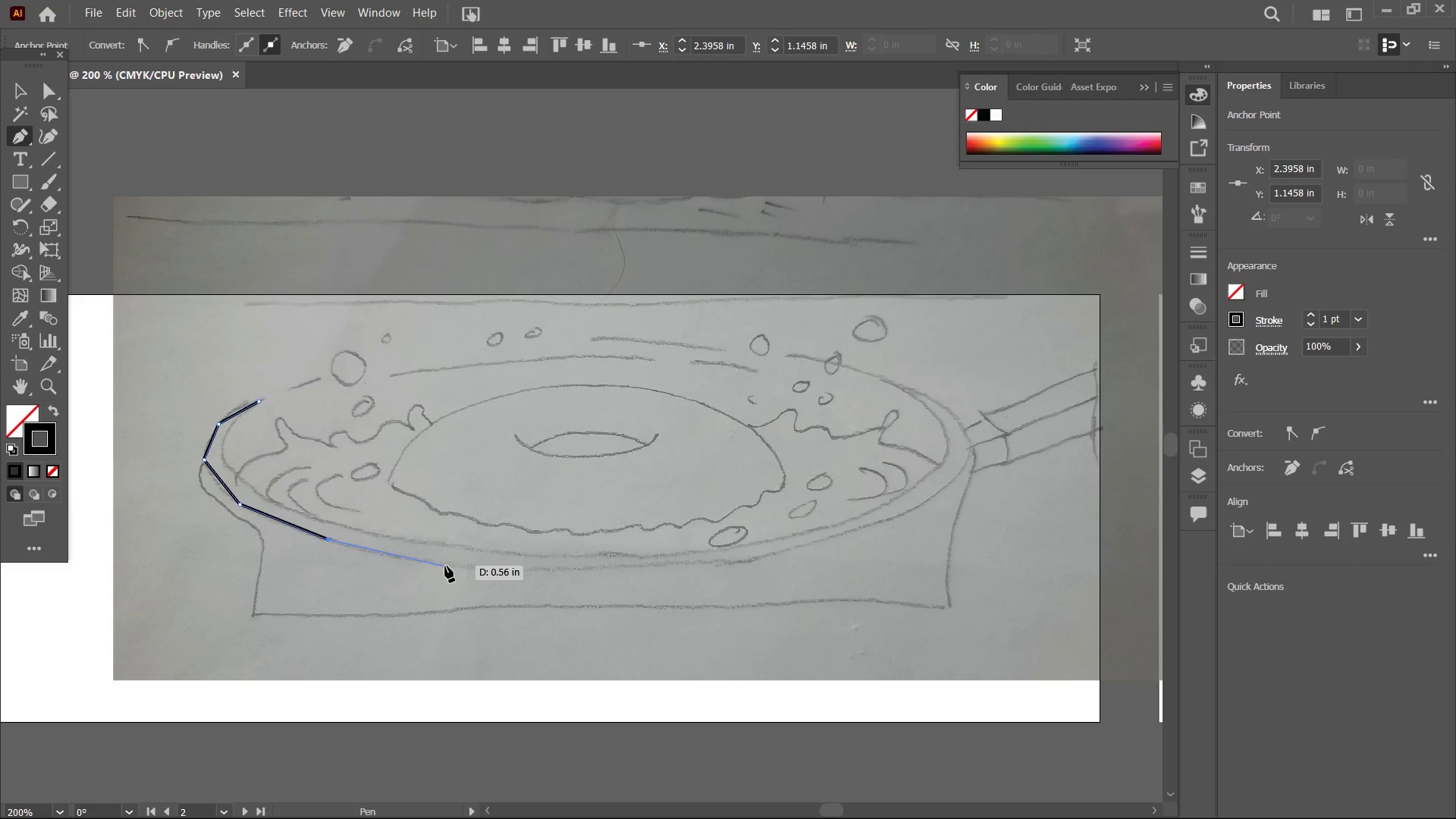 
left_click([445, 566])
 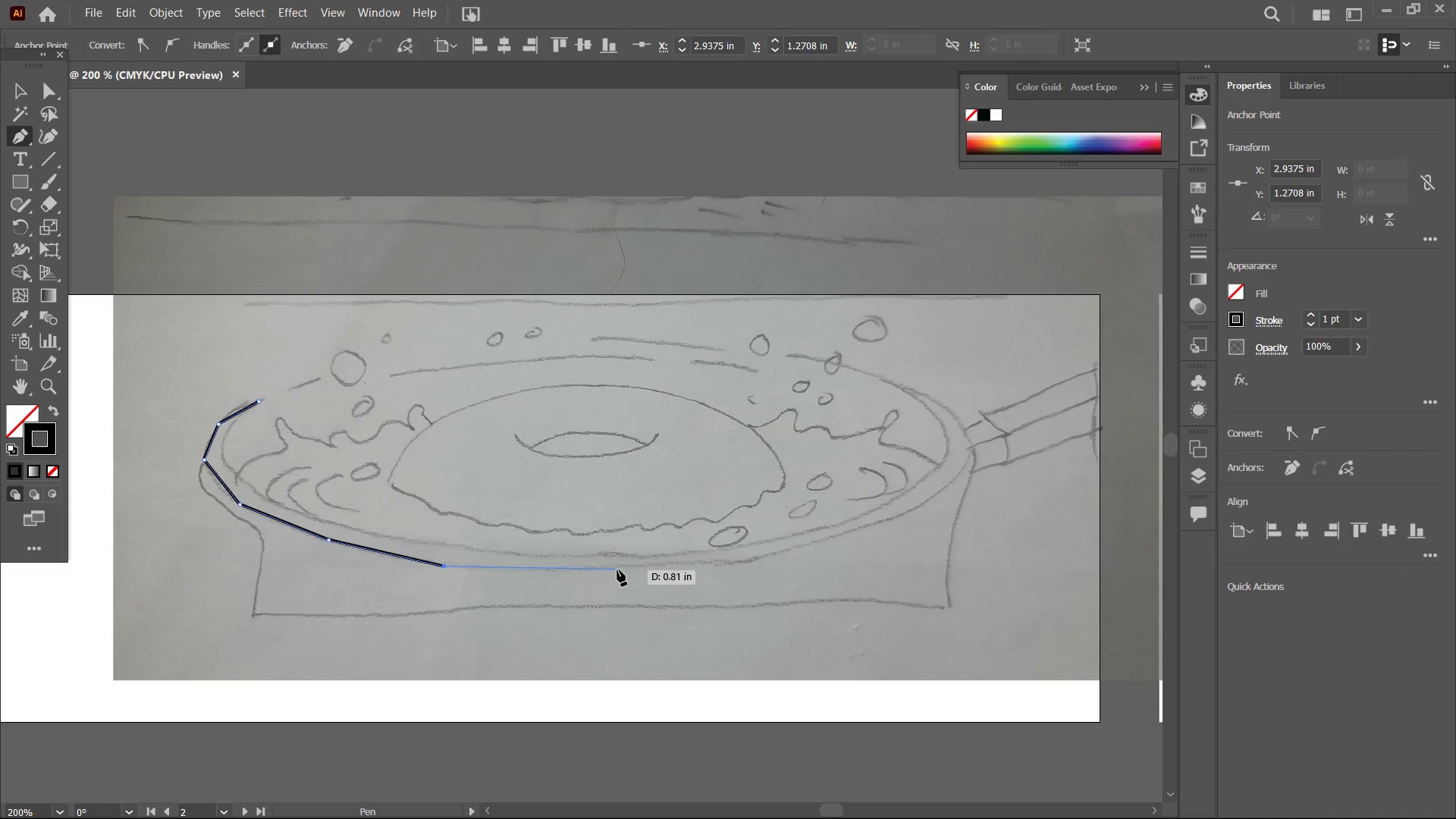 
left_click([620, 568])
 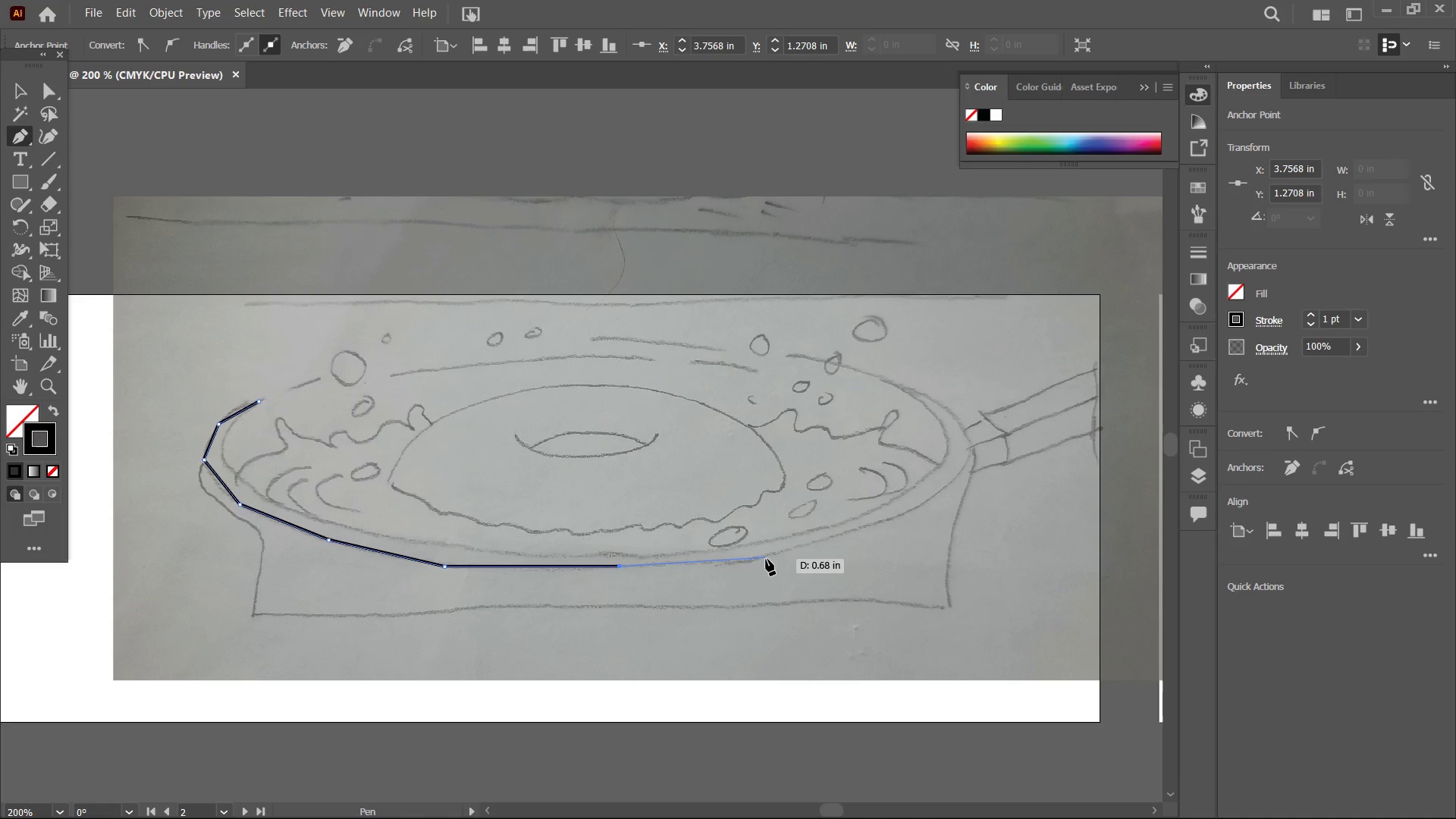 
left_click([766, 559])
 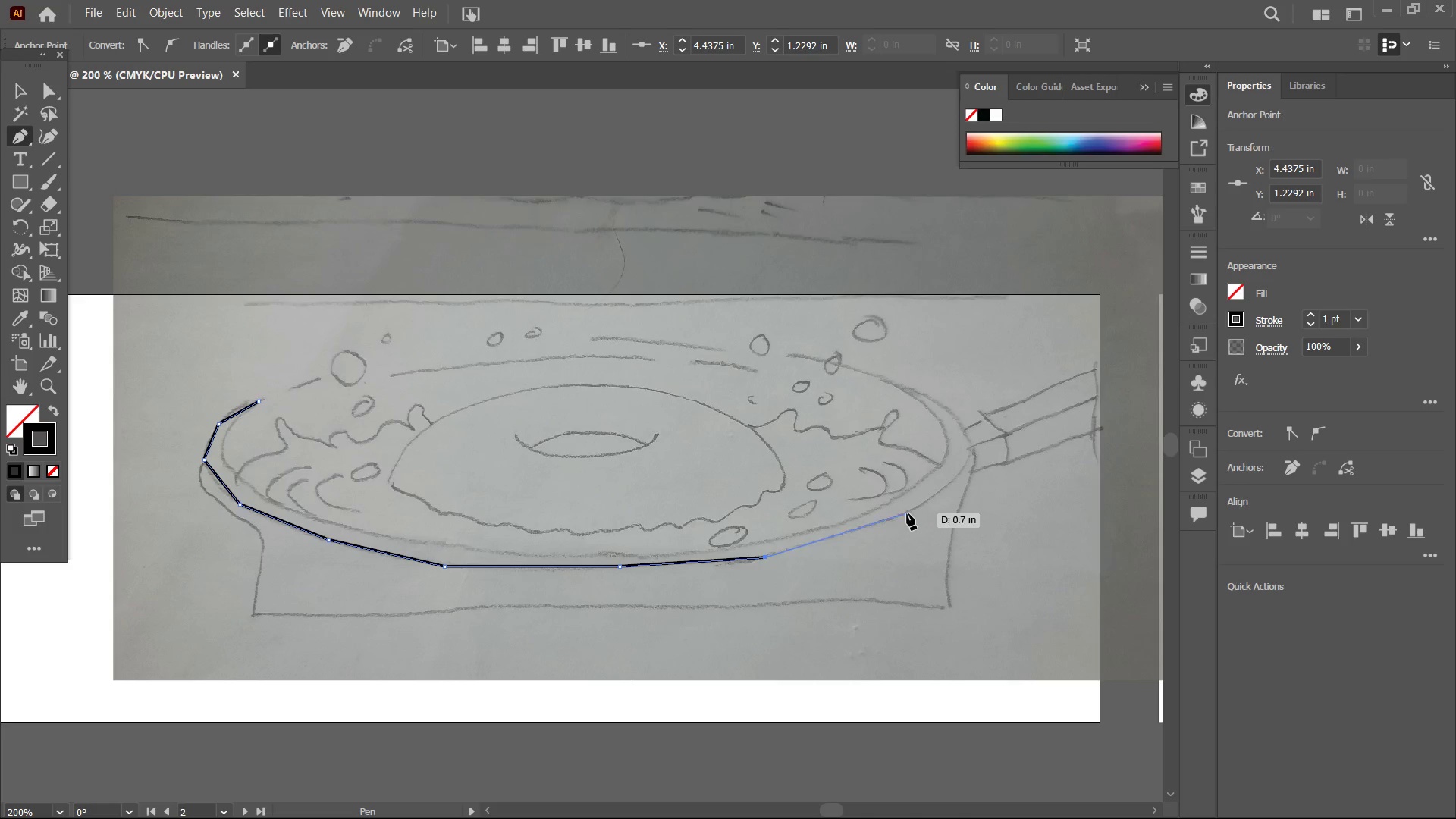 
left_click([906, 513])
 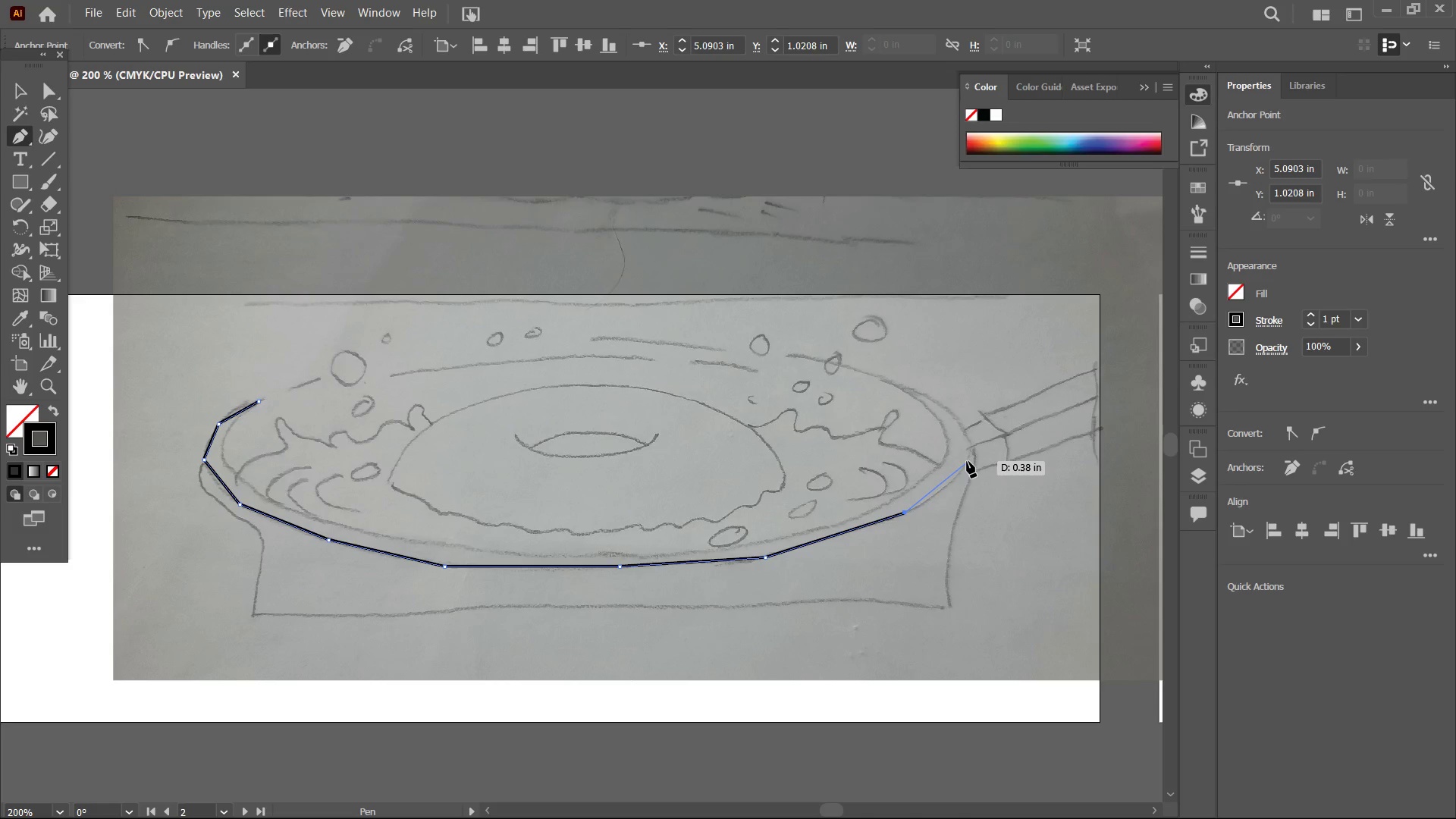 
left_click([972, 457])
 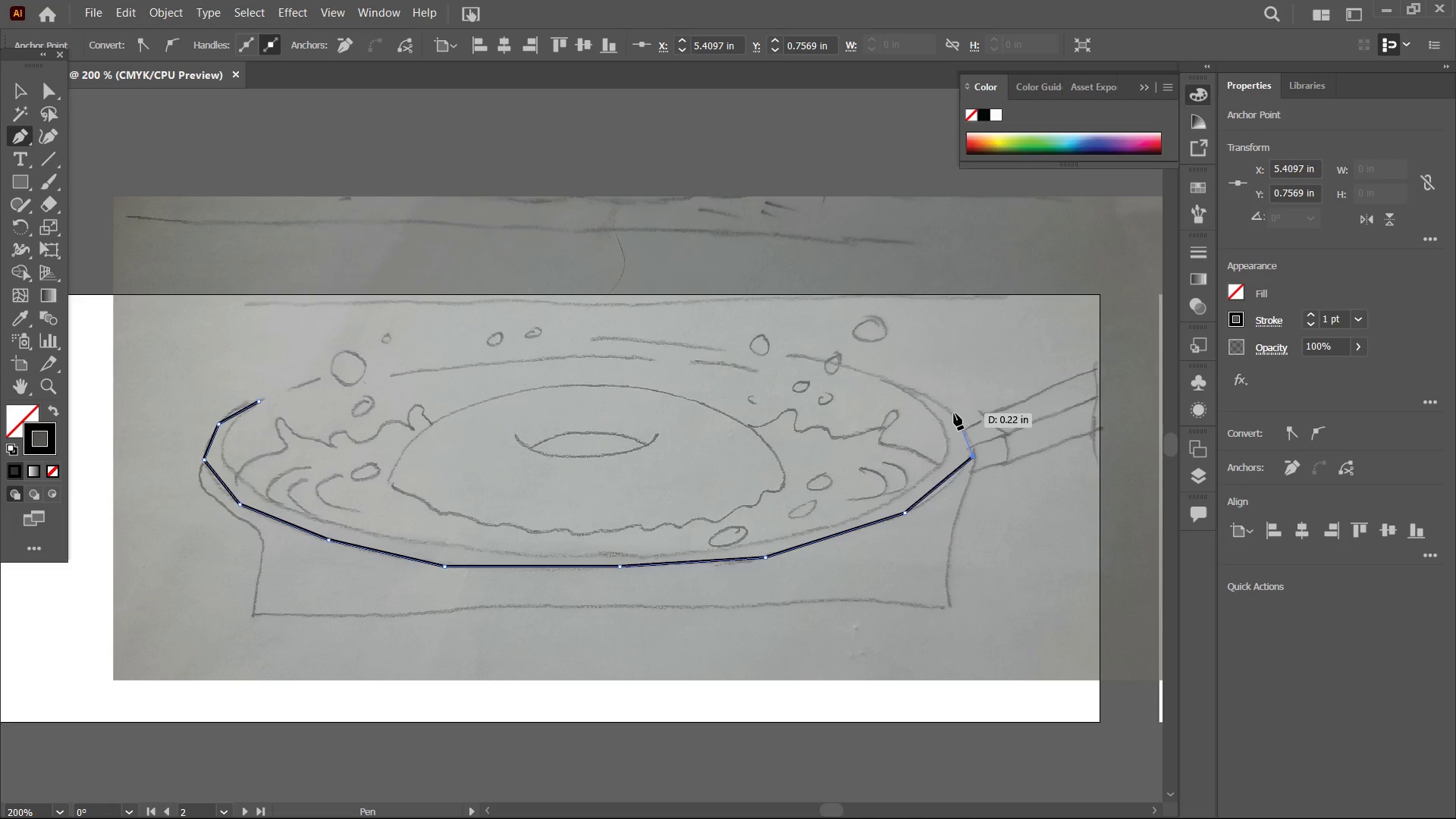 
left_click([954, 413])
 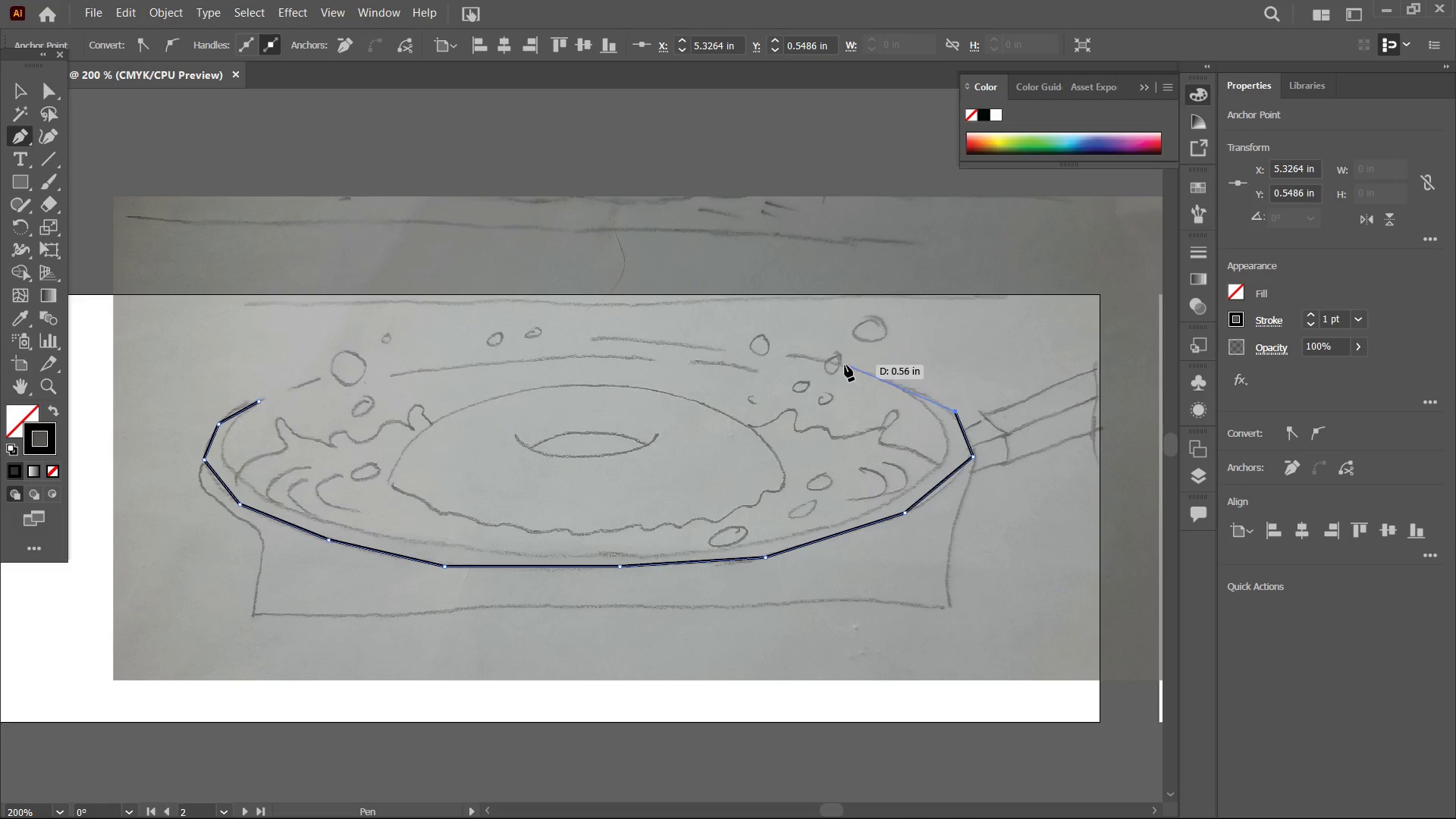 
left_click([843, 364])
 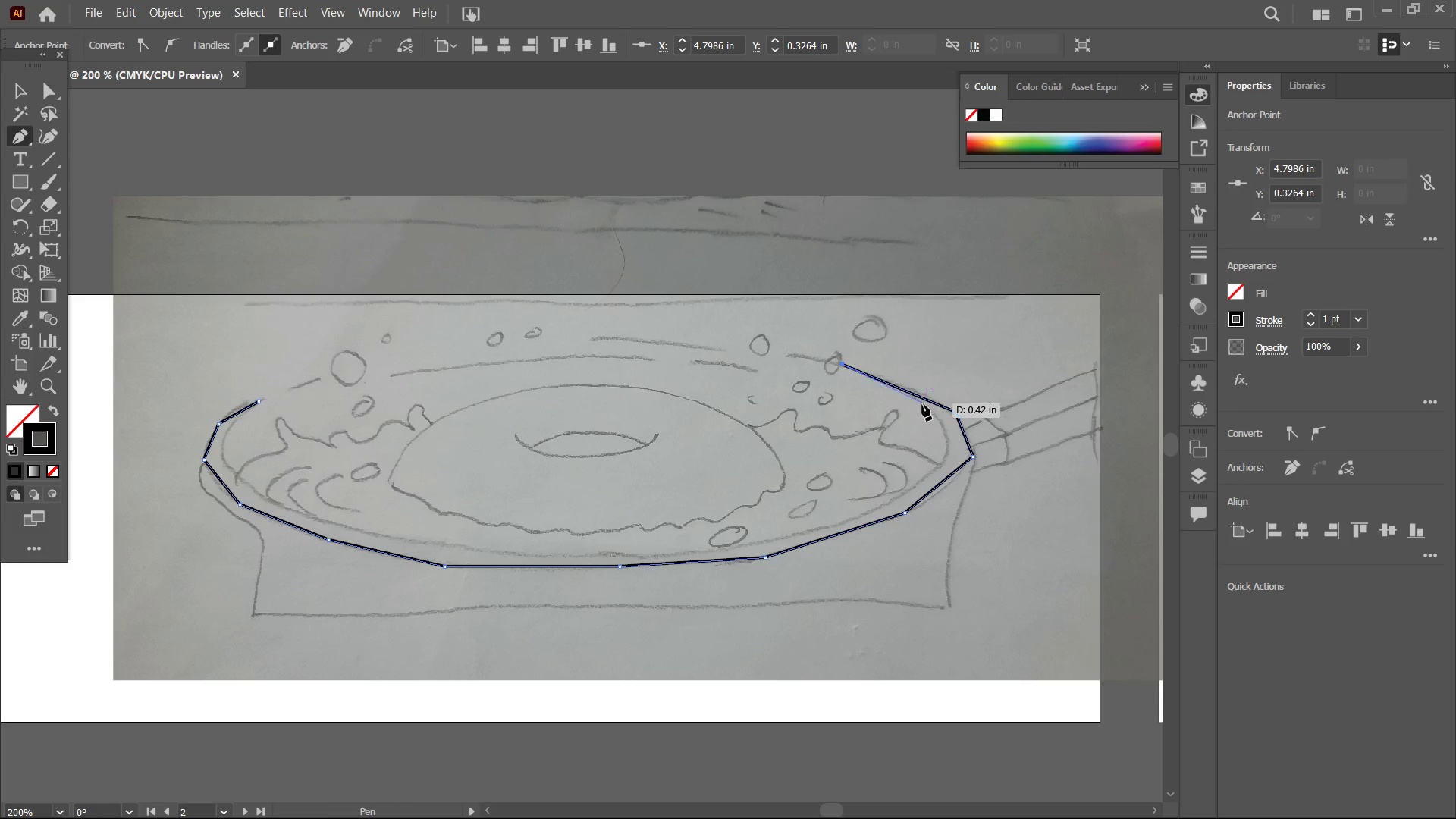 
left_click([922, 404])
 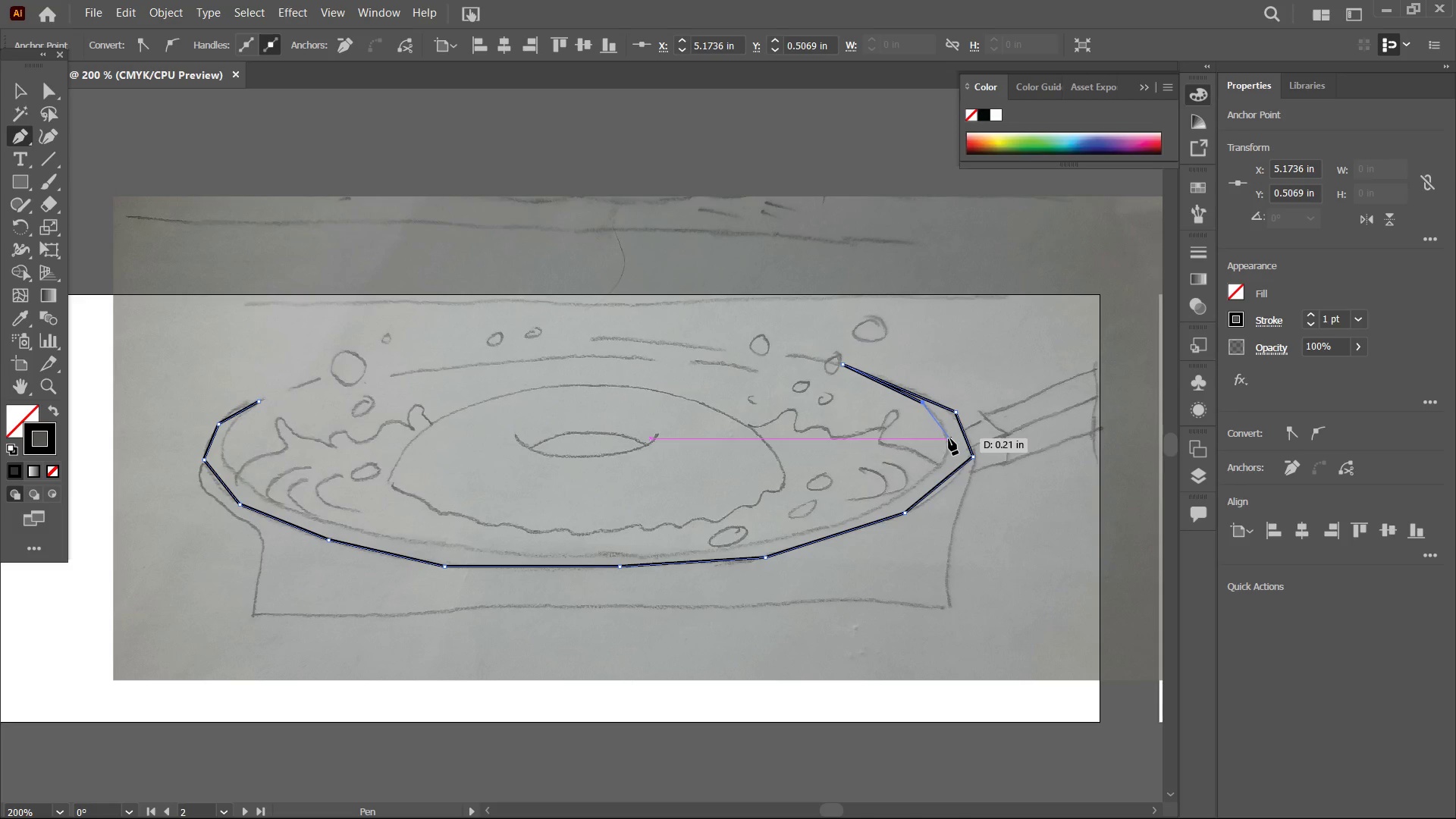 
left_click([948, 441])
 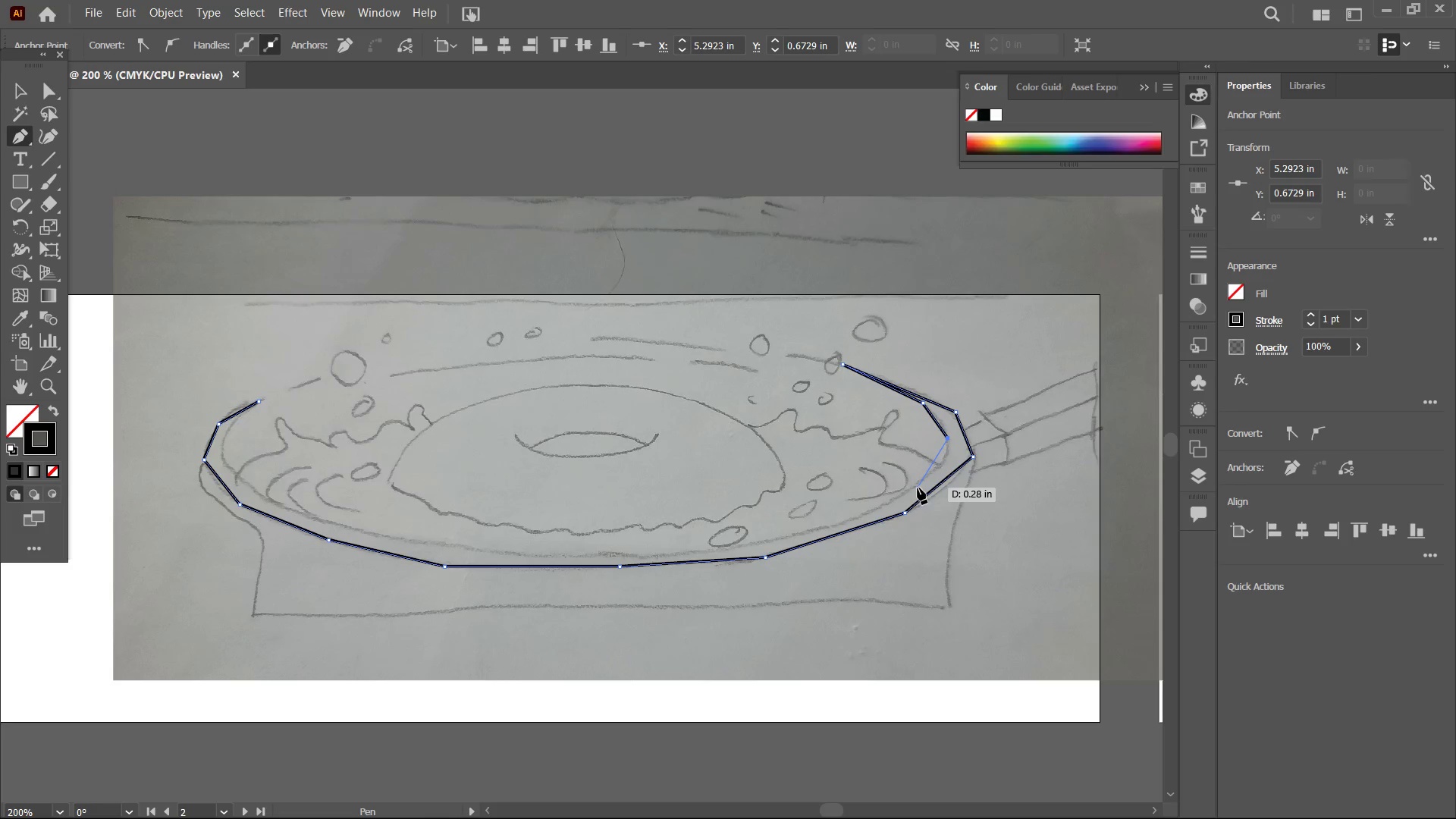 
left_click([918, 485])
 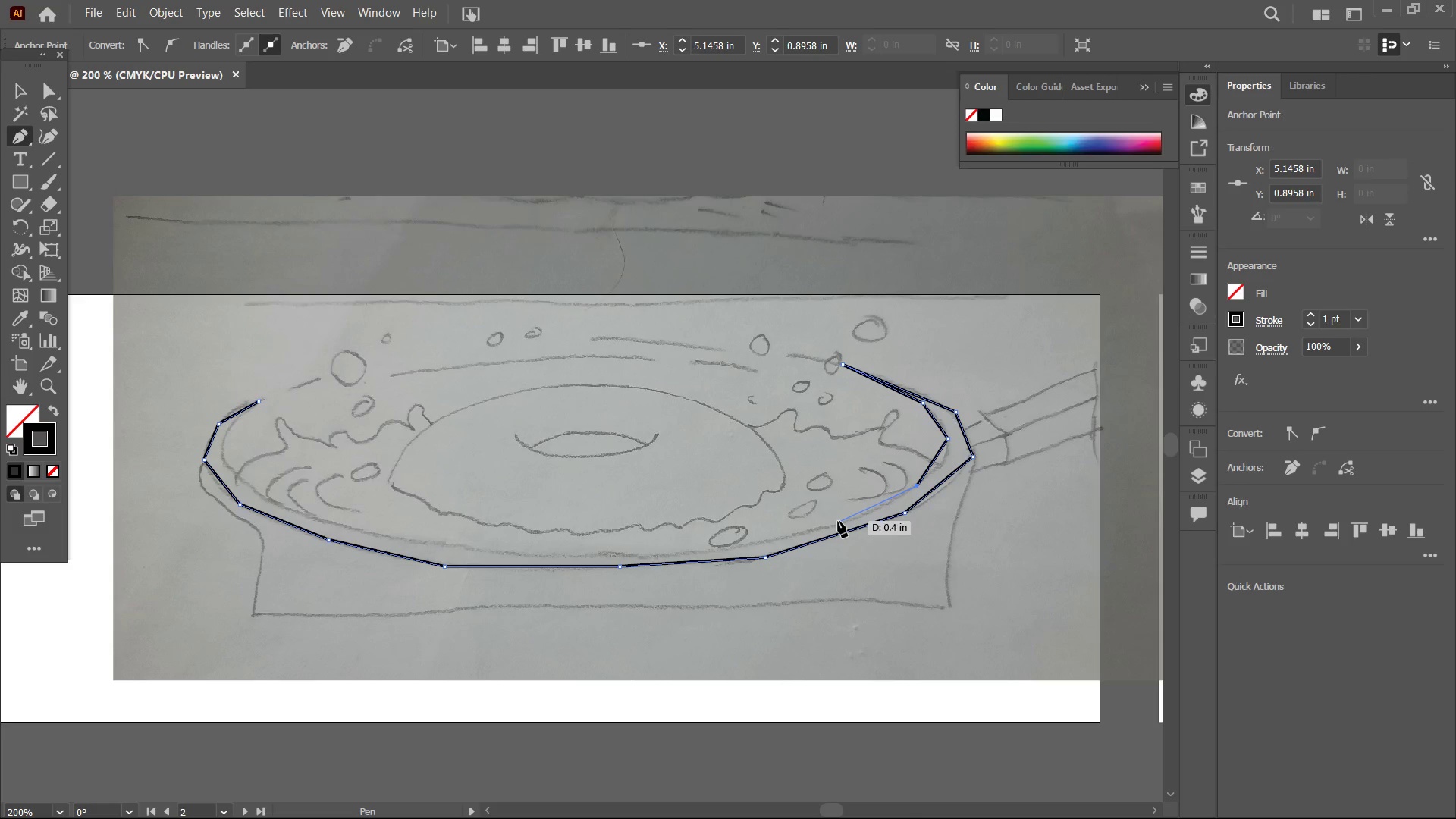 
left_click([838, 522])
 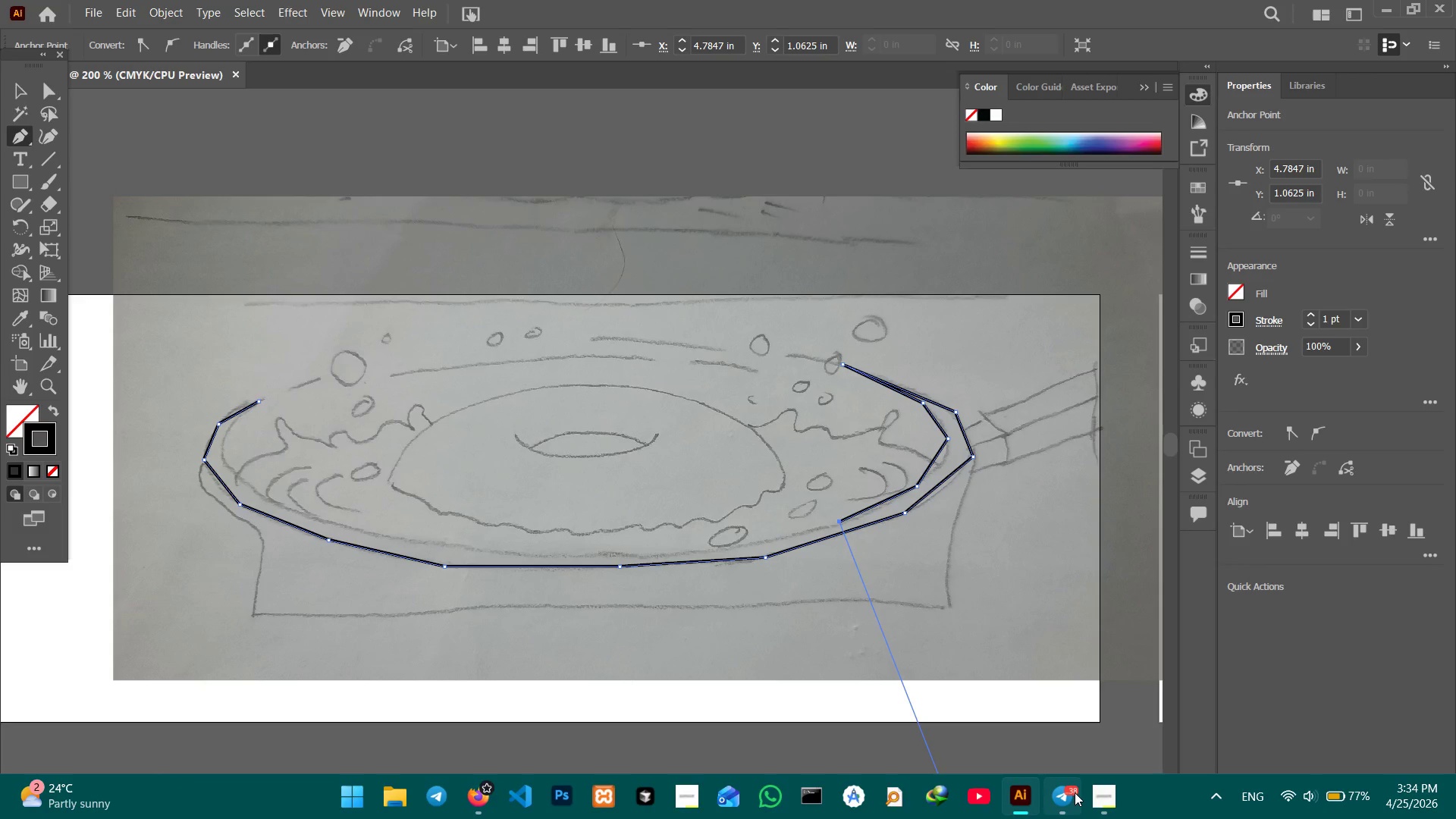 
left_click([1096, 794])